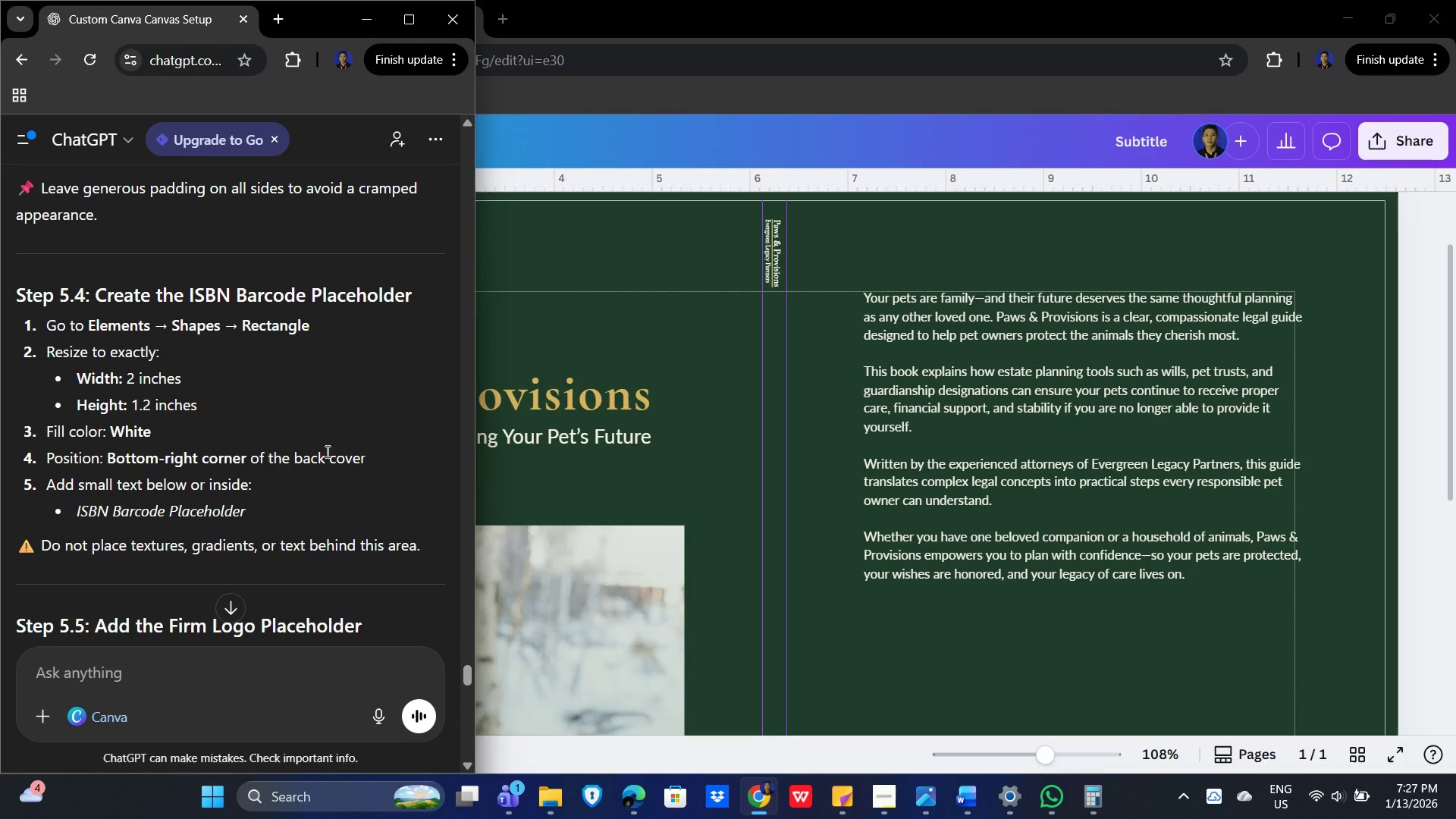 
wait(20.03)
 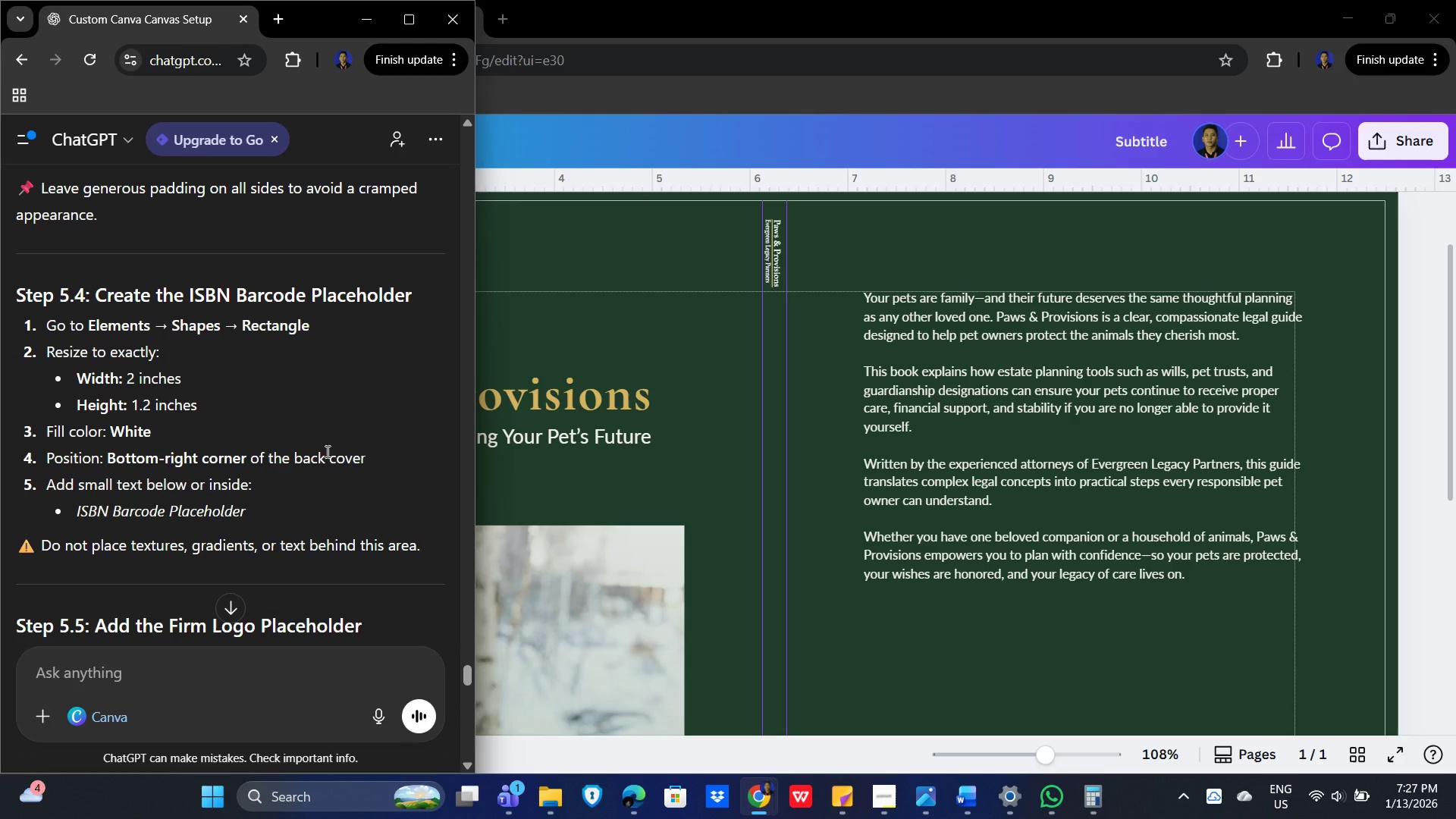 
left_click([218, 398])
 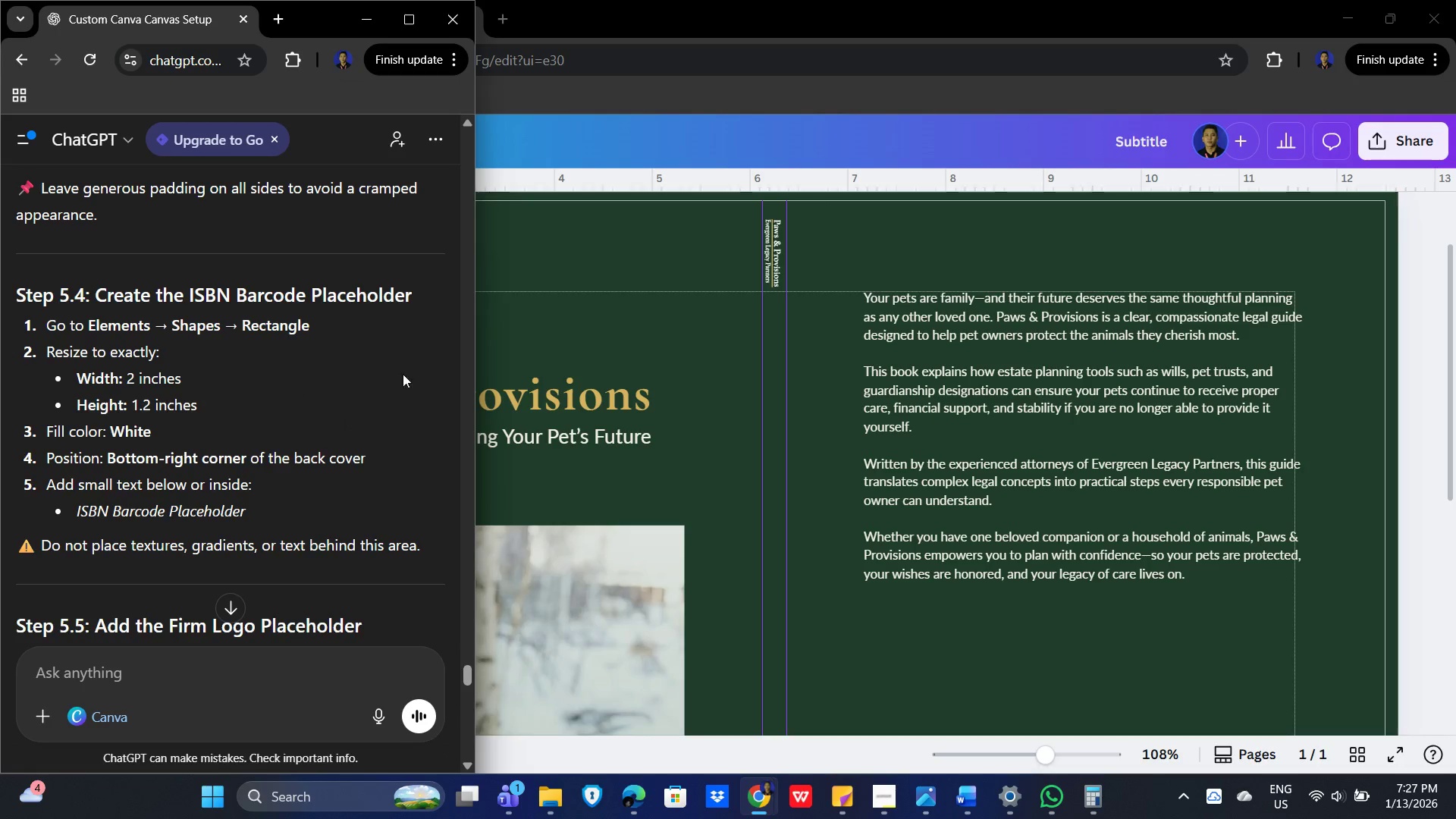 
wait(5.48)
 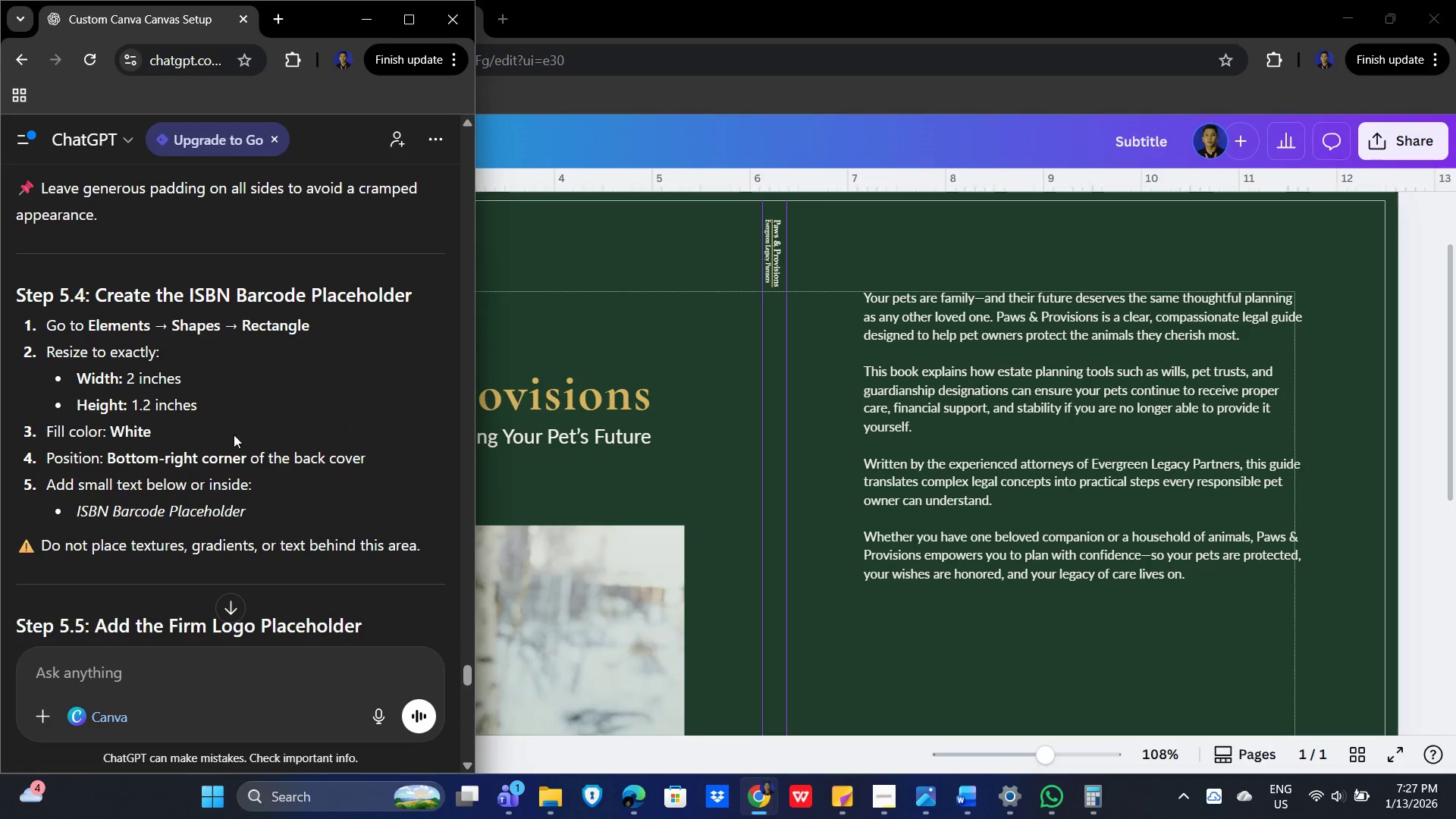 
left_click([18, 256])
 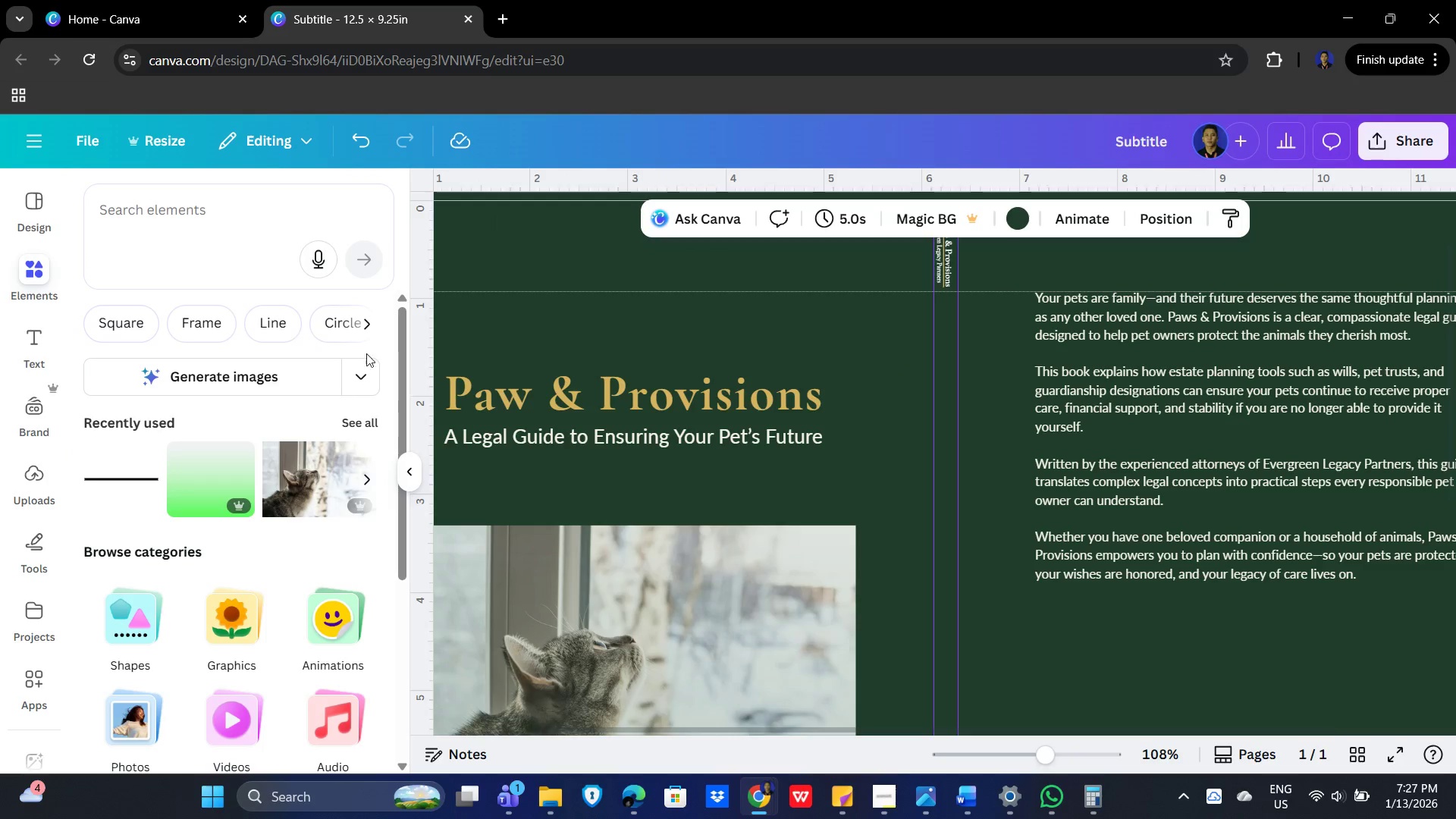 
left_click([372, 325])
 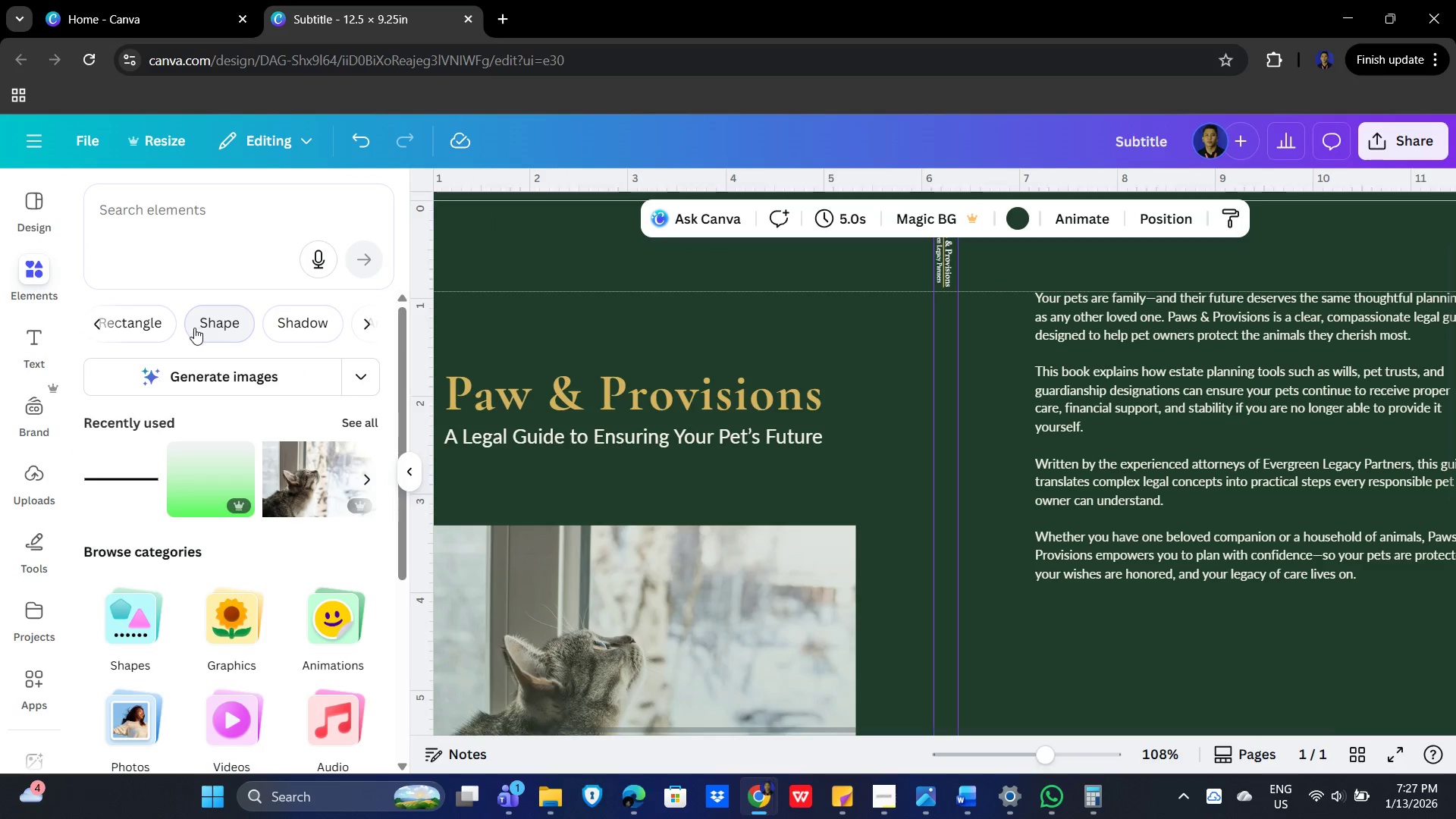 
left_click([226, 323])
 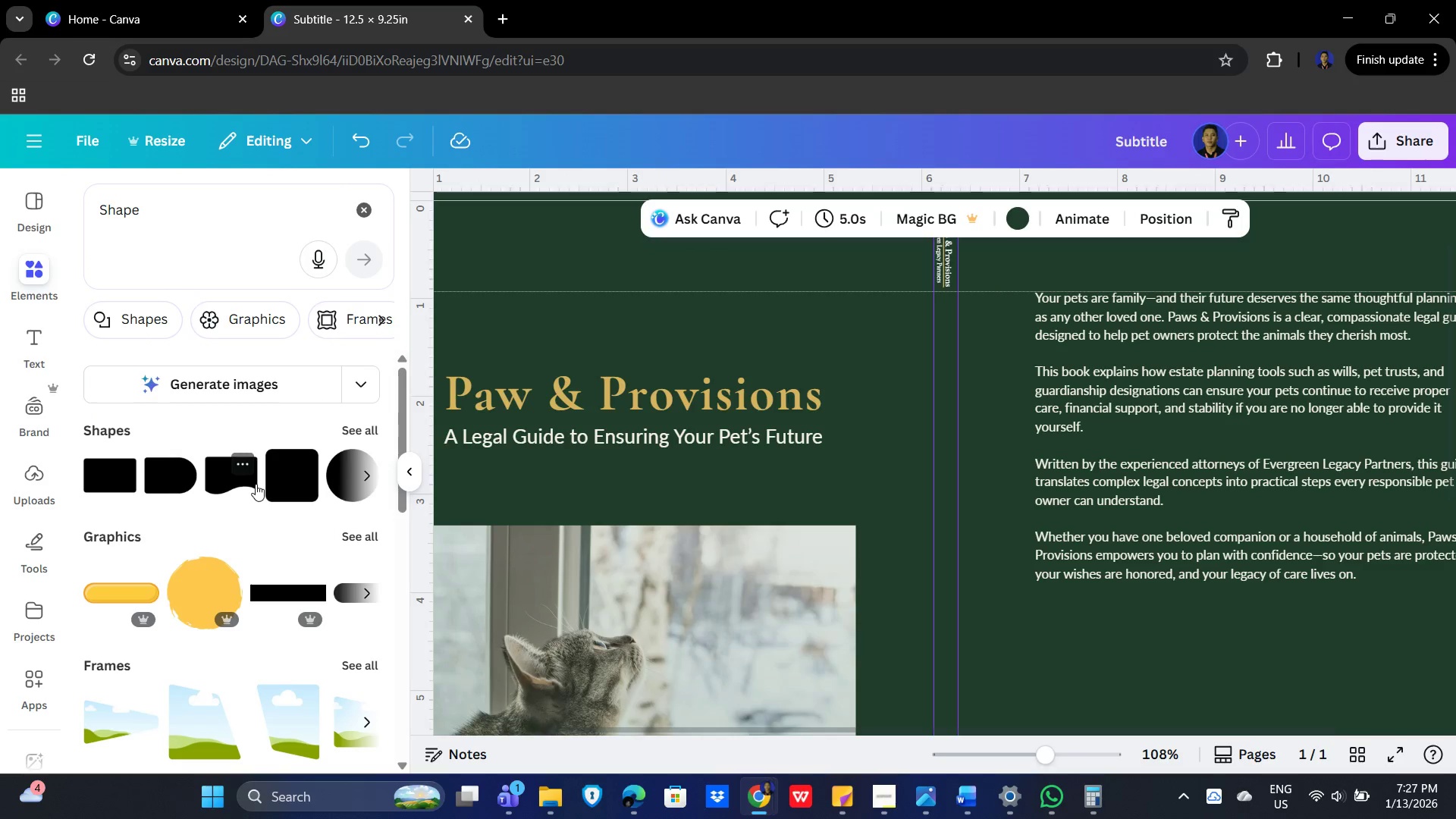 
scroll: coordinate [292, 565], scroll_direction: down, amount: 2.0
 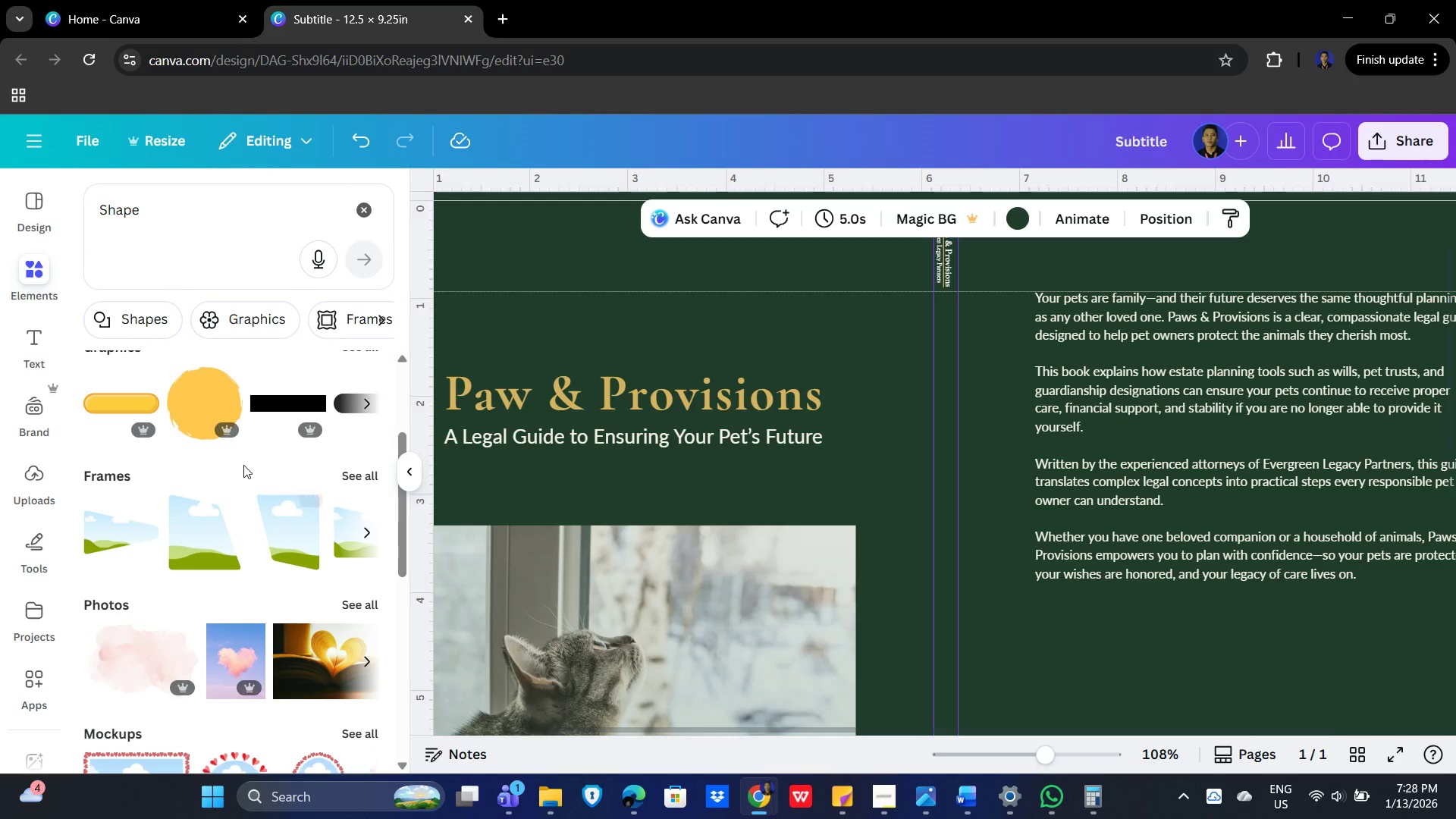 
scroll: coordinate [243, 466], scroll_direction: up, amount: 3.0
 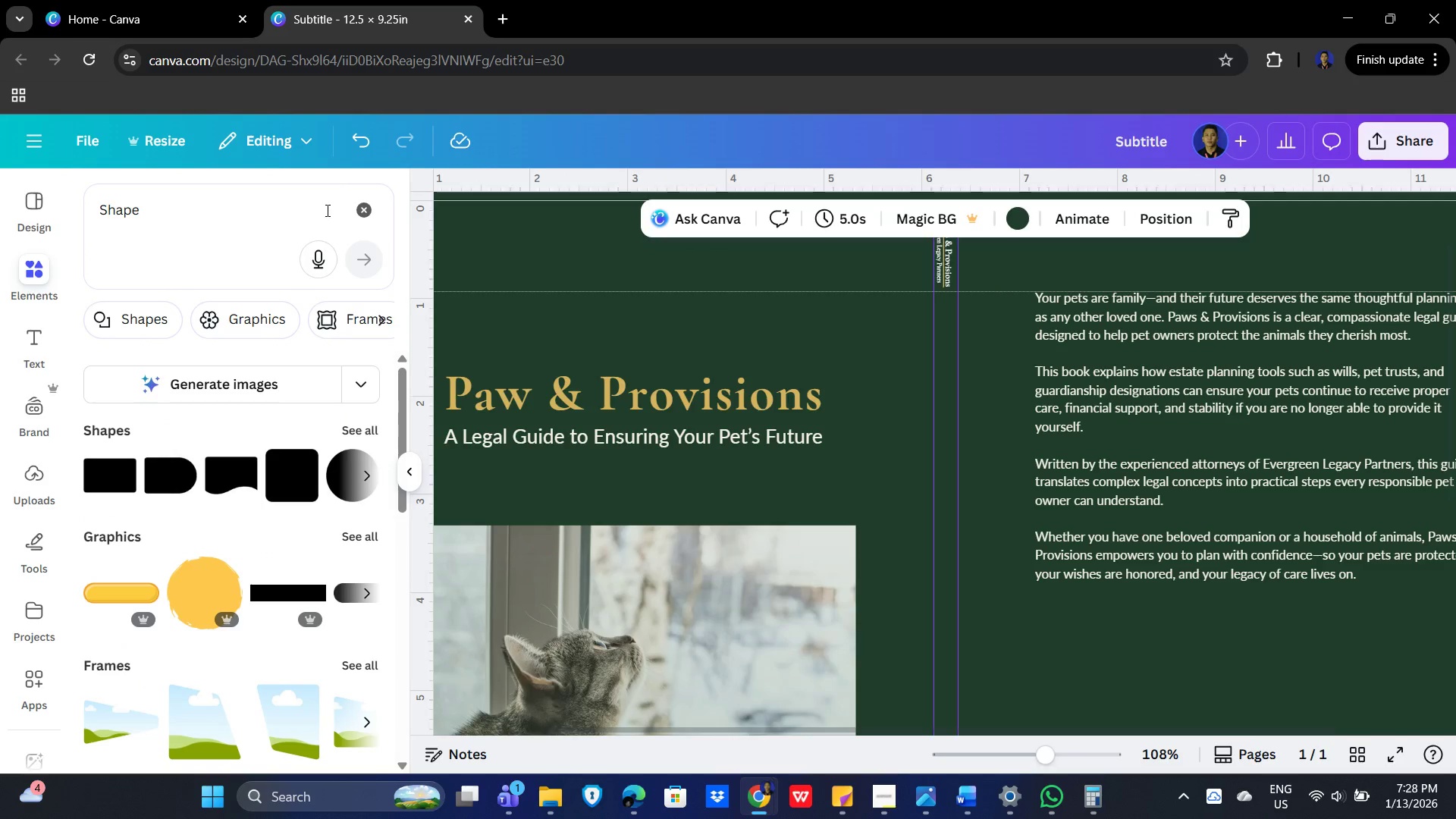 
left_click([361, 212])
 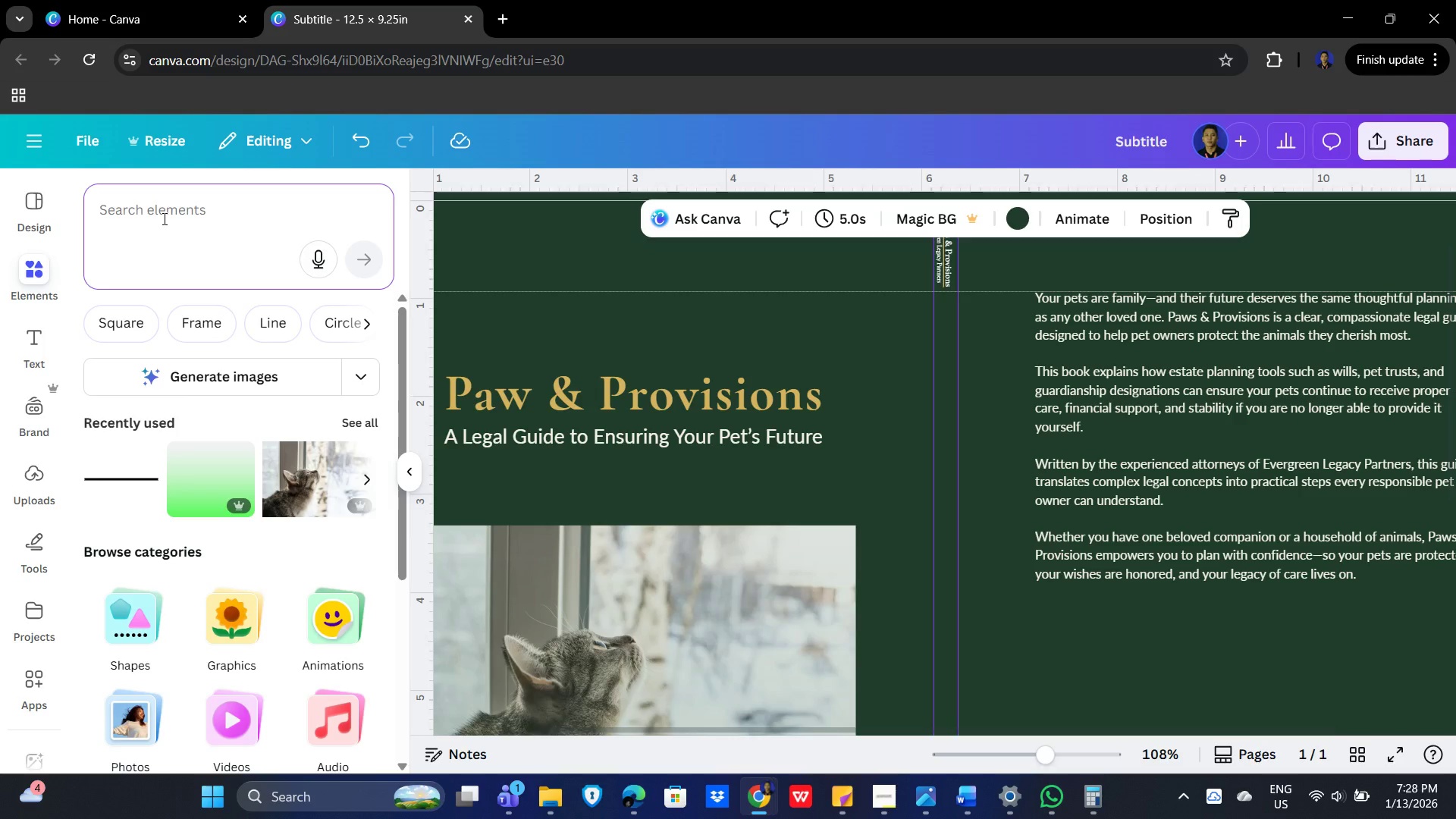 
type(rectangle)
 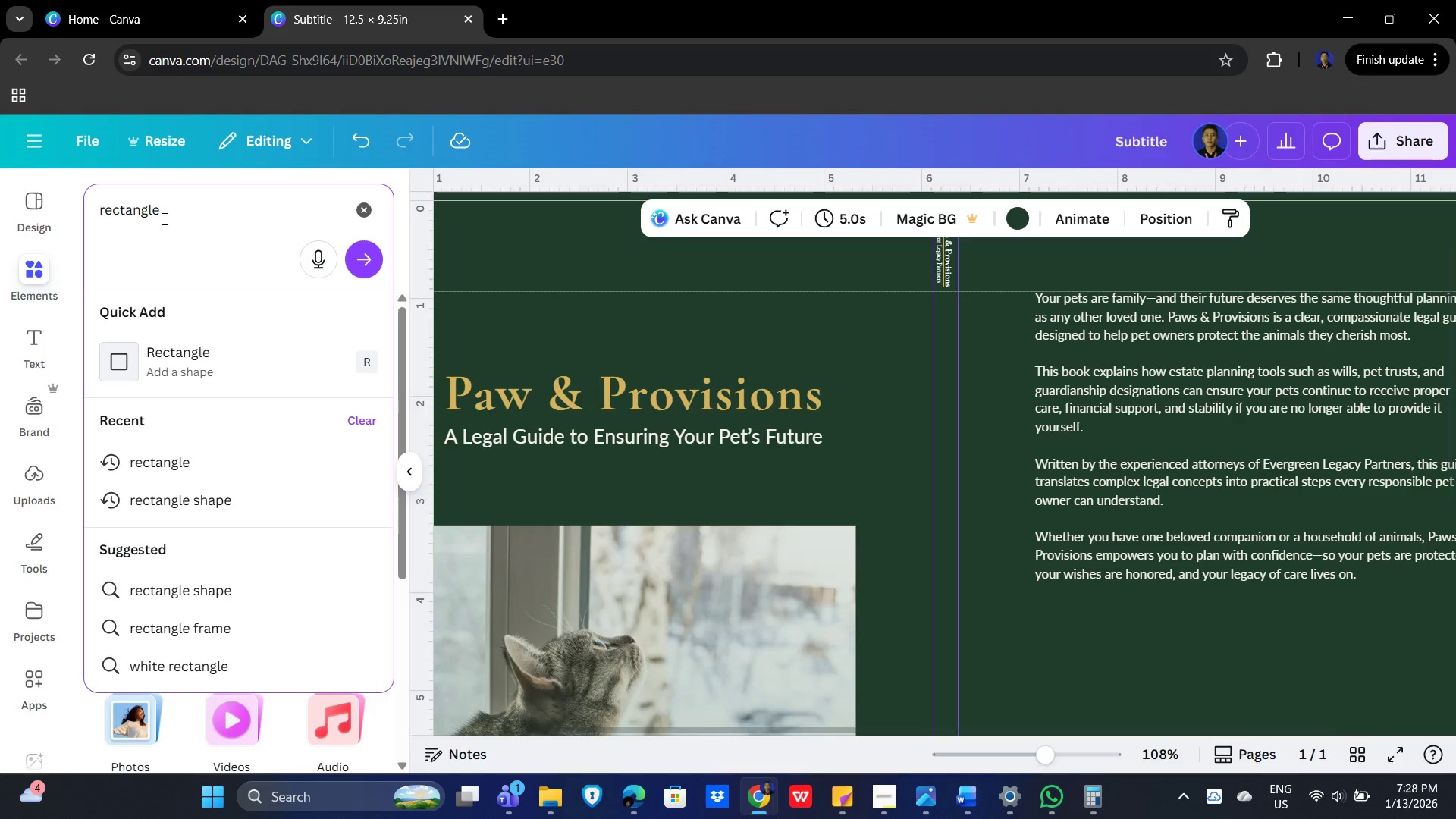 
key(Enter)
 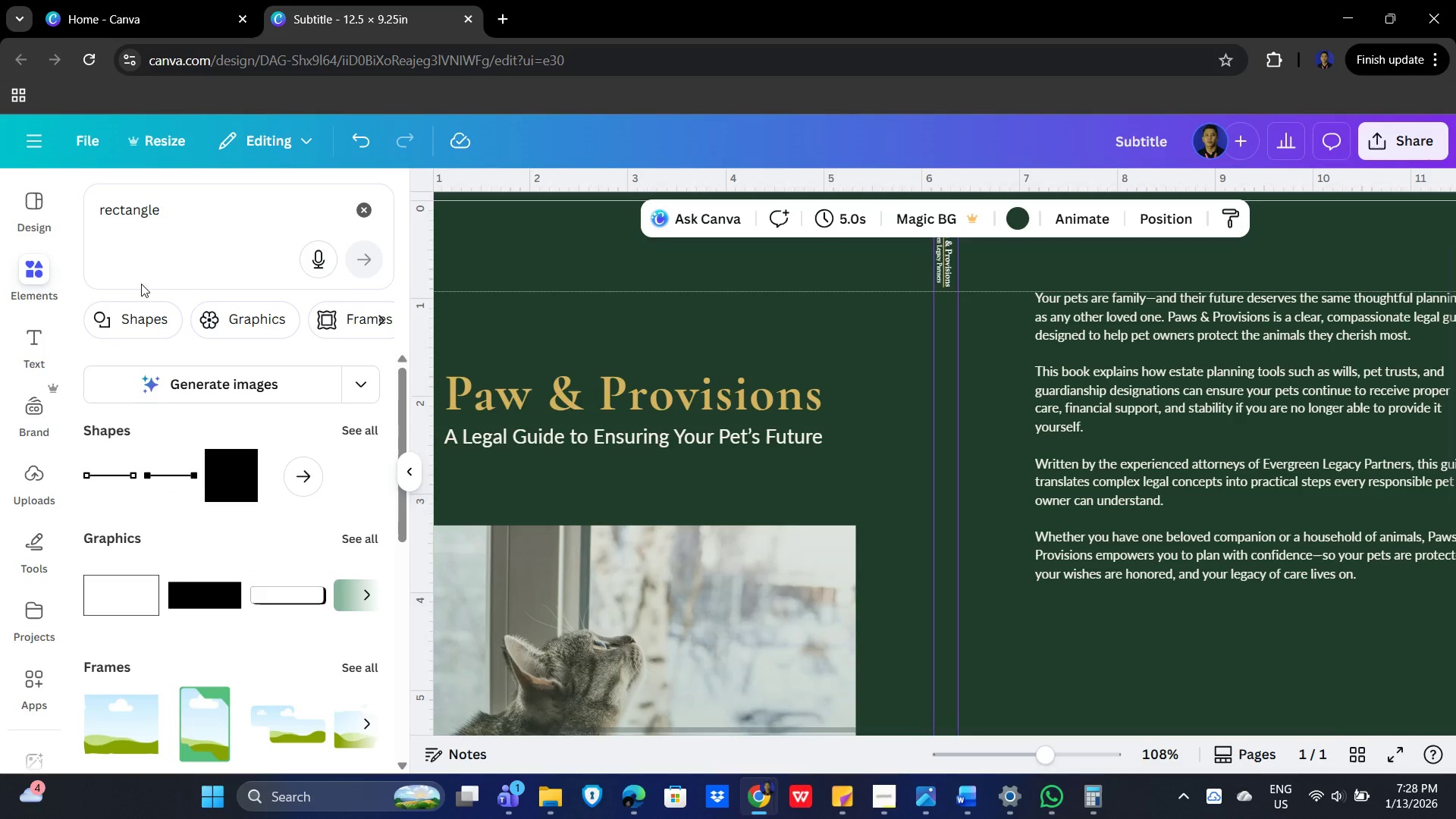 
left_click([133, 314])
 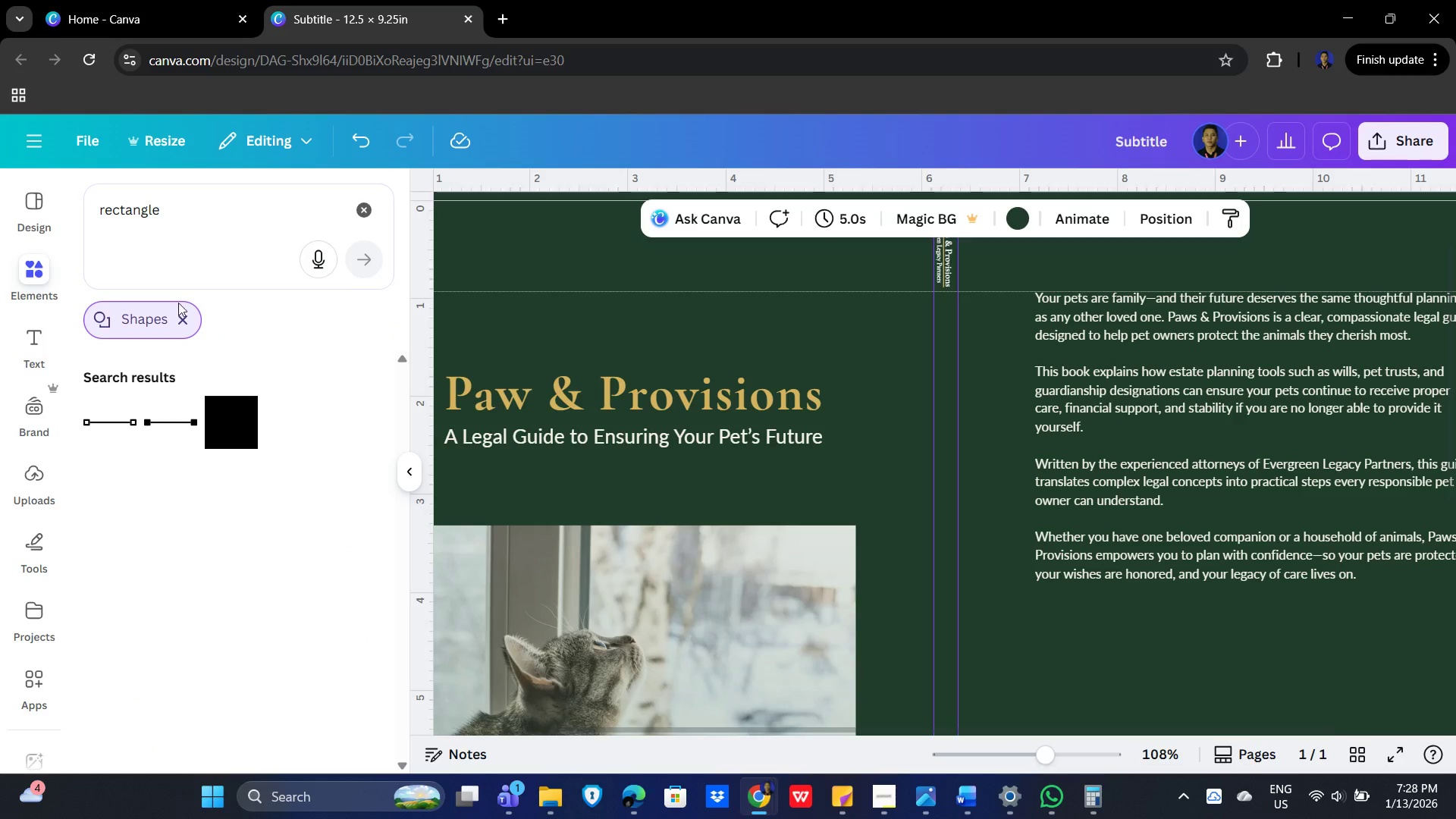 
left_click([230, 418])
 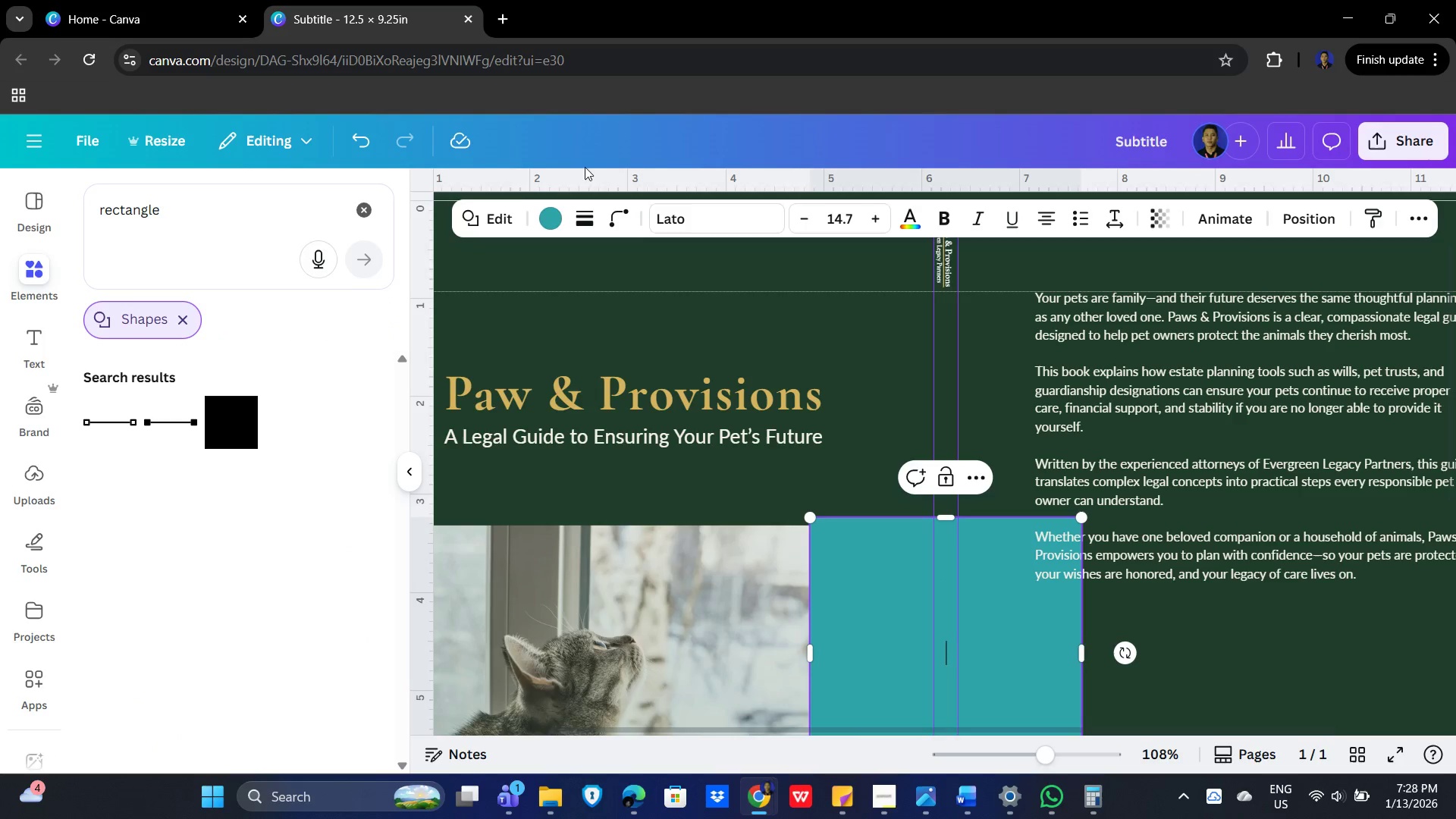 
left_click([548, 217])
 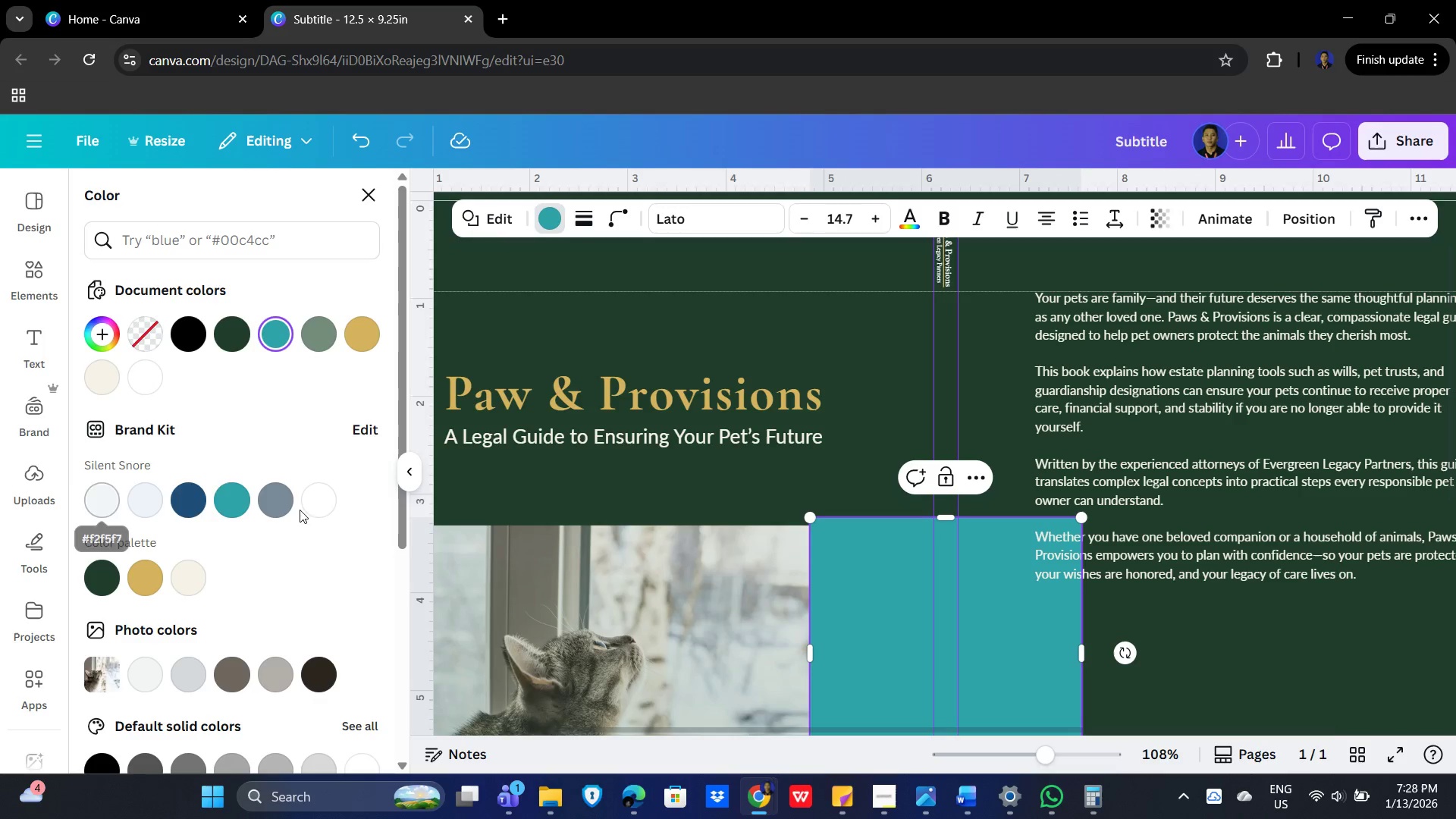 
left_click([317, 497])
 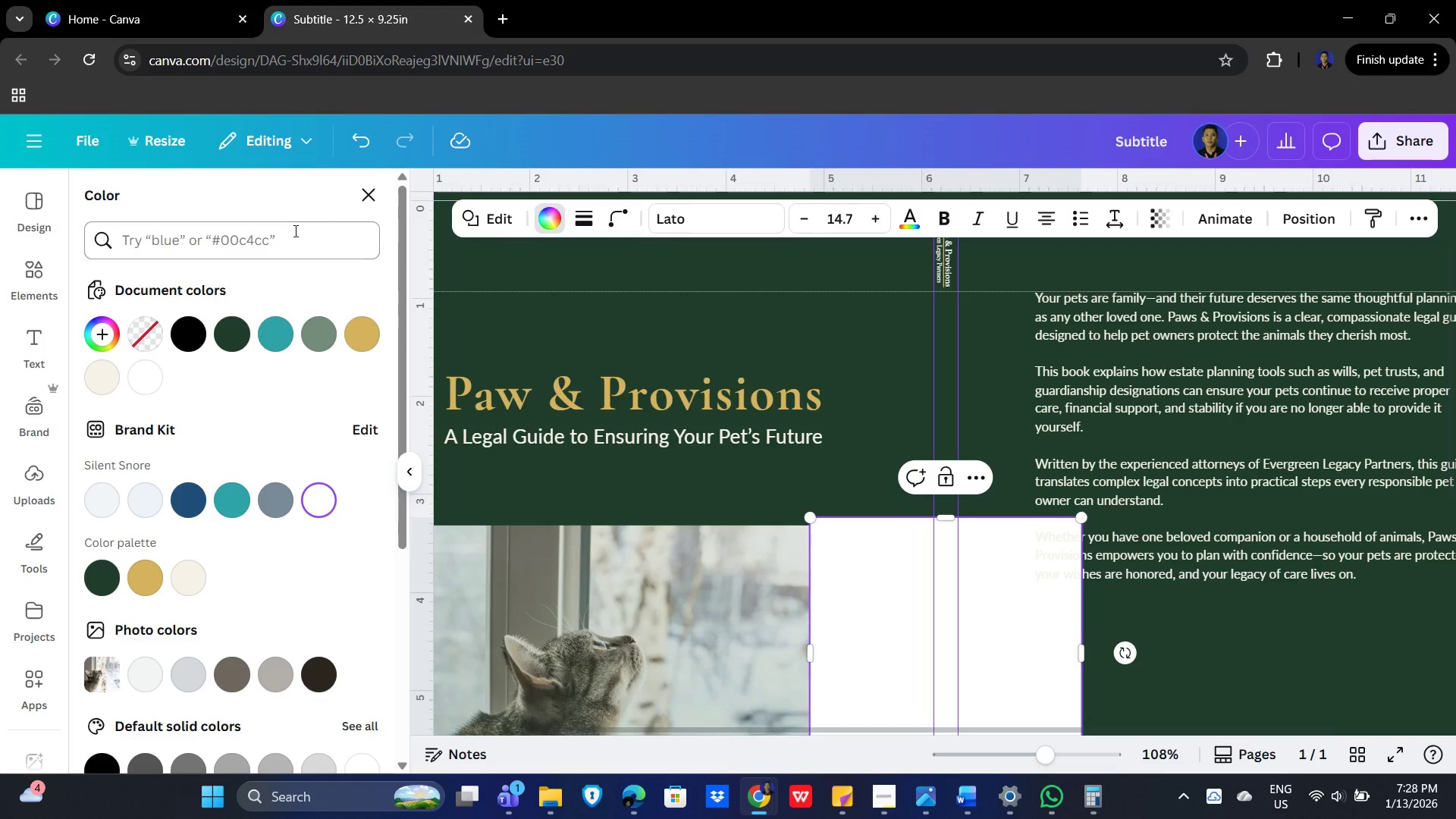 
key(Alt+AltLeft)
 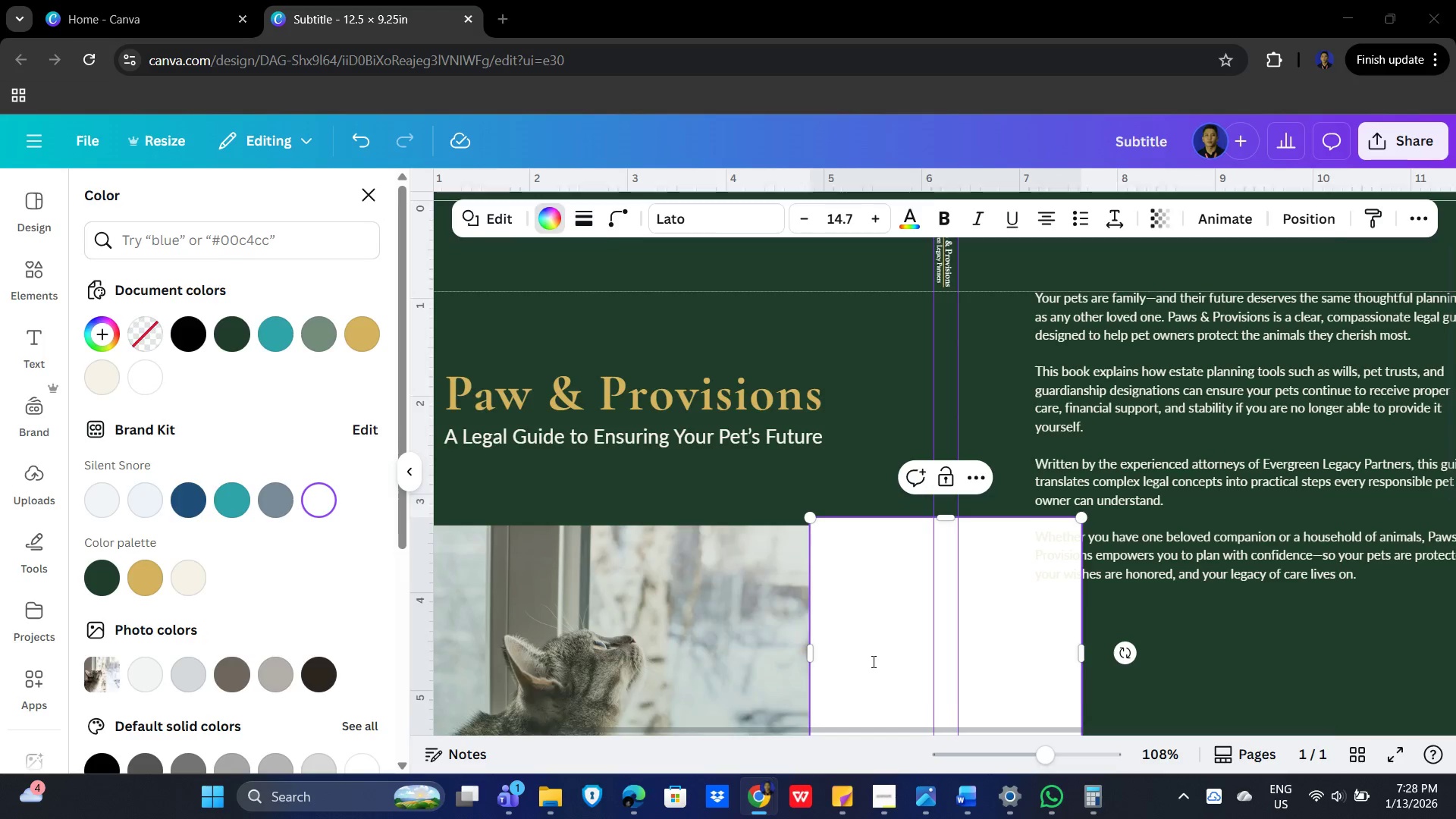 
key(Alt+Tab)
 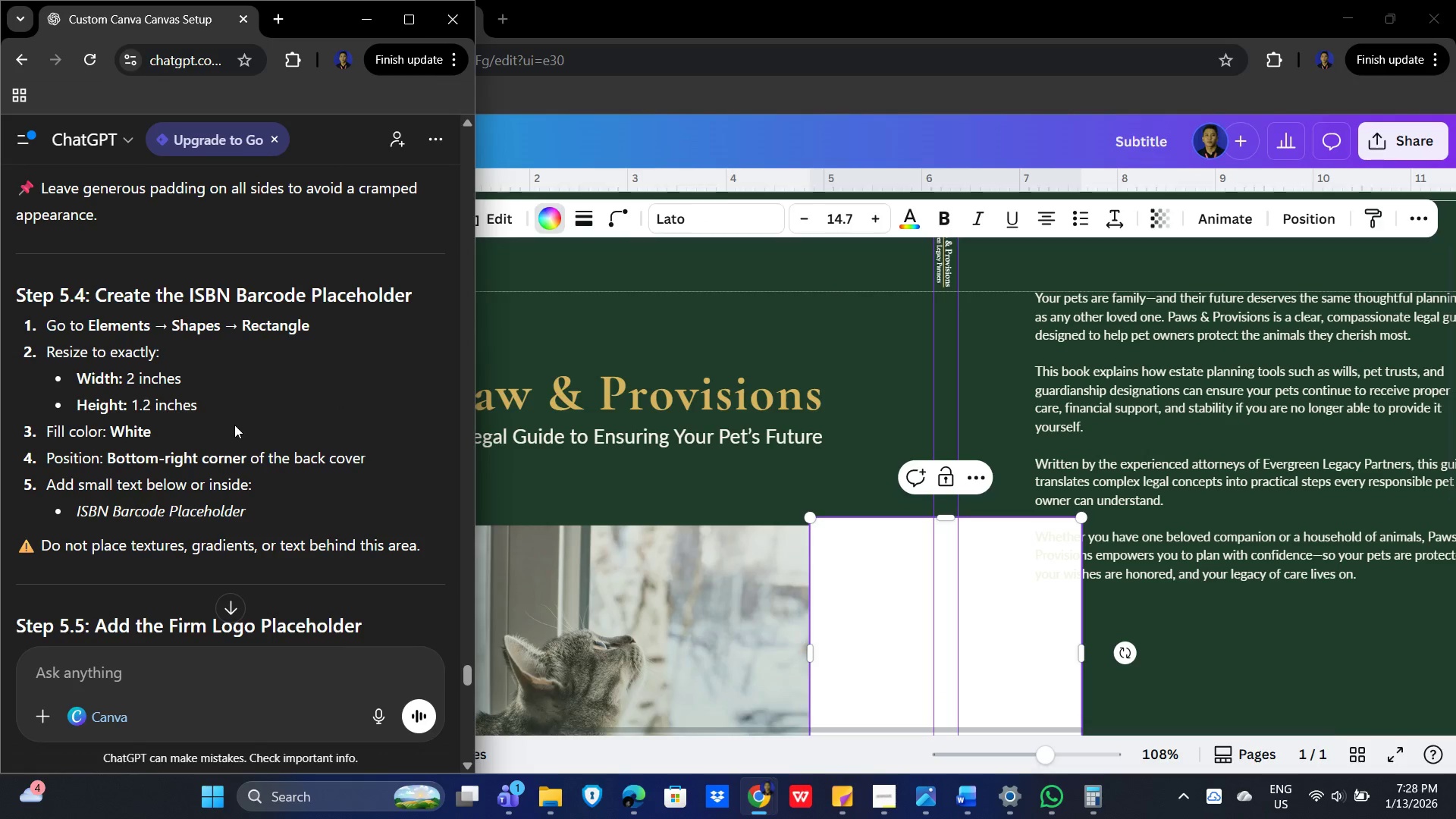 
scroll: coordinate [266, 492], scroll_direction: down, amount: 1.0
 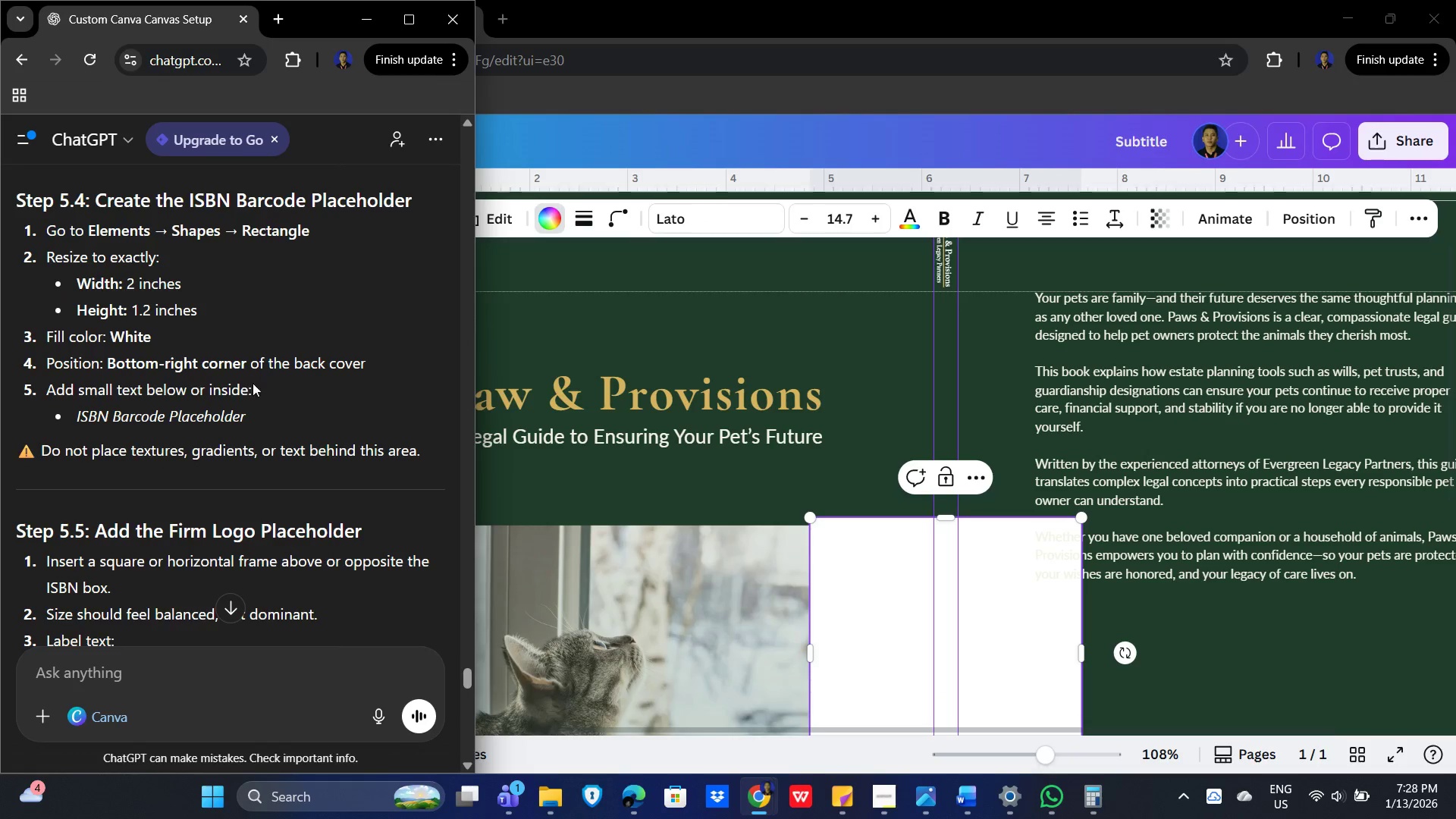 
key(Alt+AltLeft)
 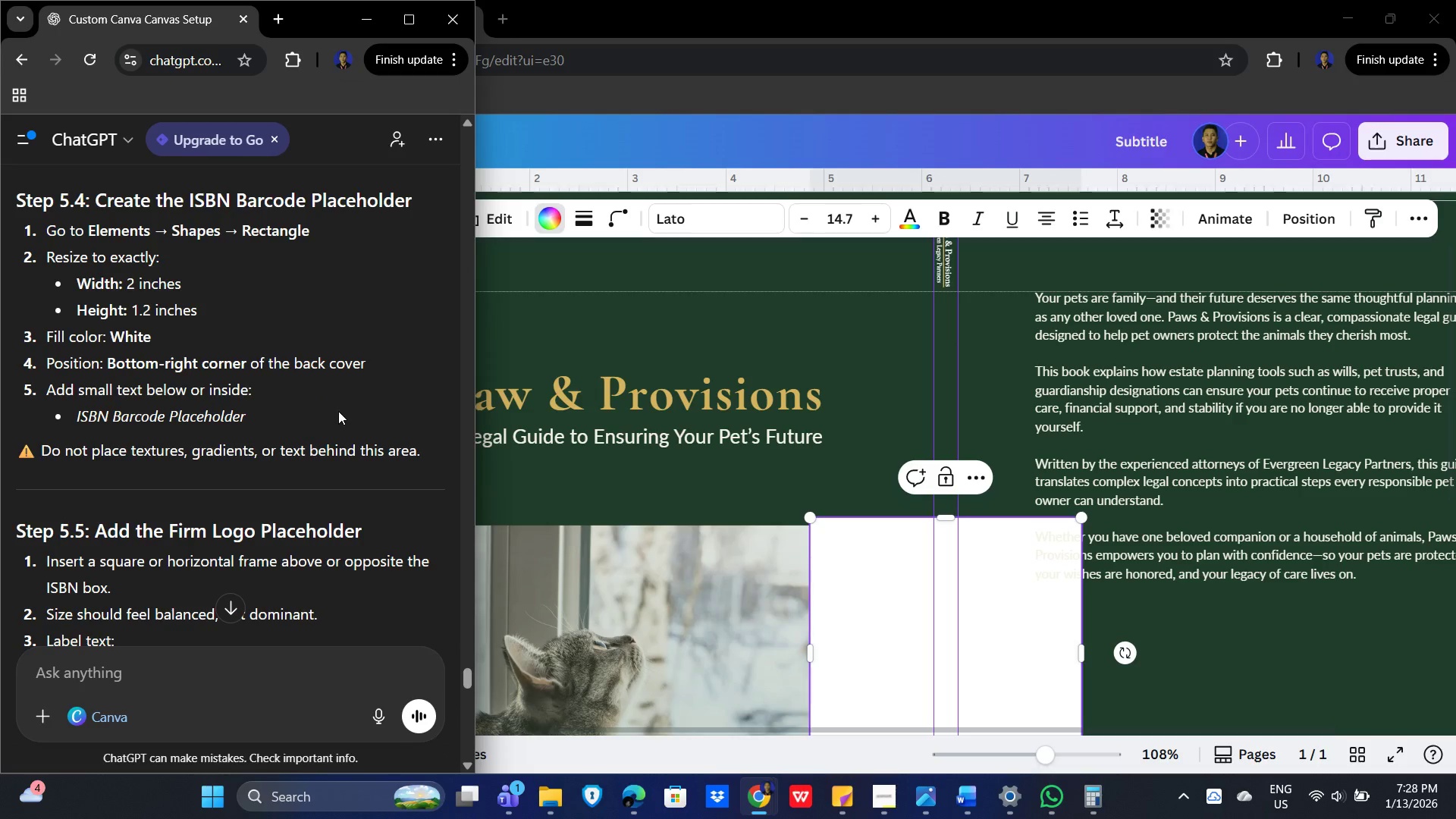 
key(Alt+Tab)
 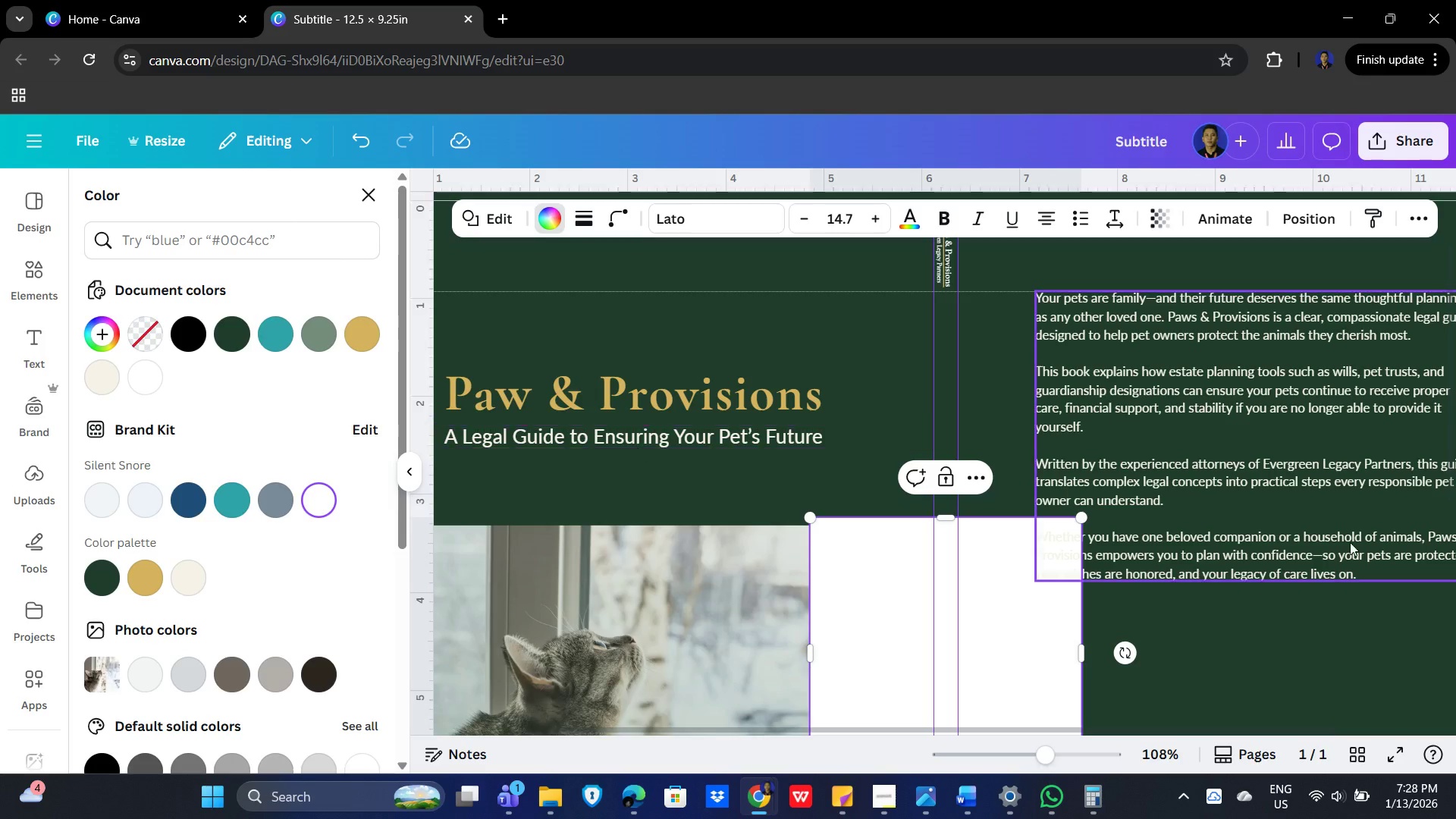 
scroll: coordinate [1377, 555], scroll_direction: down, amount: 3.0
 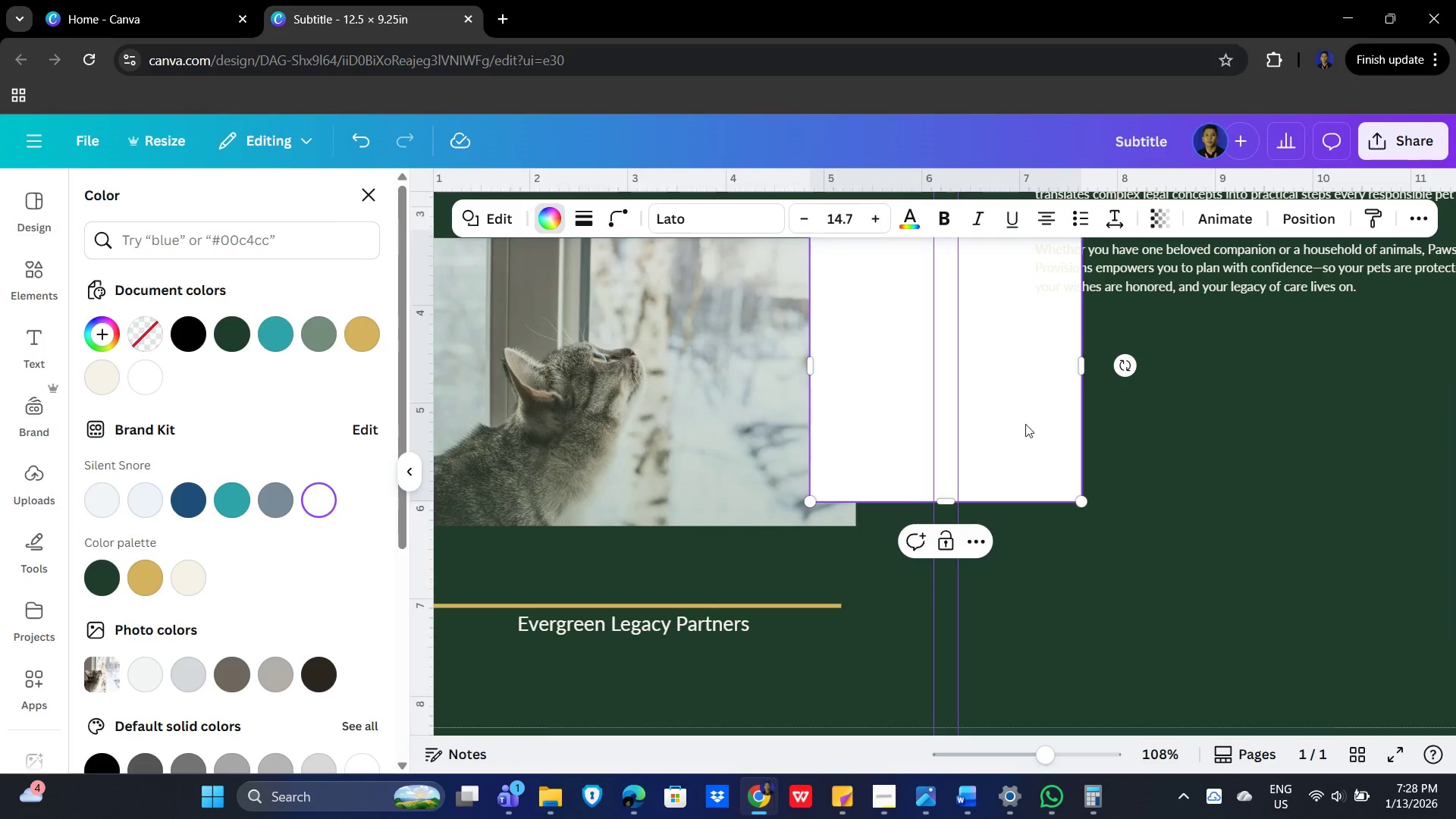 
left_click_drag(start_coordinate=[1025, 417], to_coordinate=[1026, 422])
 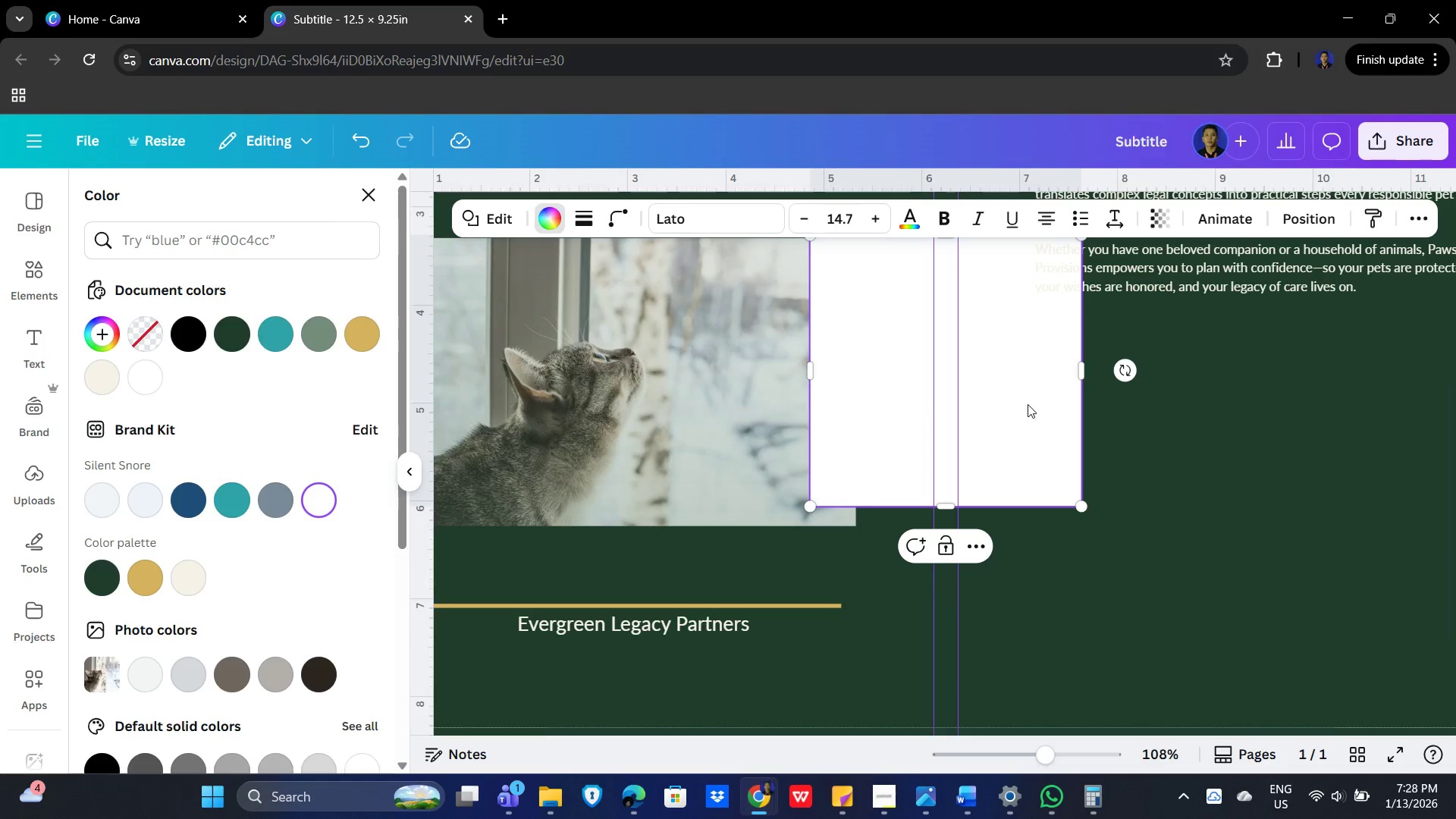 
left_click_drag(start_coordinate=[1029, 398], to_coordinate=[1308, 556])
 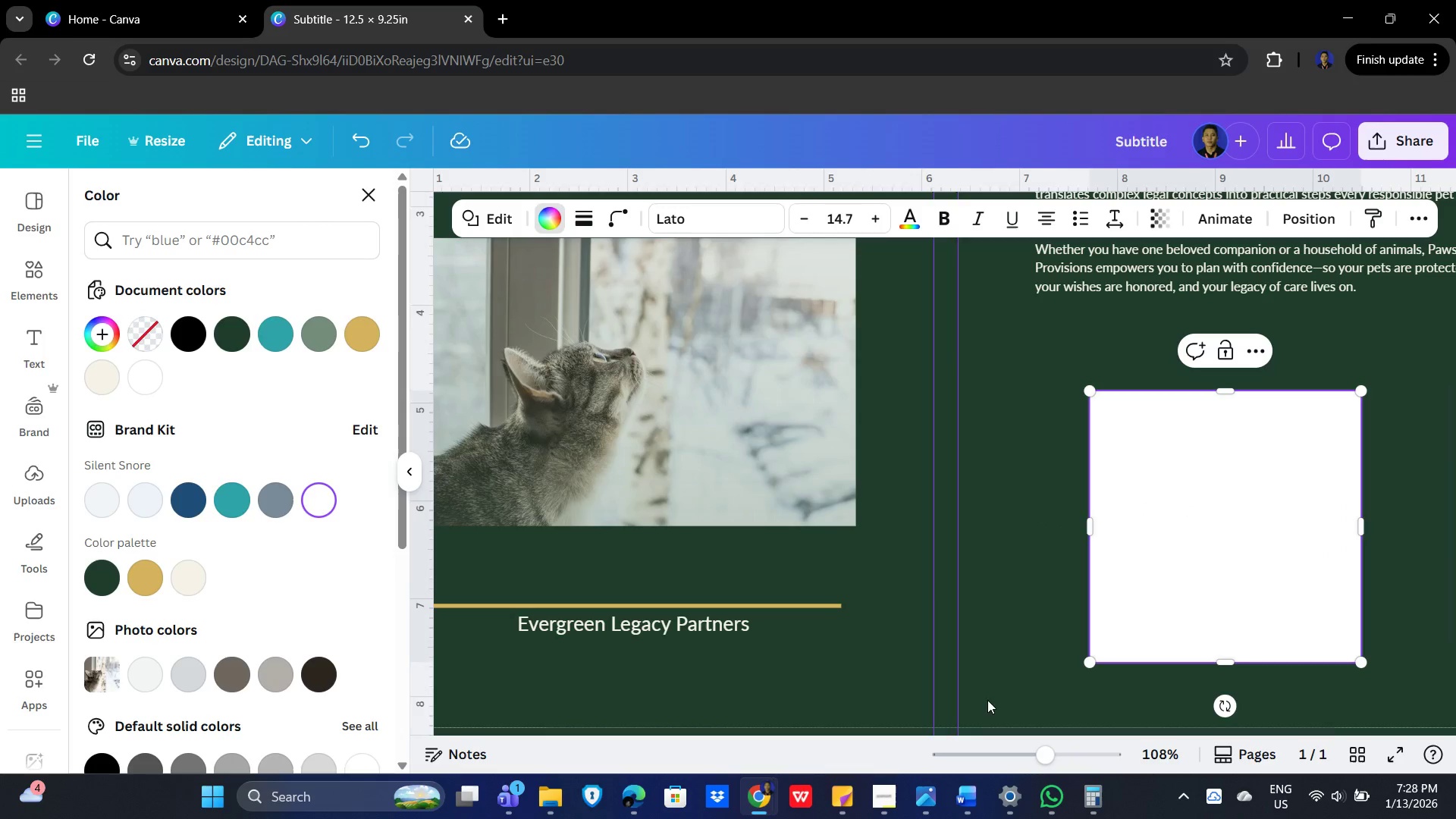 
hold_key(key=ControlLeft, duration=0.62)
scroll: coordinate [997, 565], scroll_direction: down, amount: 2.0
 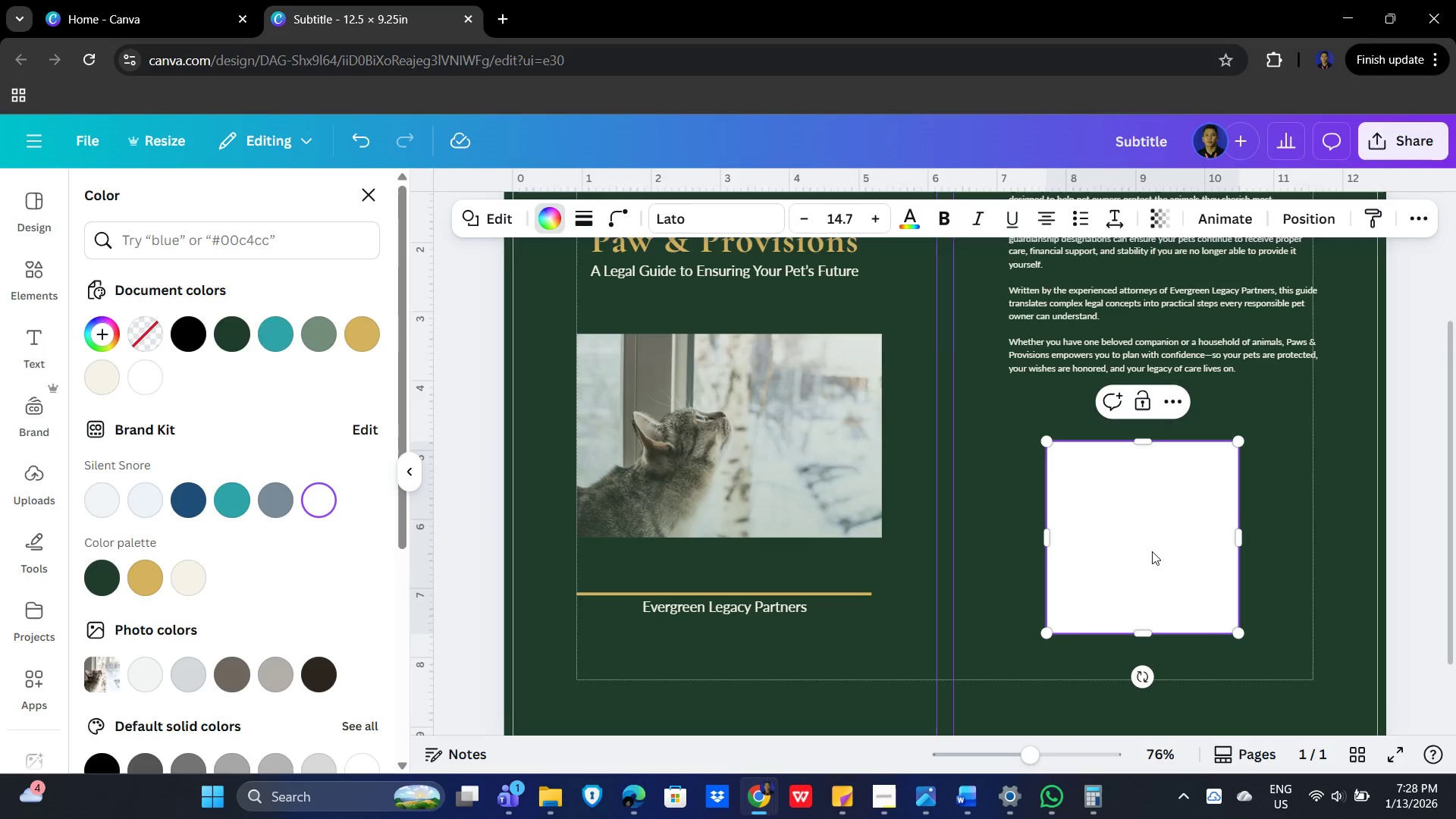 
left_click_drag(start_coordinate=[1146, 546], to_coordinate=[1224, 588])
 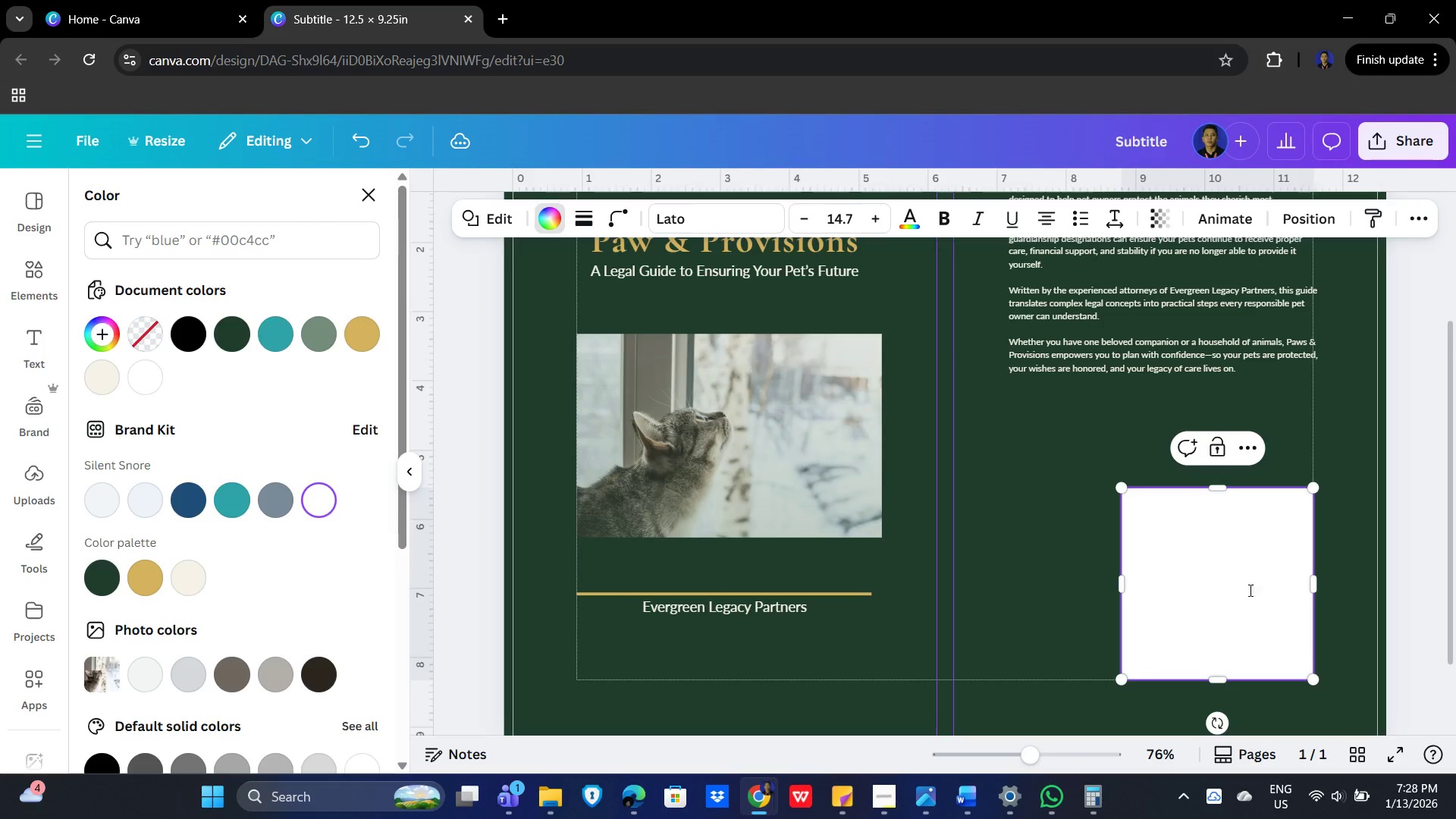 
scroll: coordinate [1279, 592], scroll_direction: down, amount: 2.0
 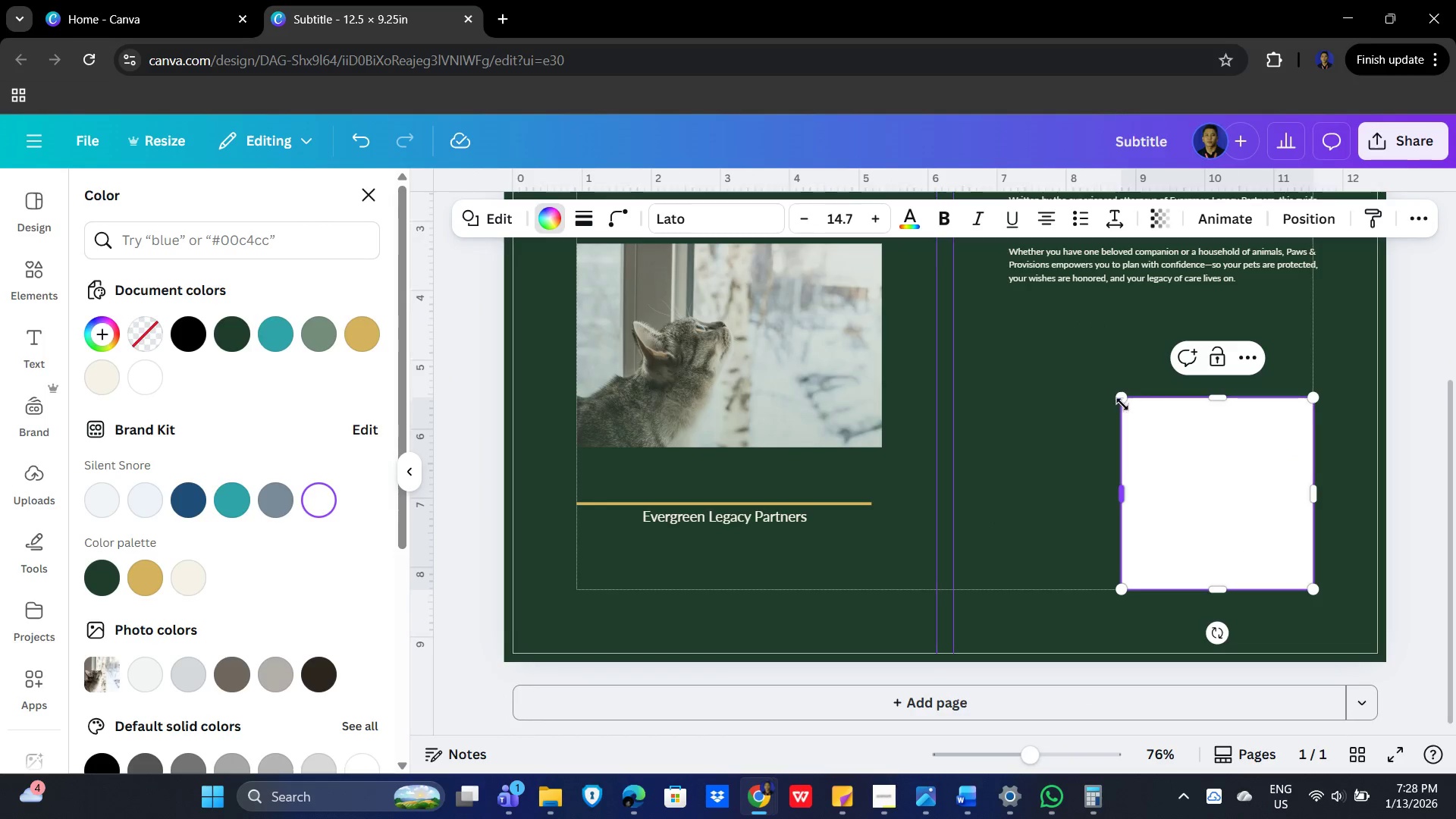 
left_click_drag(start_coordinate=[1124, 399], to_coordinate=[1249, 507])
 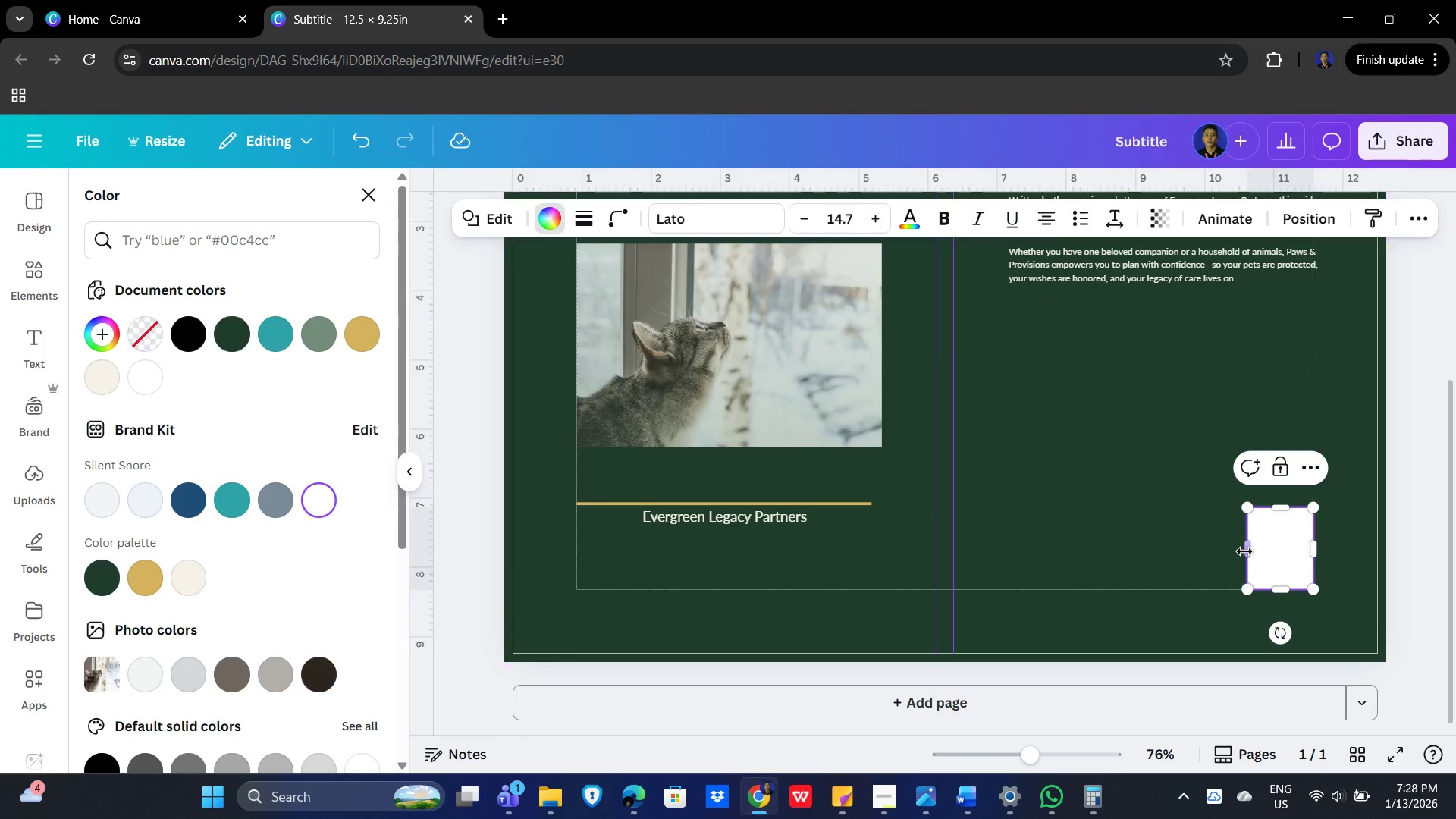 
left_click_drag(start_coordinate=[1244, 551], to_coordinate=[1159, 547])
 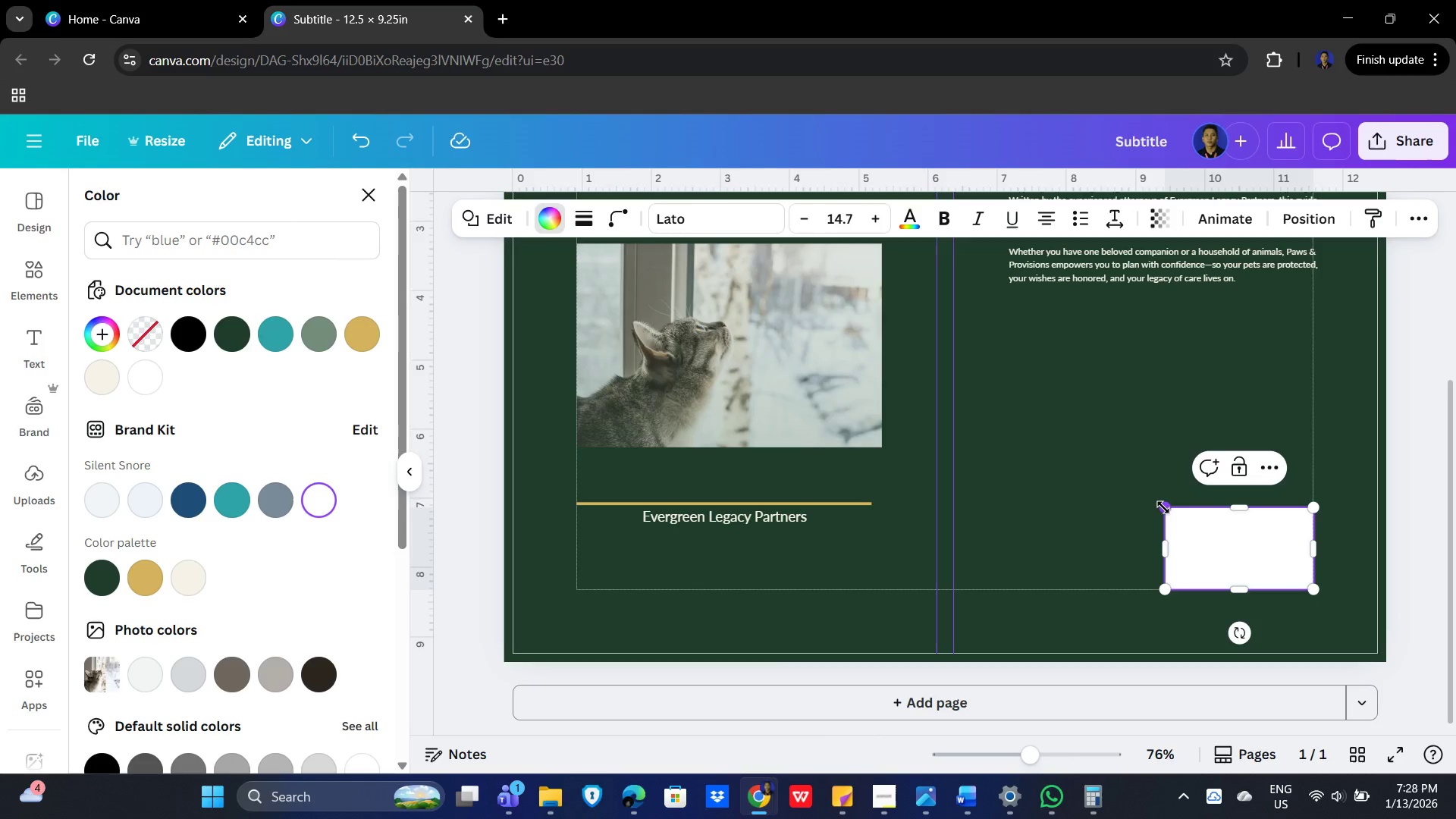 
left_click_drag(start_coordinate=[1163, 507], to_coordinate=[1195, 524])
 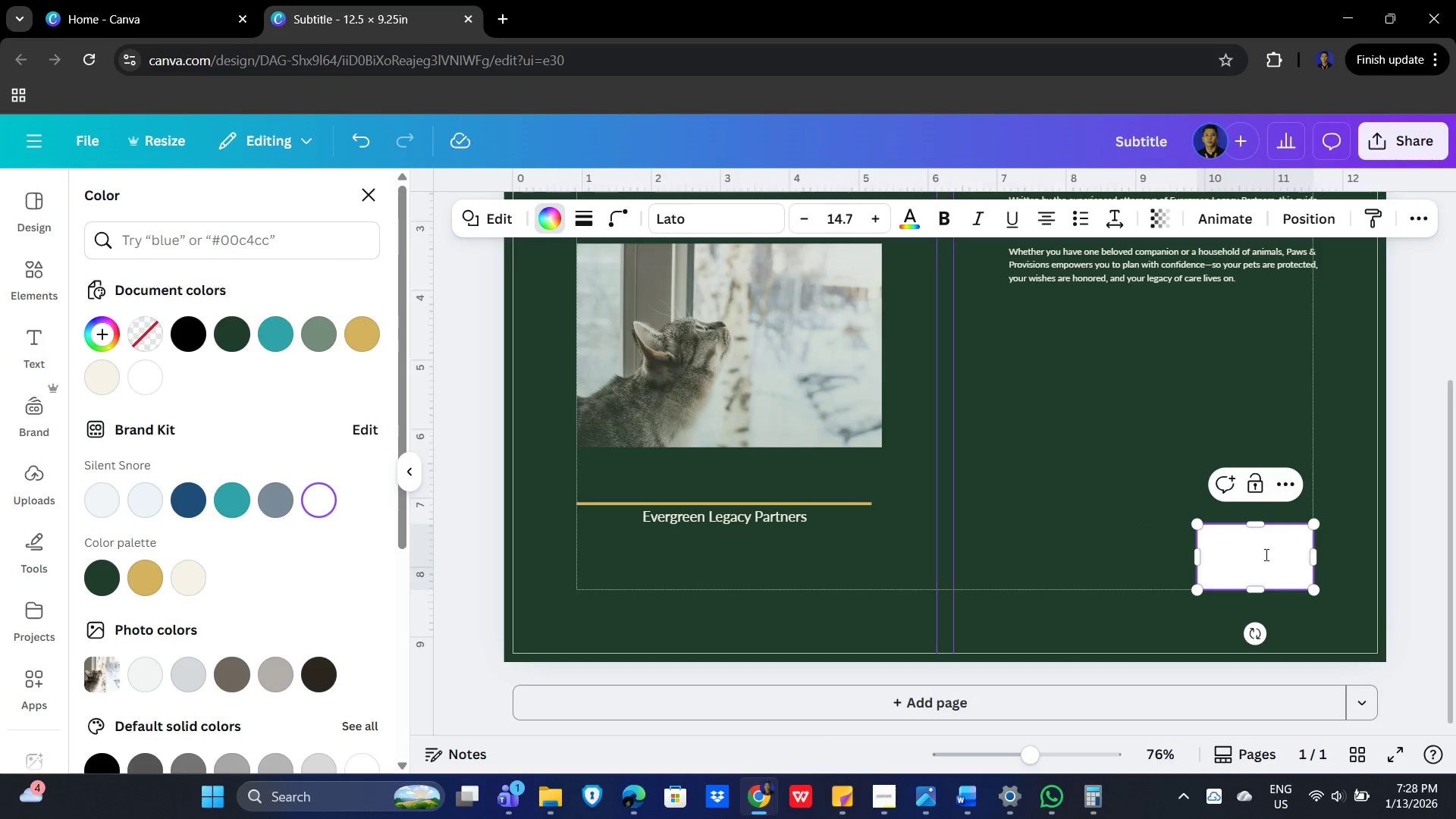 
left_click([1266, 555])
 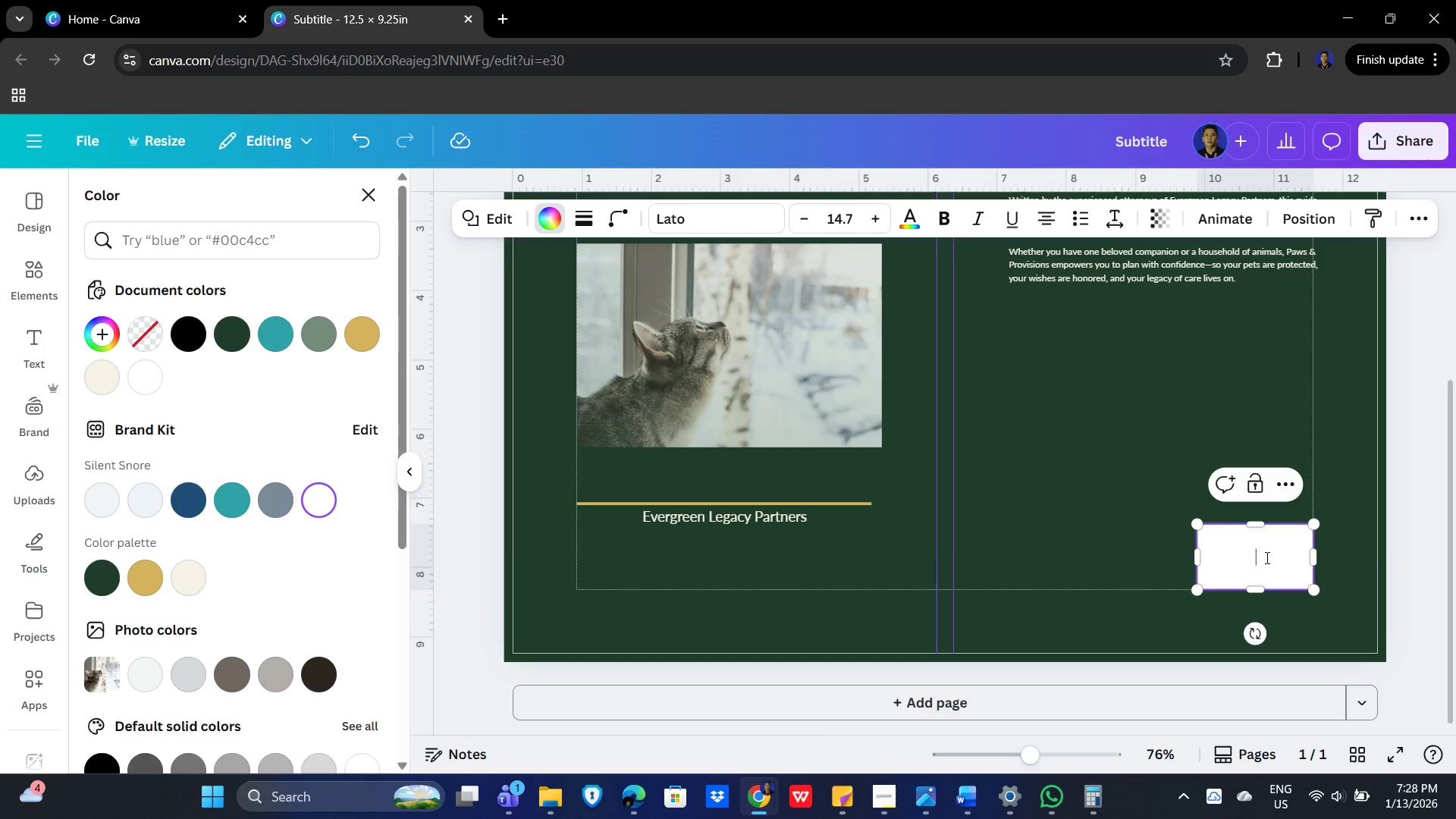 
key(Alt+AltLeft)
 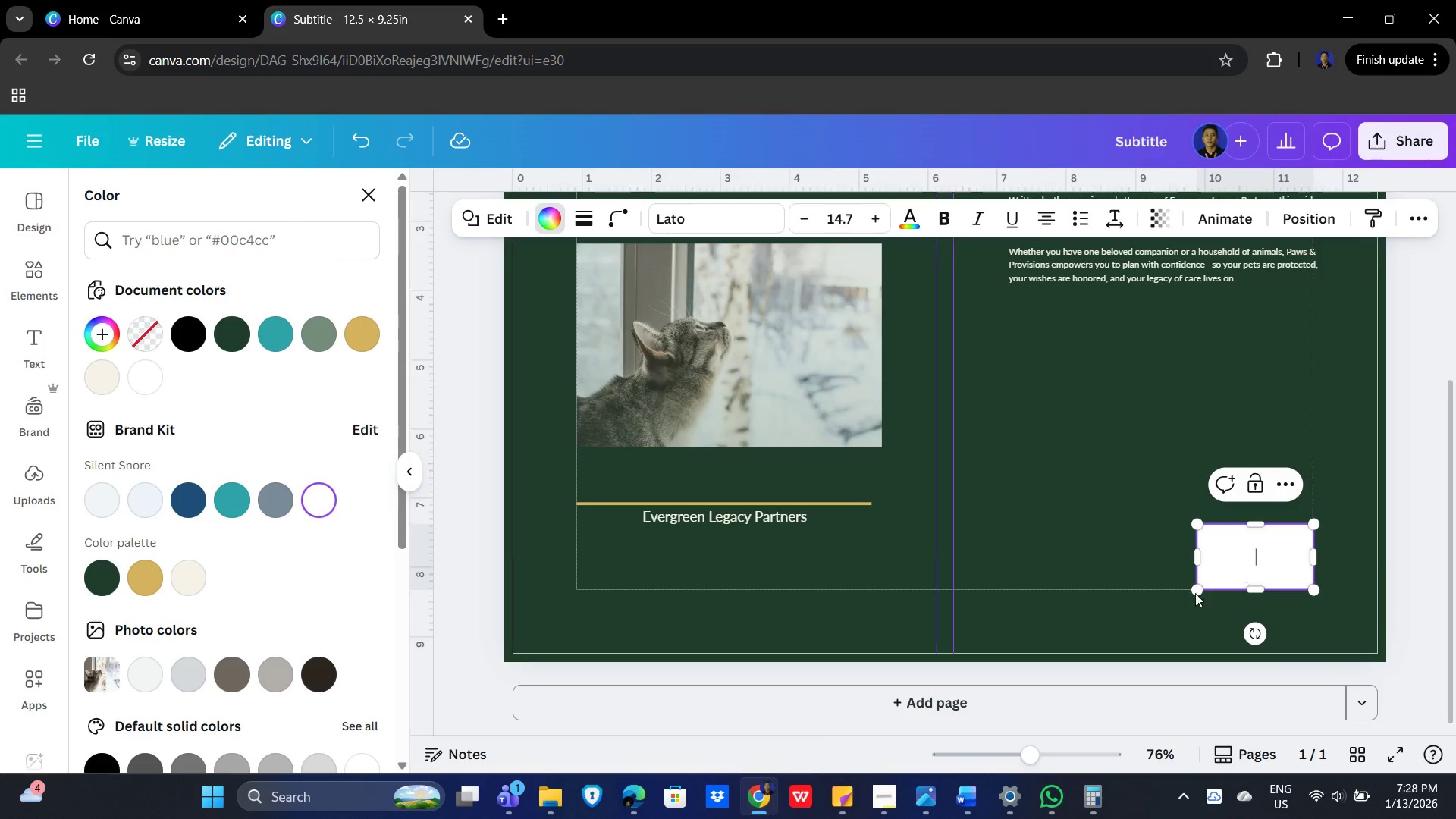 
key(Alt+Tab)
 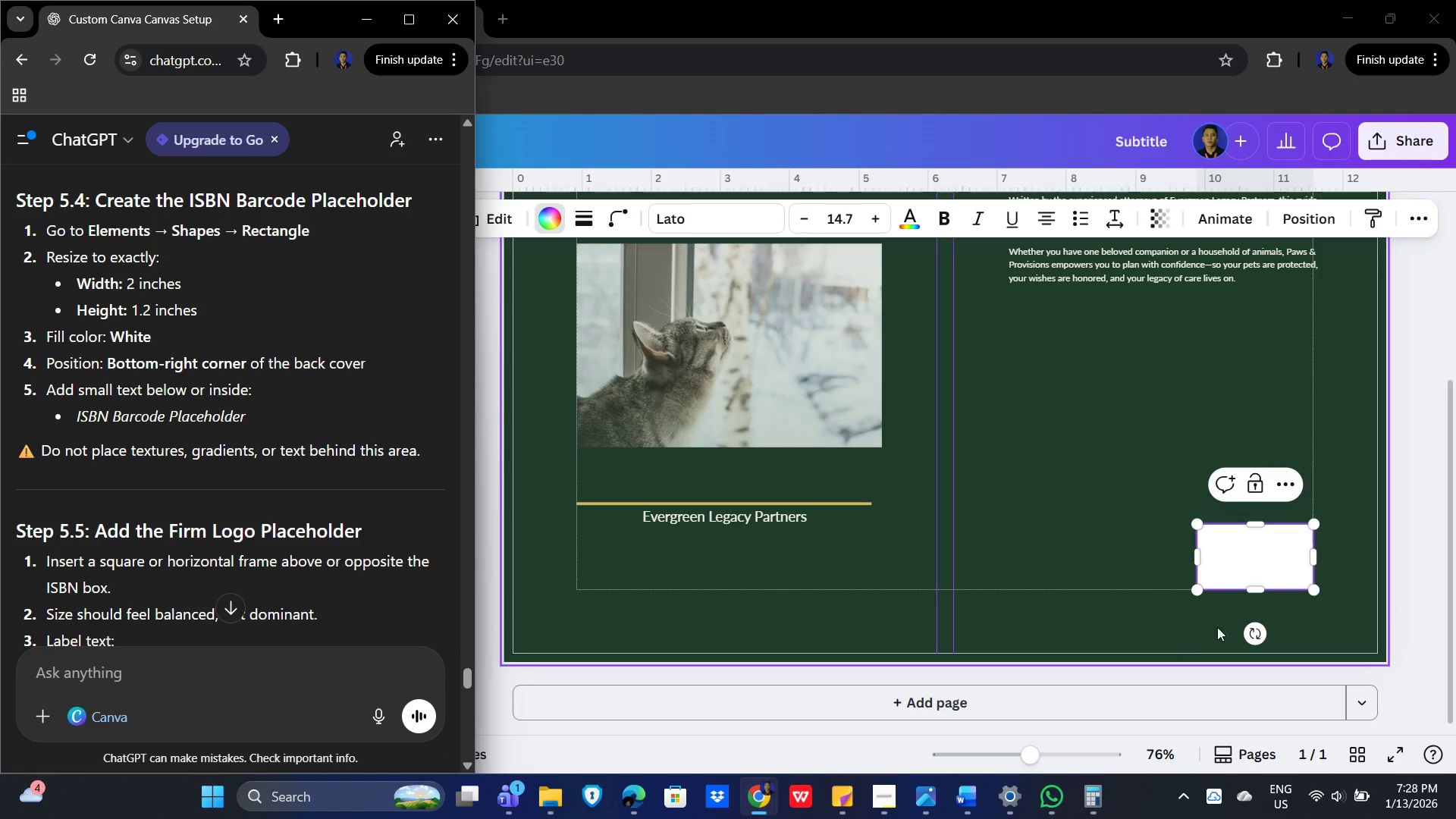 
left_click([1301, 216])
 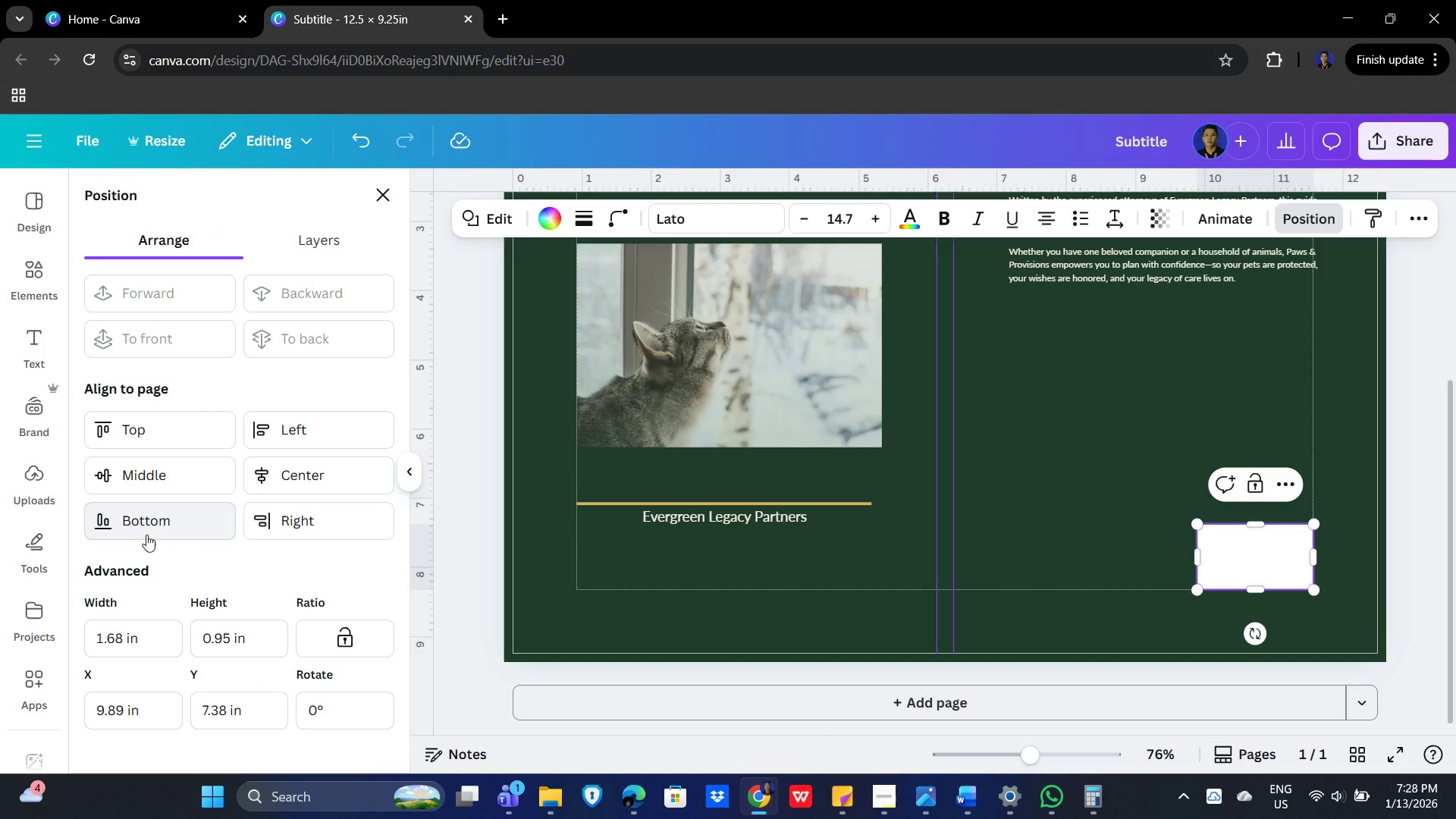 
key(Alt+AltLeft)
 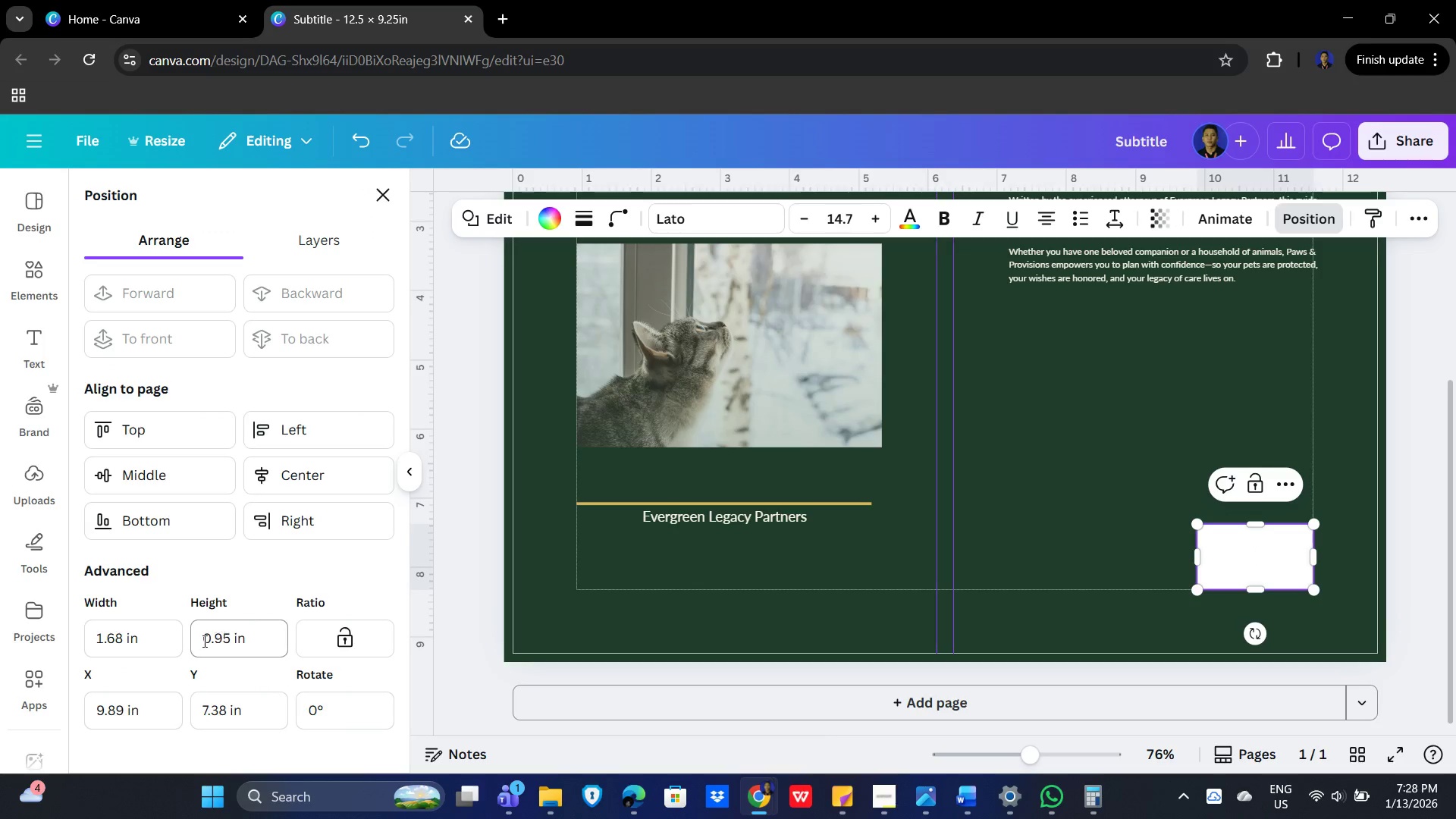 
key(Alt+Tab)
 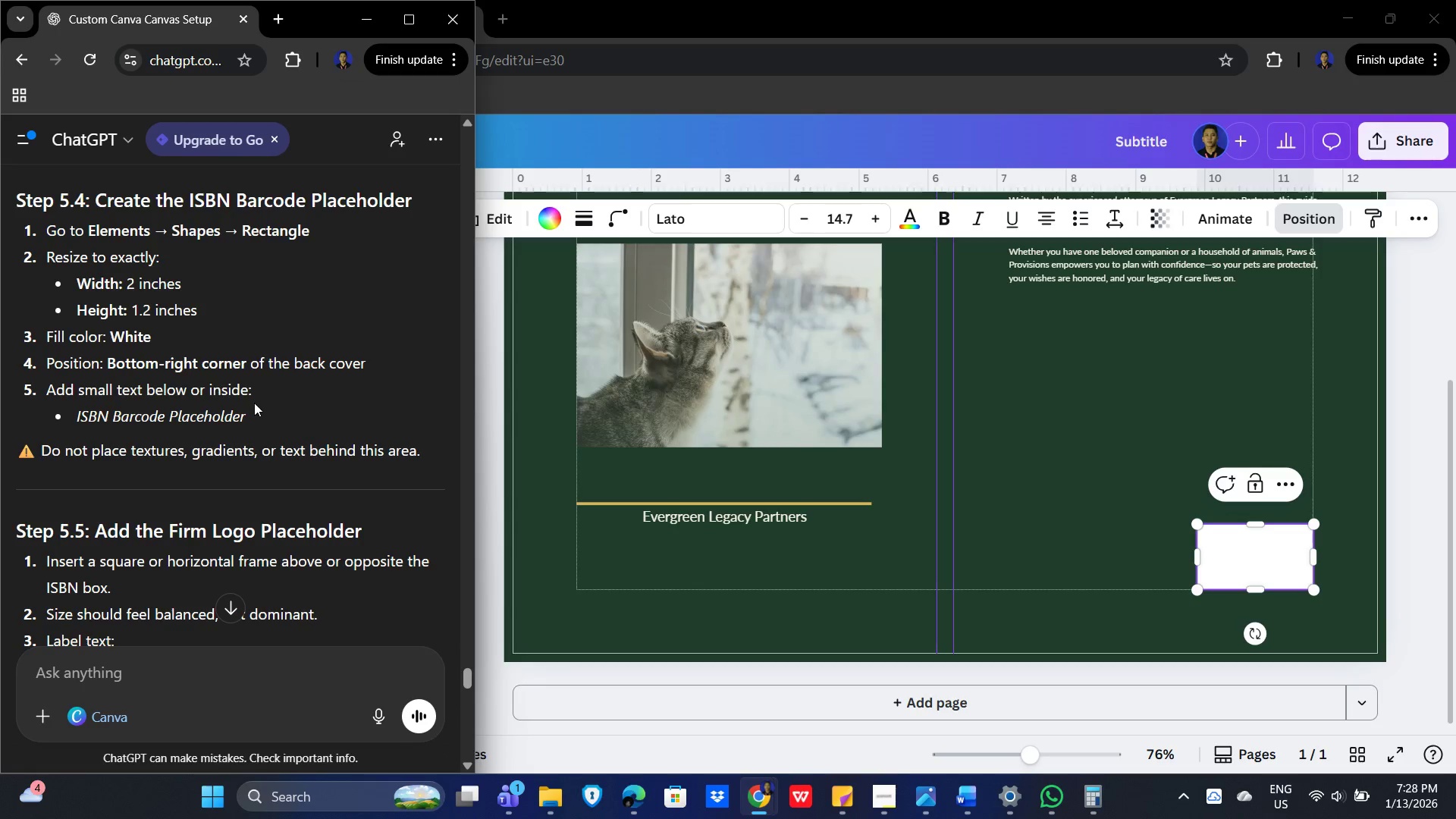 
key(Alt+Tab)
 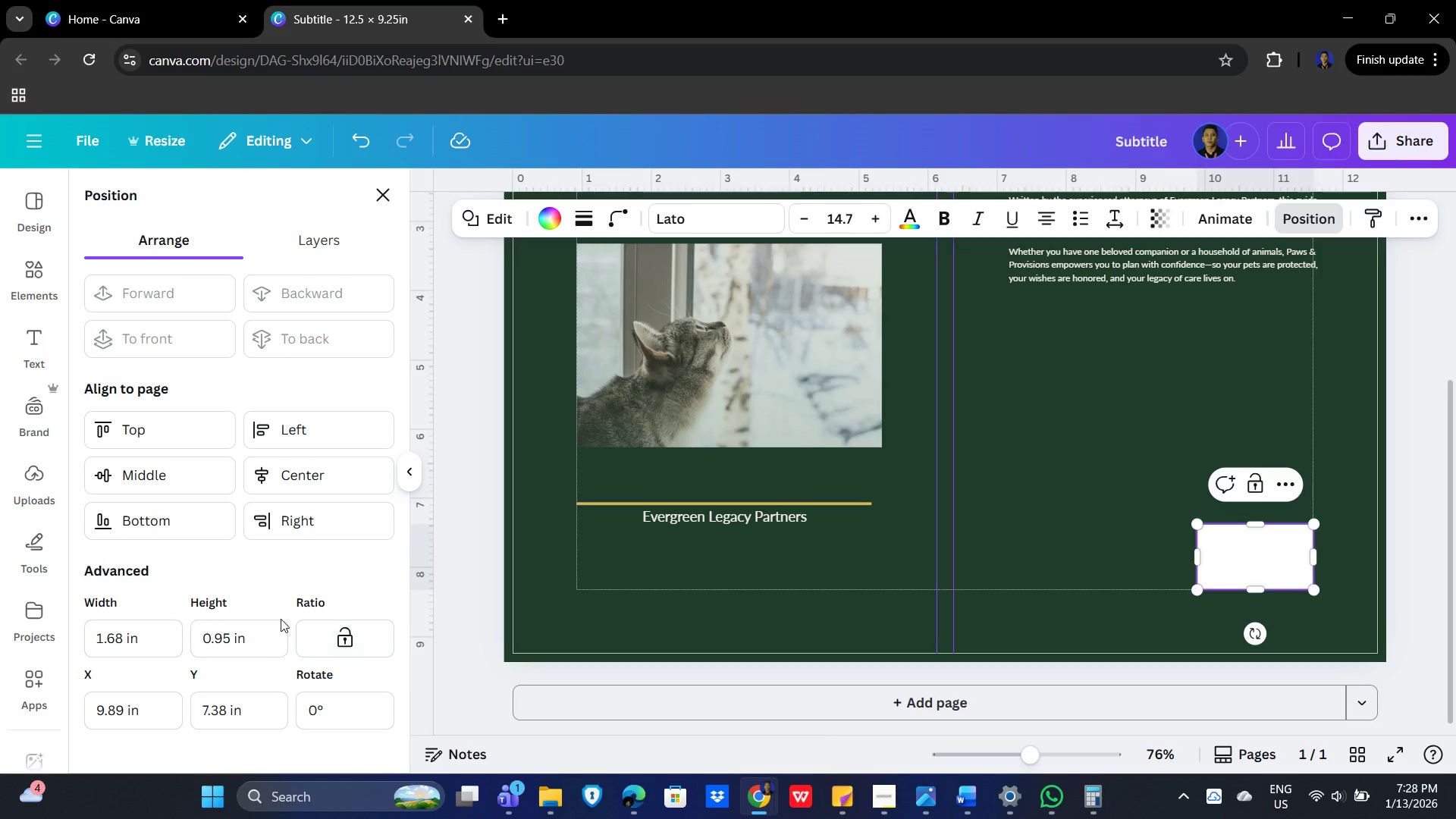 
left_click([141, 642])
 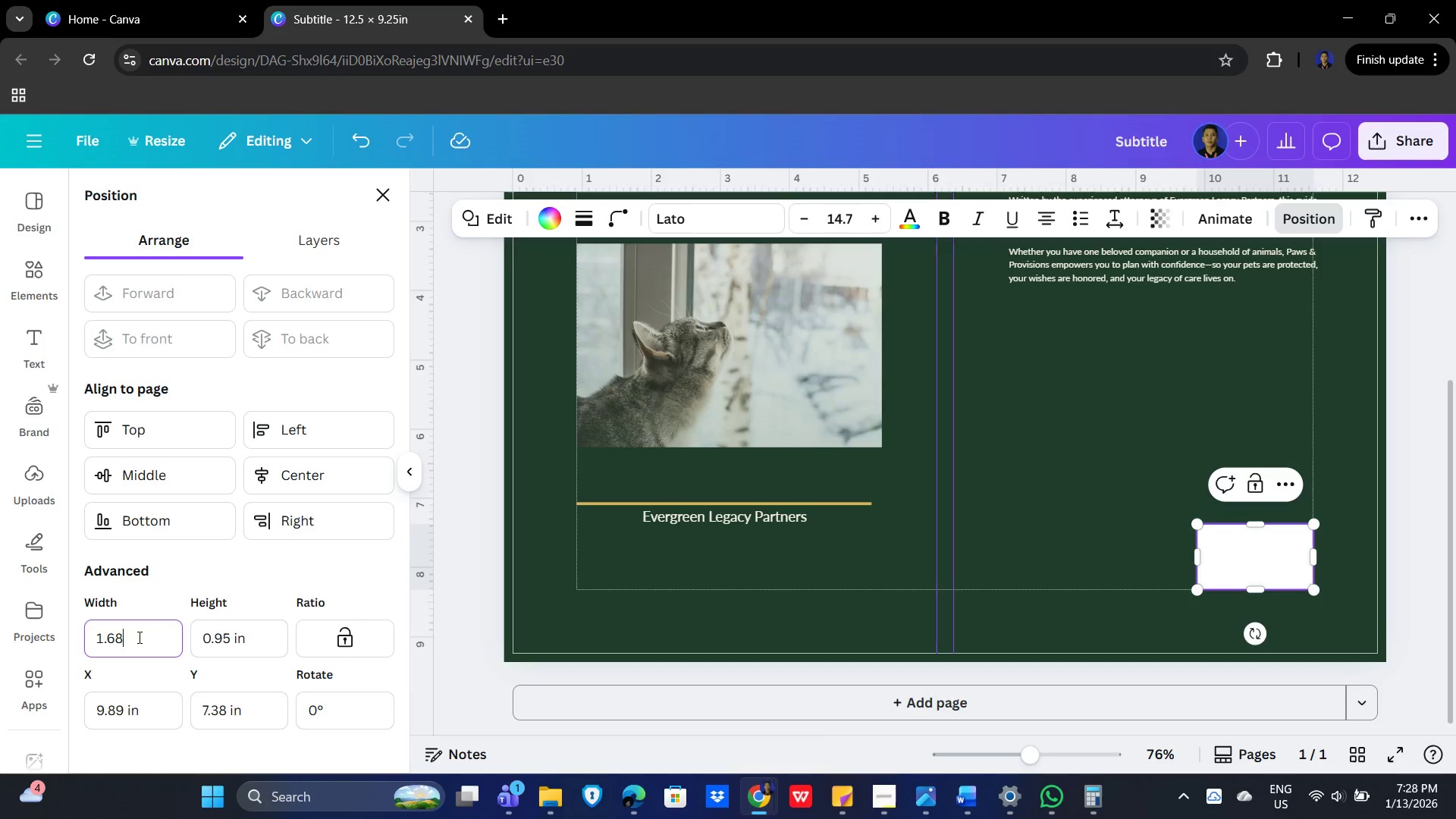 
left_click_drag(start_coordinate=[138, 637], to_coordinate=[71, 636])
 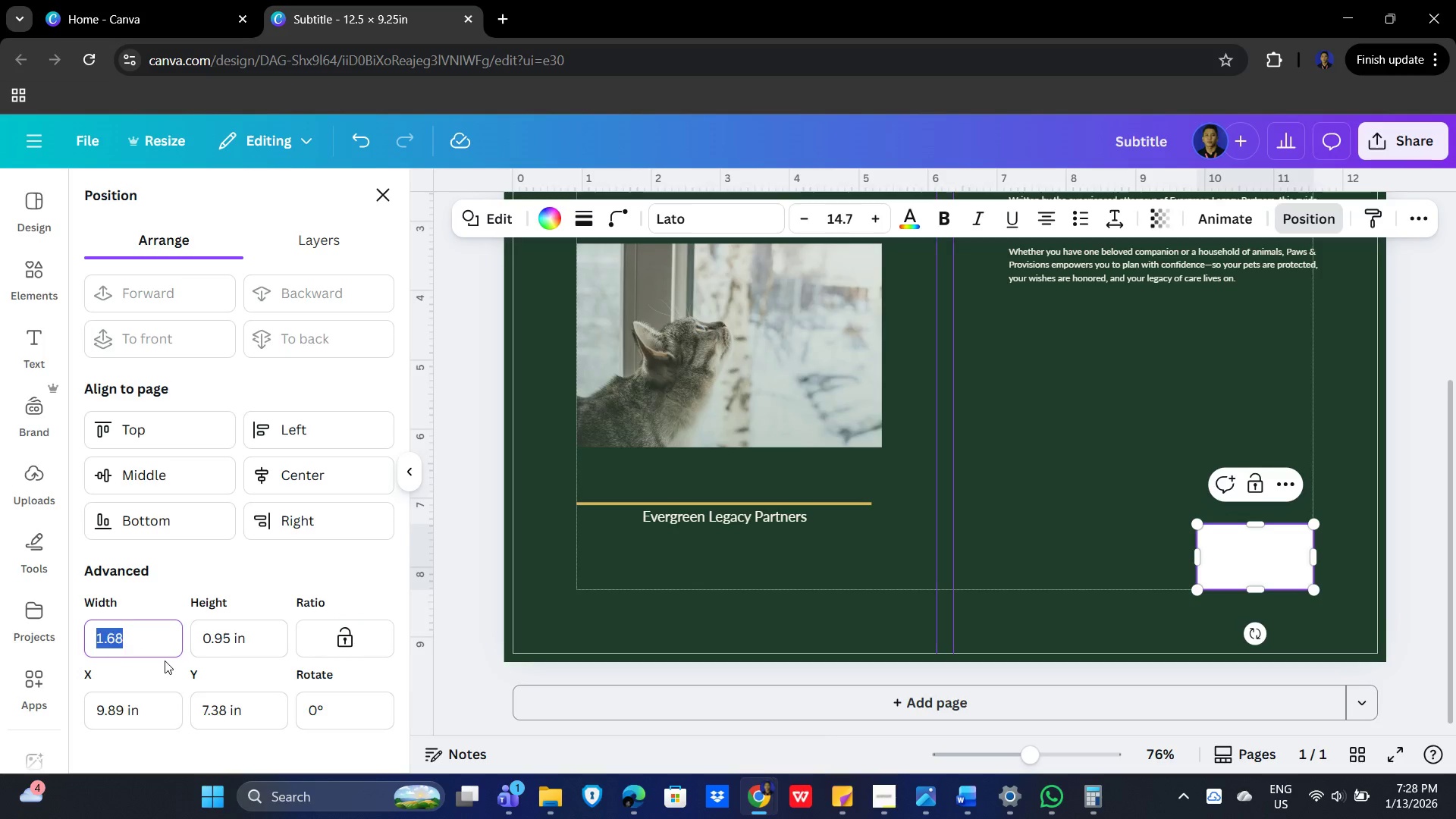 
key(Numpad2)
 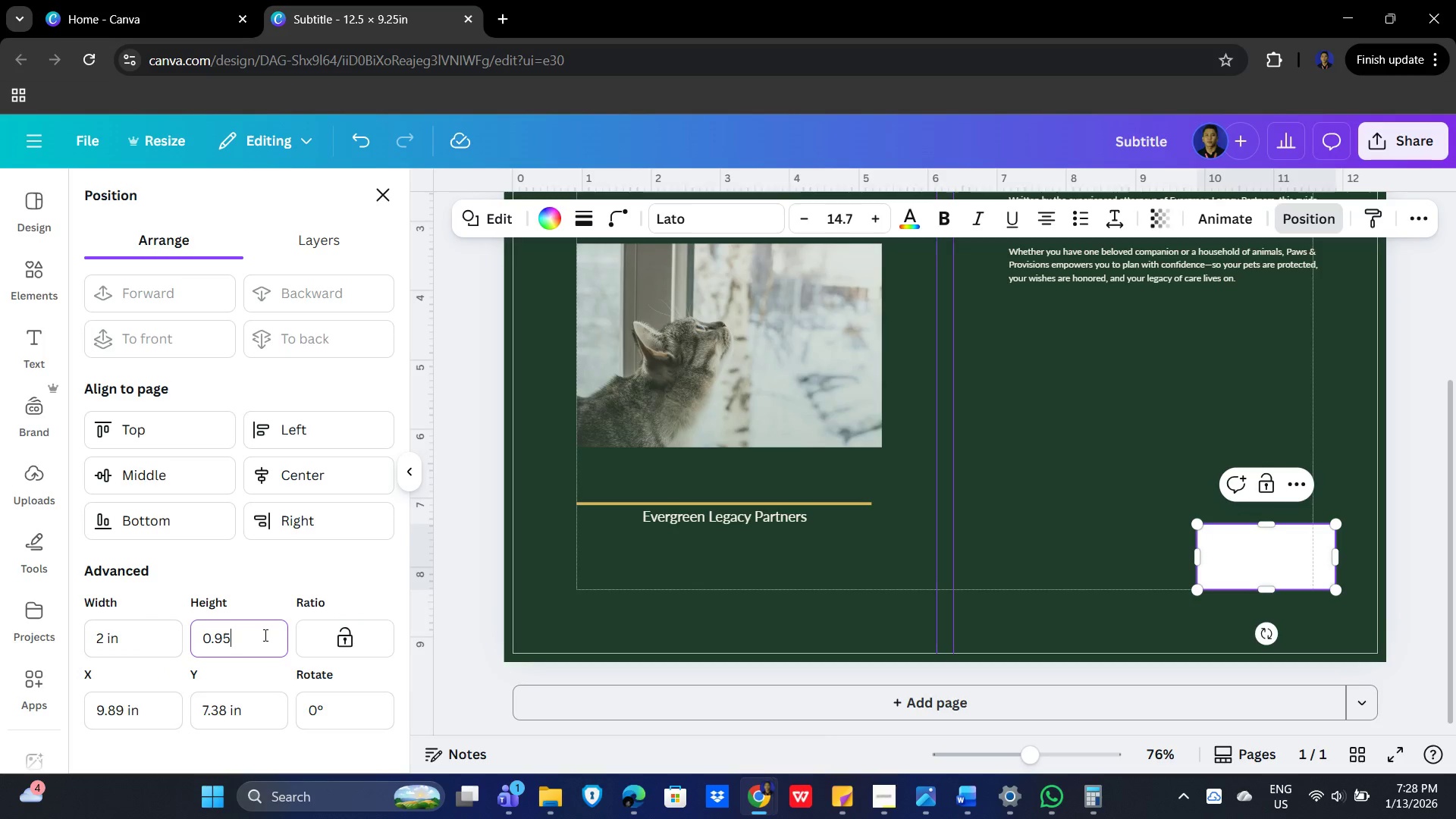 
left_click_drag(start_coordinate=[264, 635], to_coordinate=[159, 635])
 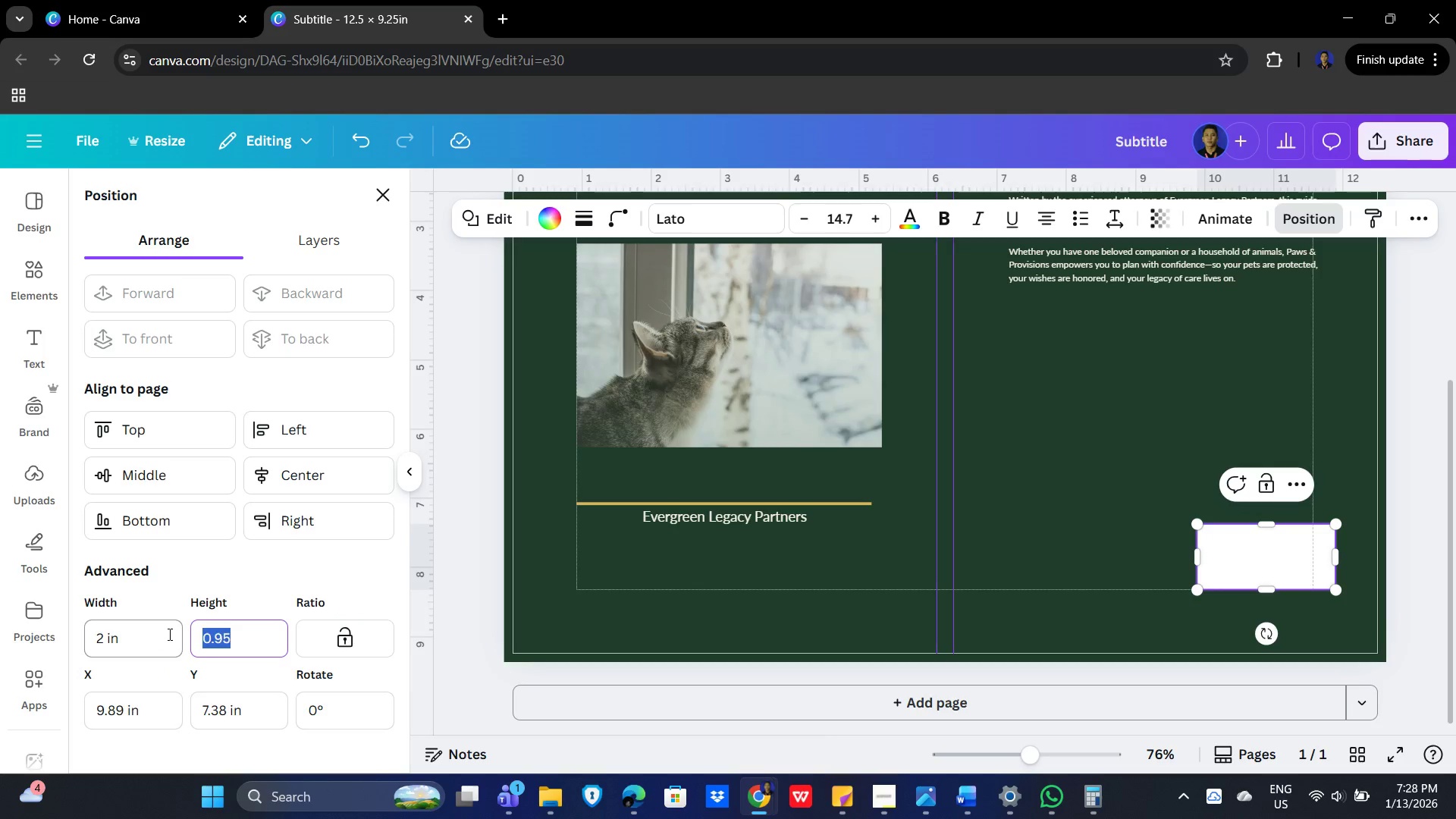 
key(Numpad1)
 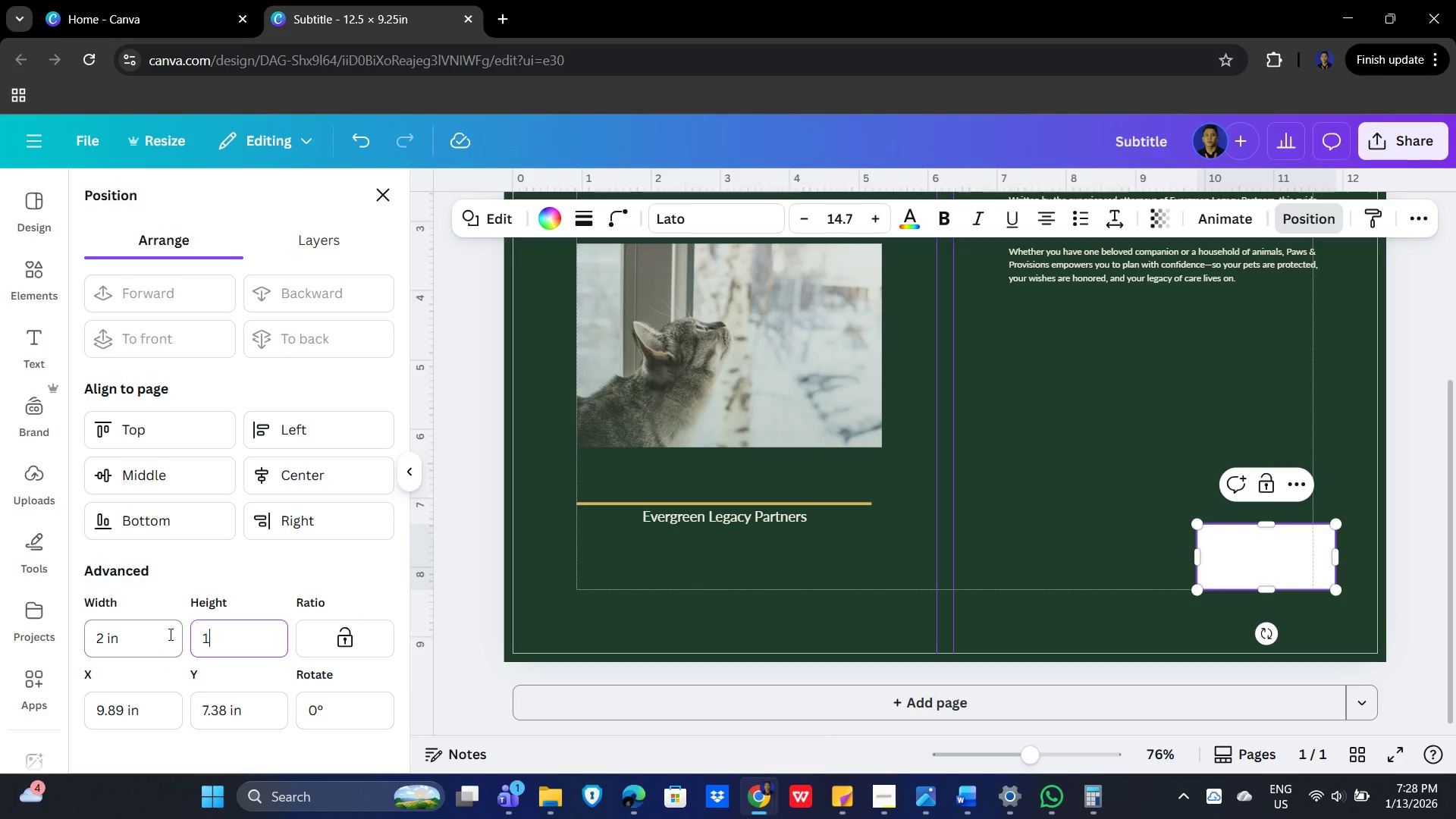 
key(NumpadDecimal)
 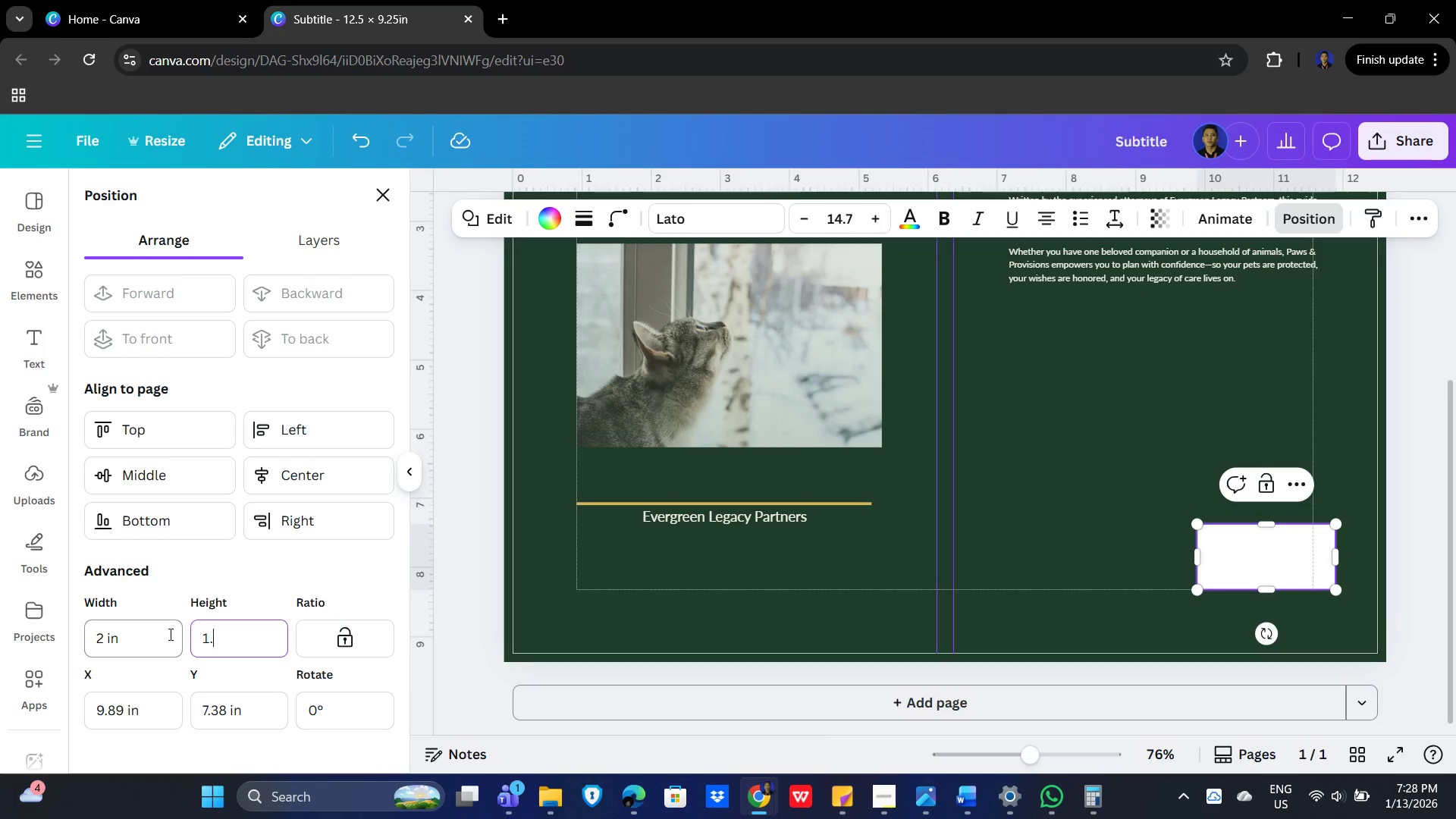 
key(Numpad2)
 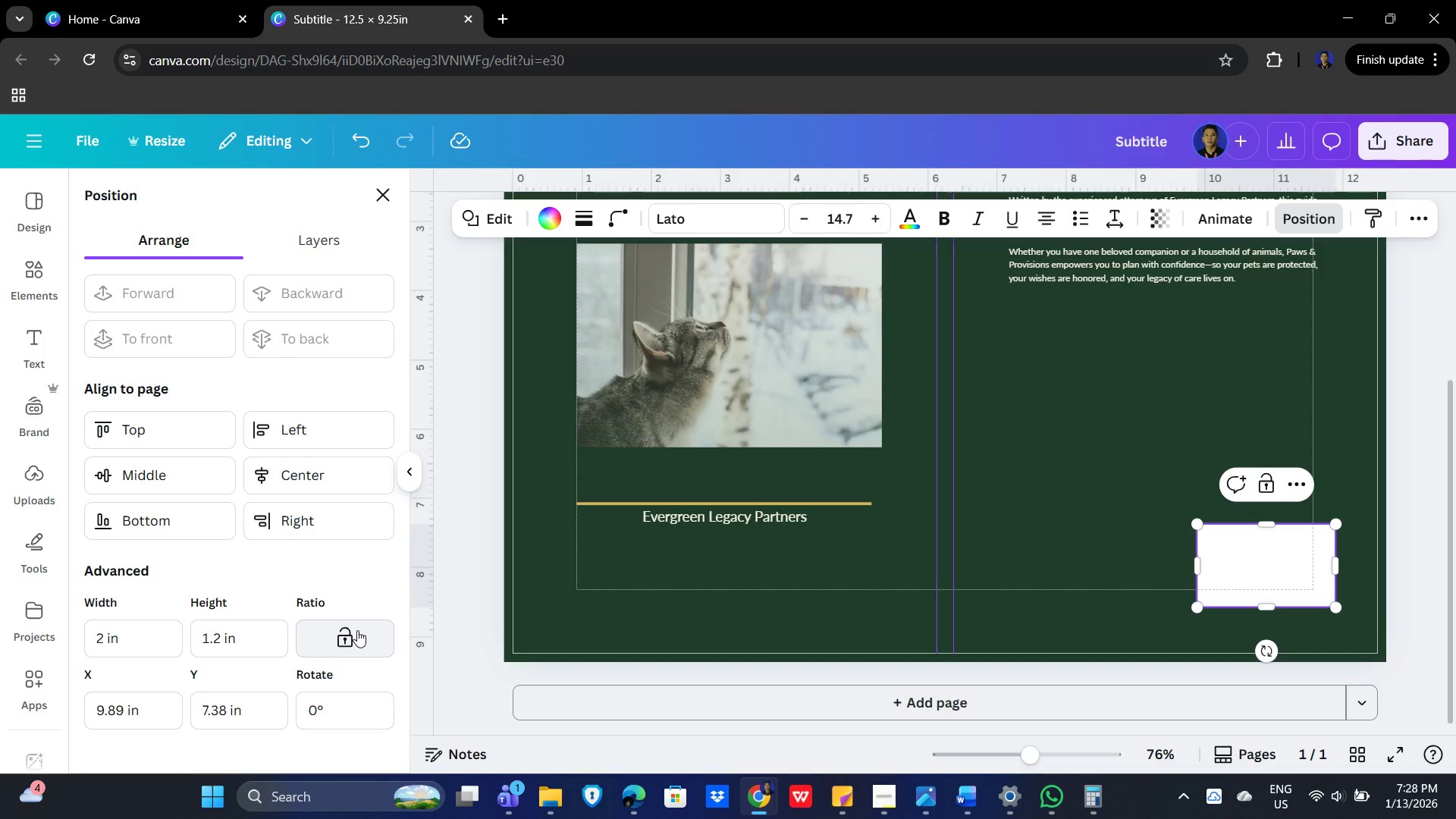 
key(Alt+AltLeft)
 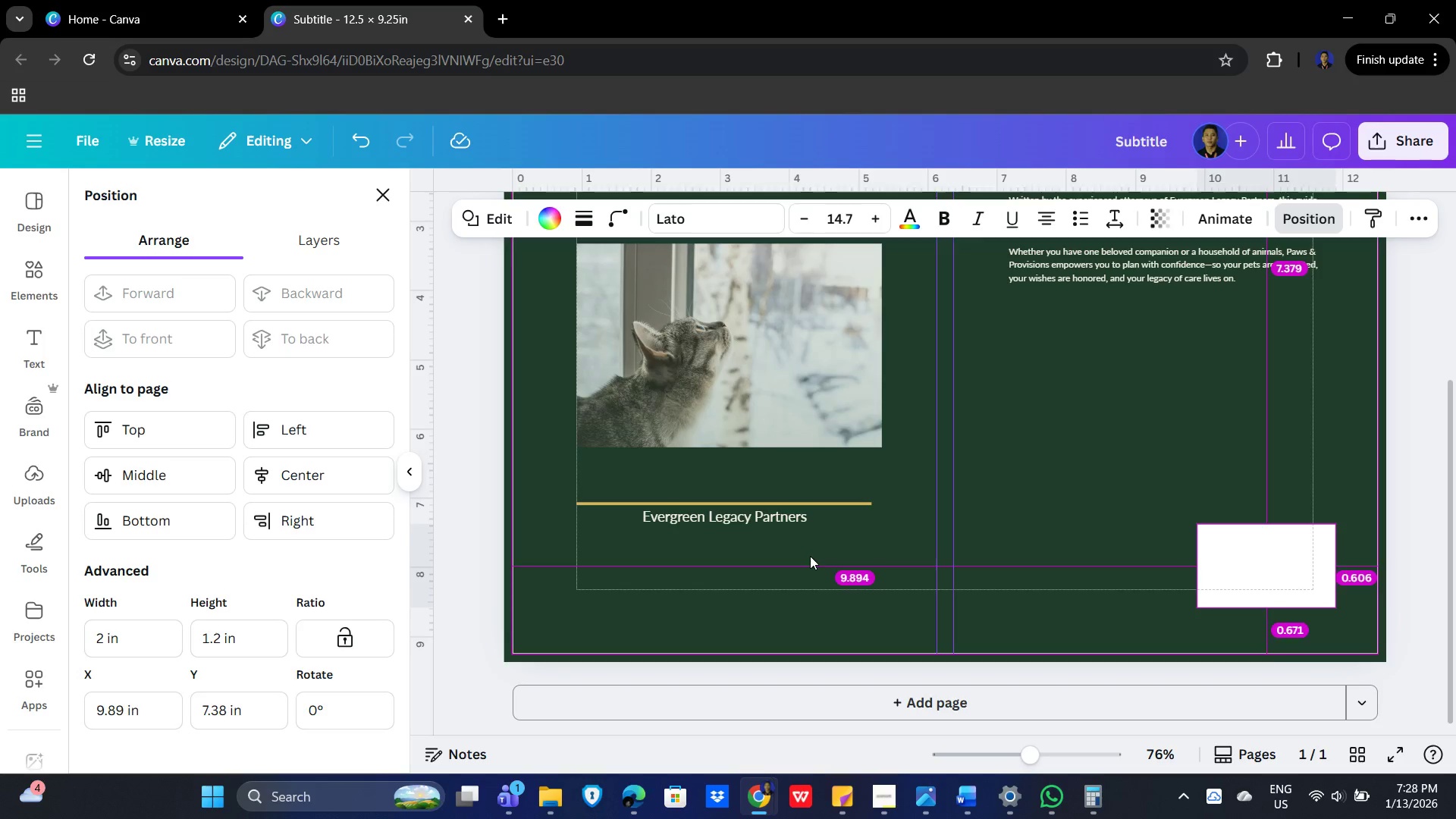 
key(Alt+Tab)
 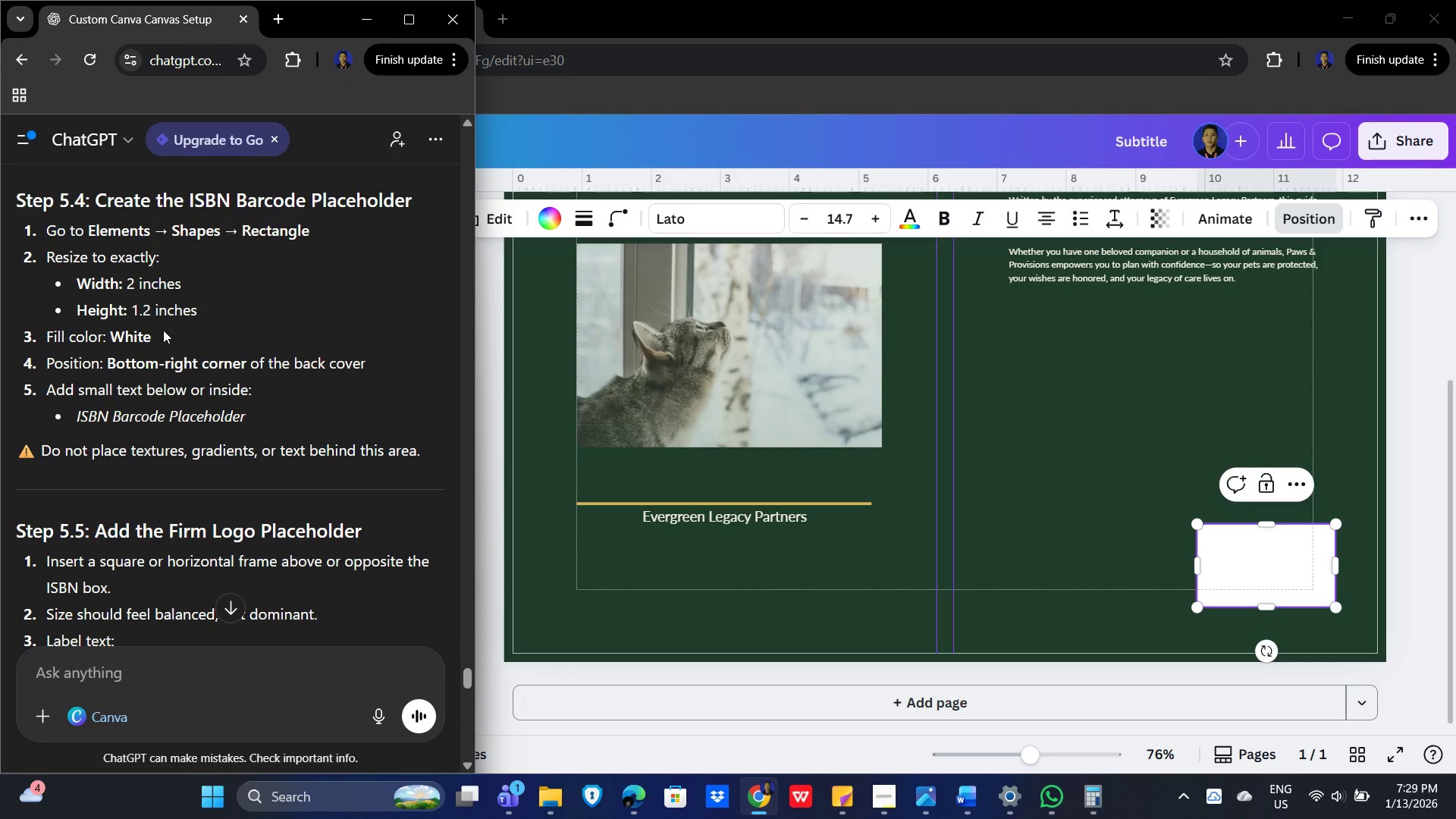 
key(Alt+AltLeft)
 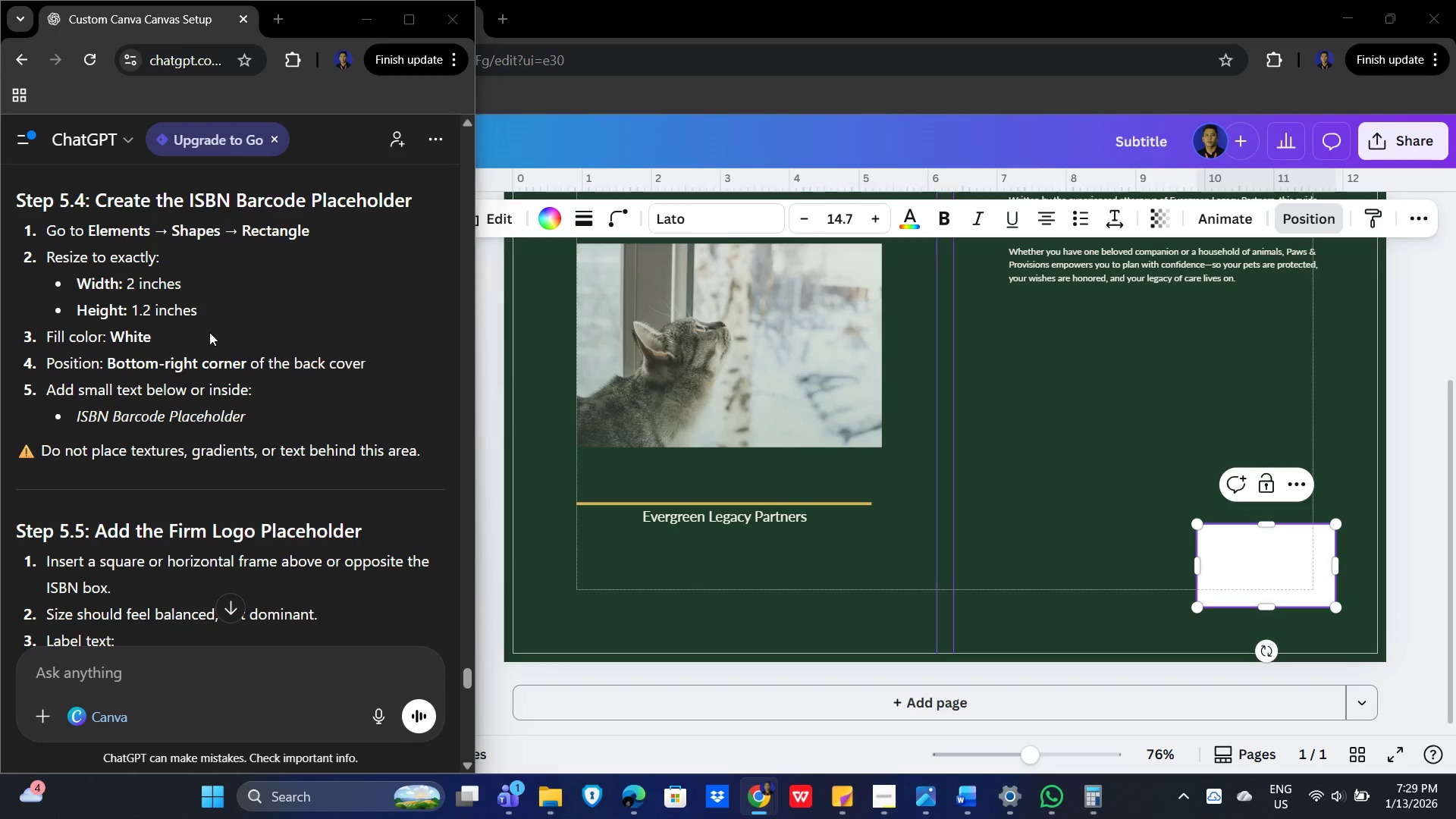 
key(Alt+Tab)
 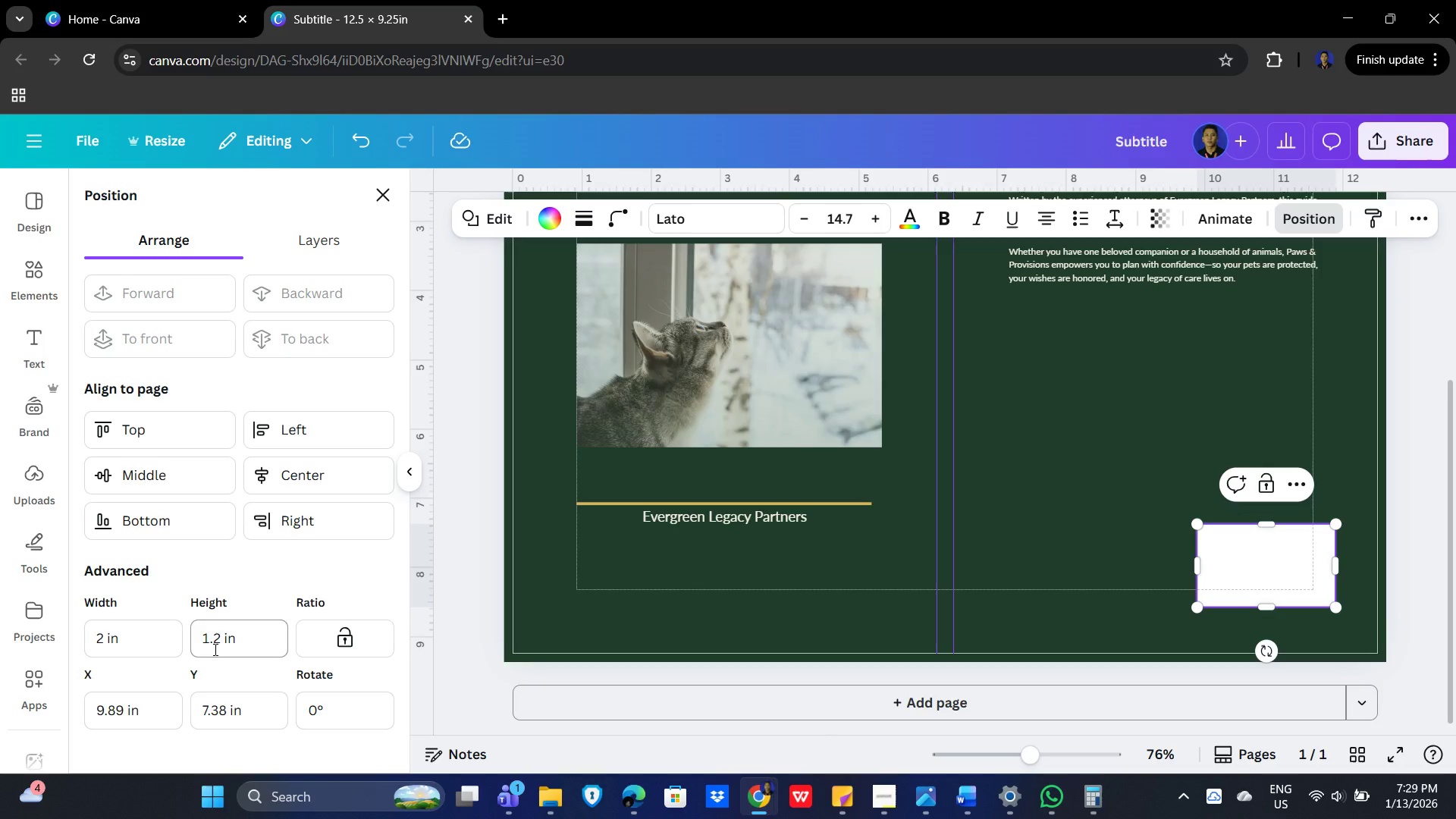 
key(Alt+AltLeft)
 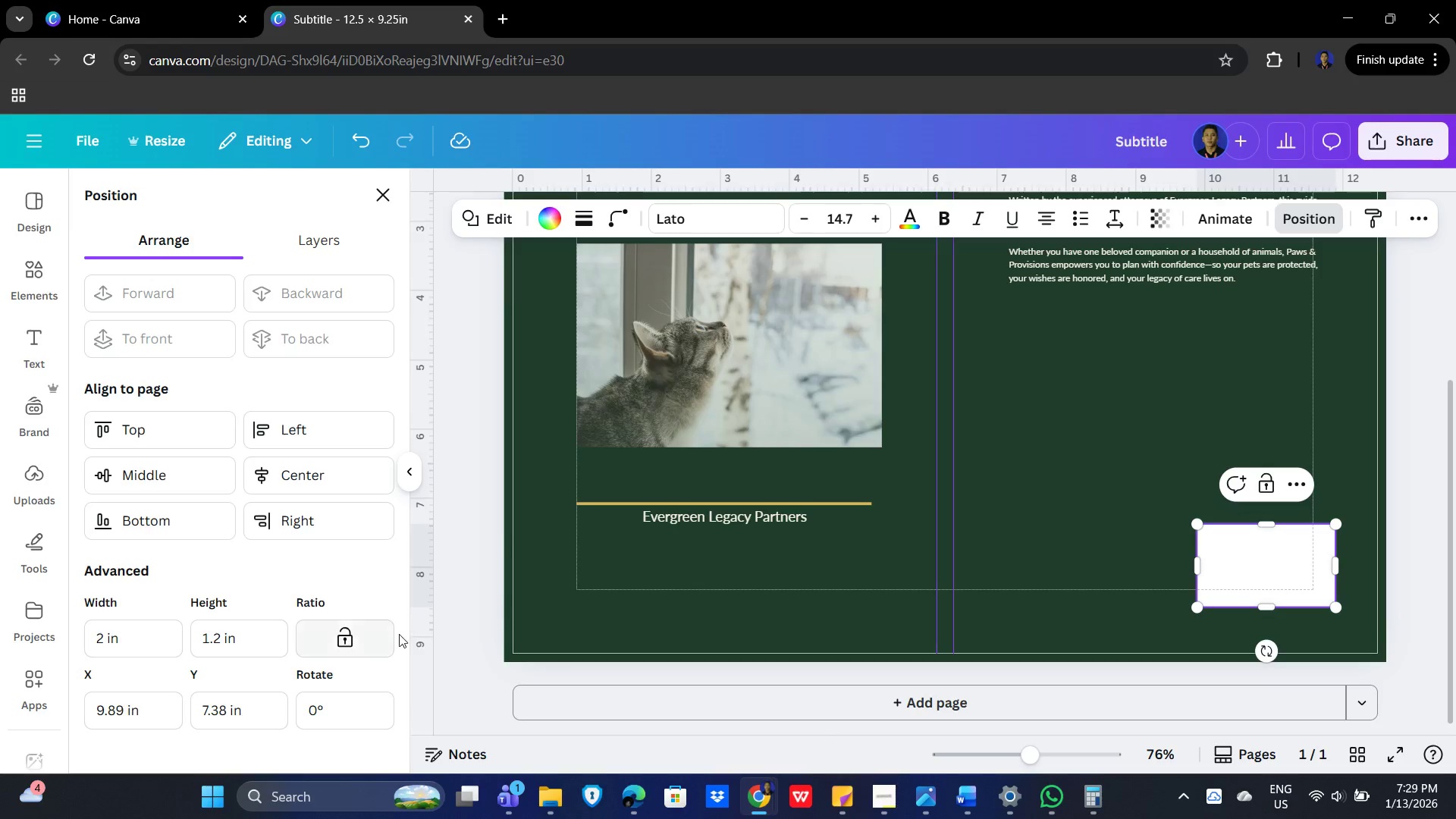 
key(Alt+Tab)
 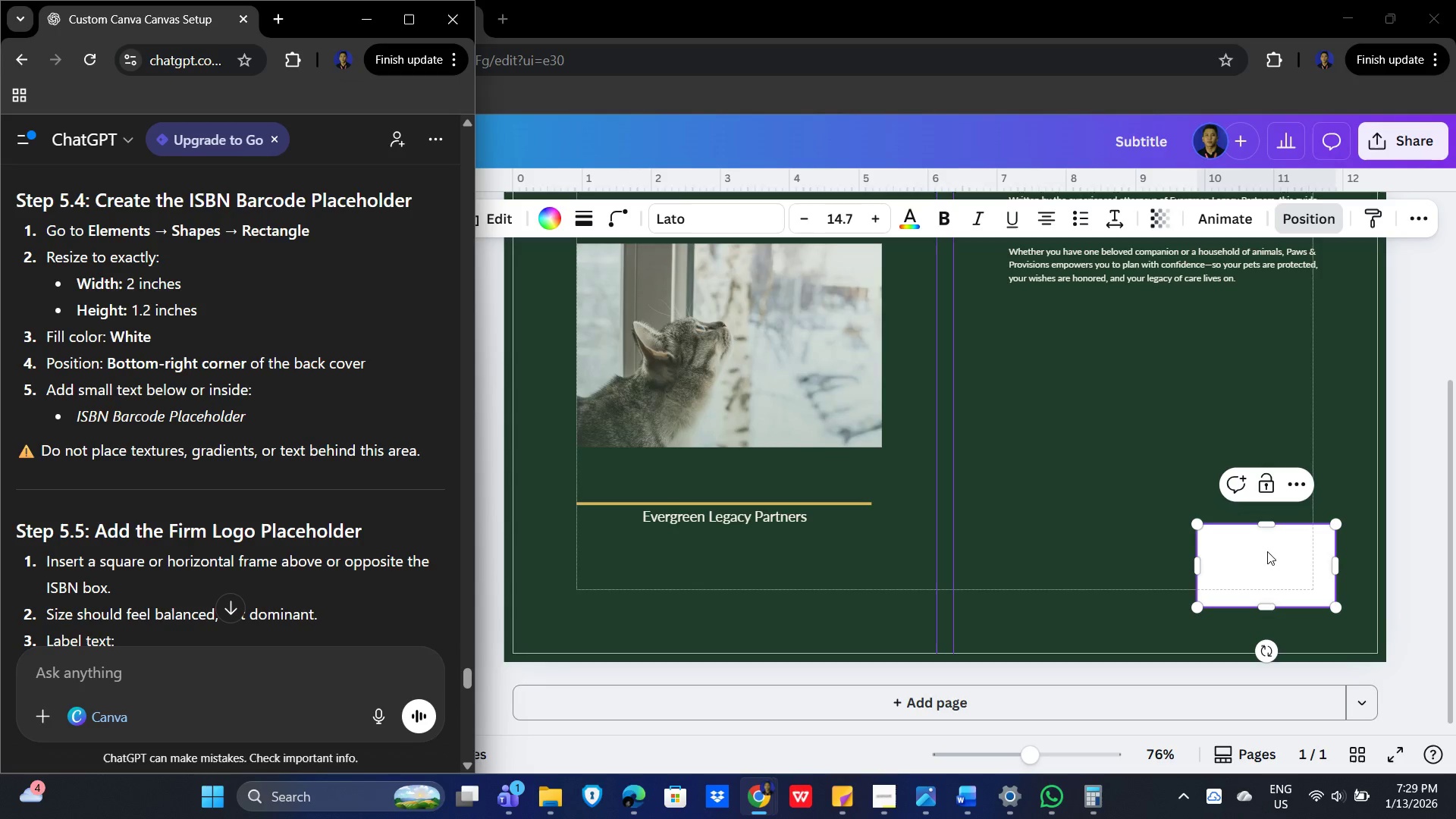 
left_click_drag(start_coordinate=[1255, 539], to_coordinate=[1270, 560])
 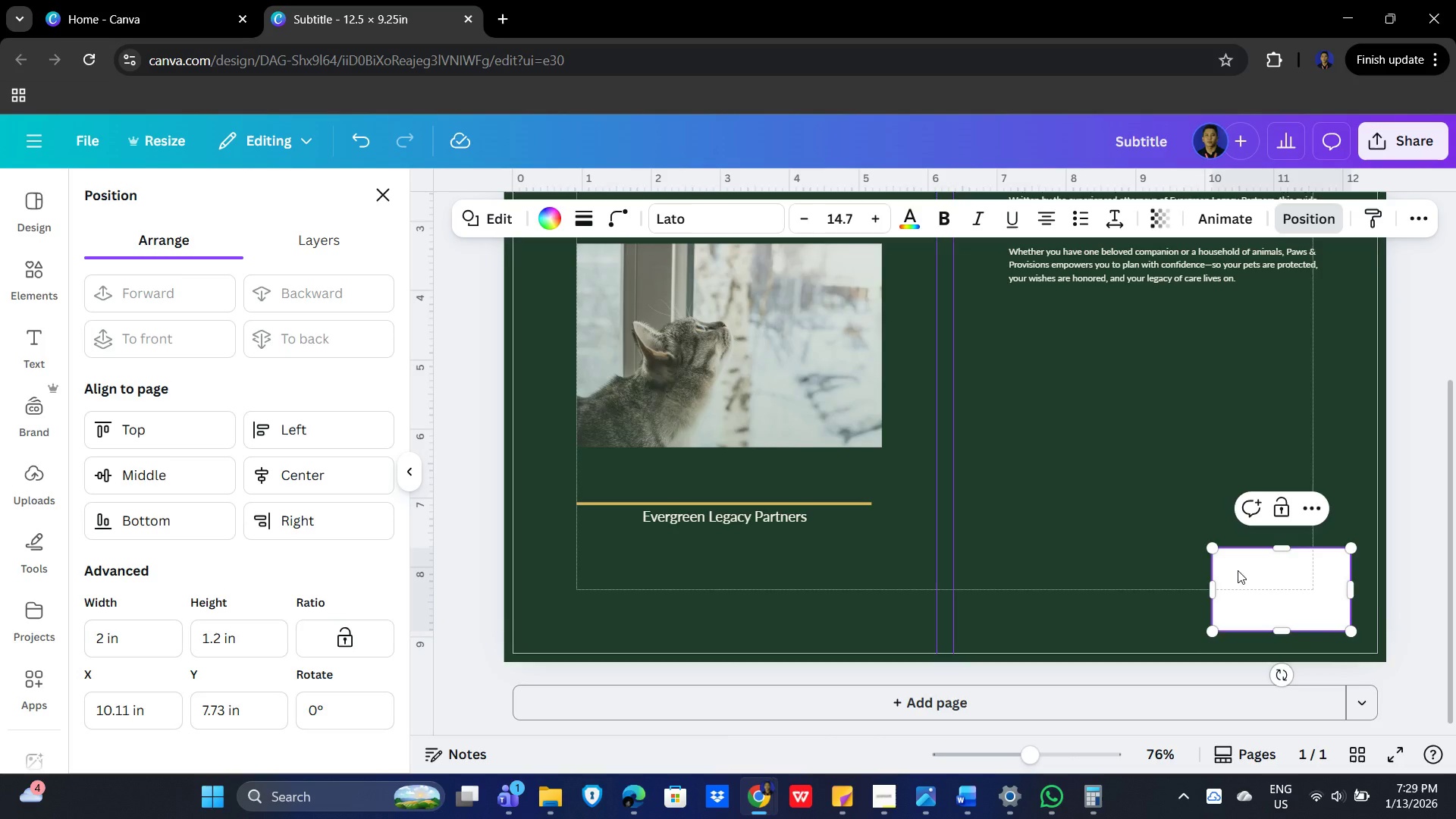 
key(Alt+AltLeft)
 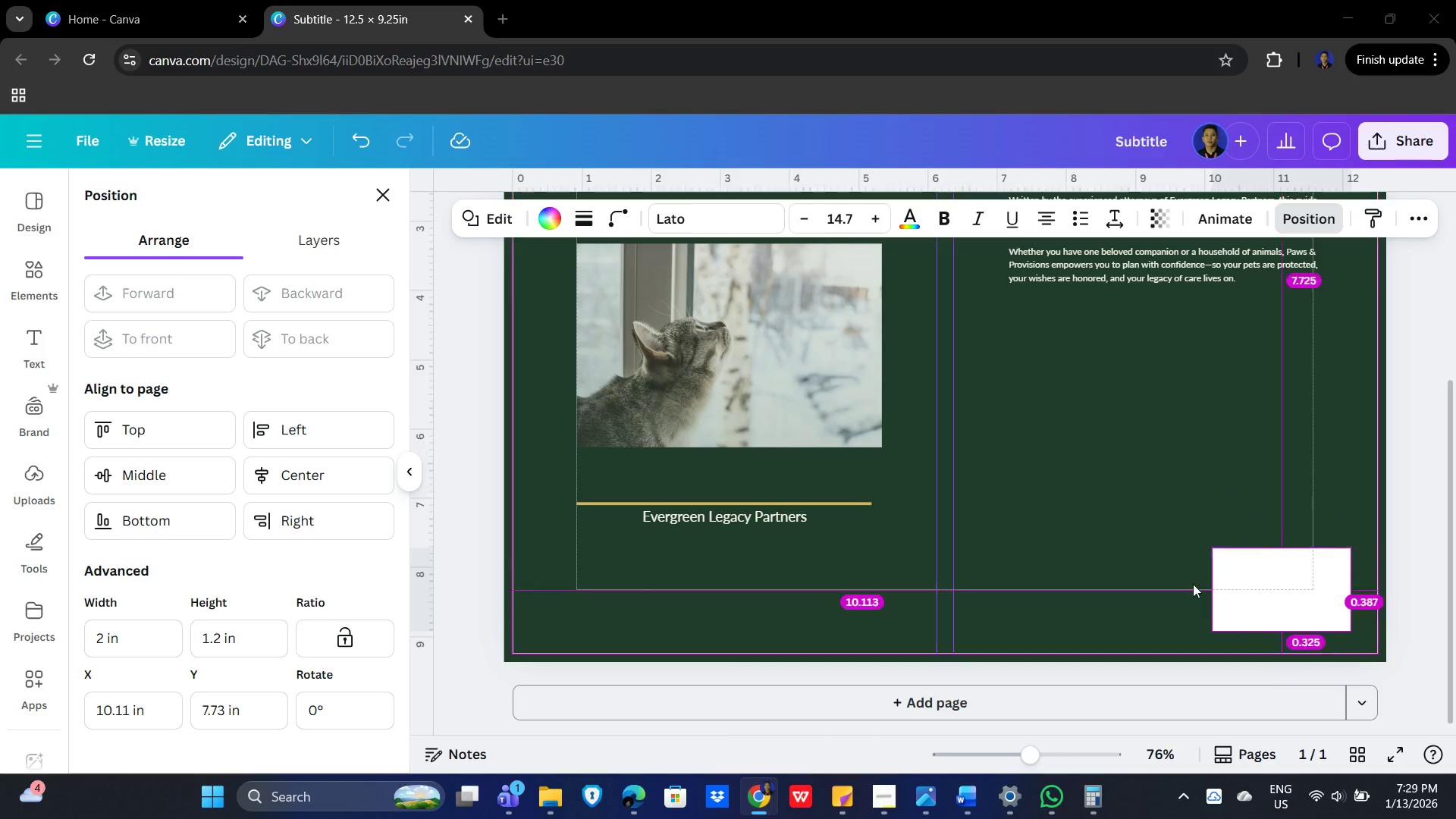 
key(Alt+Tab)
 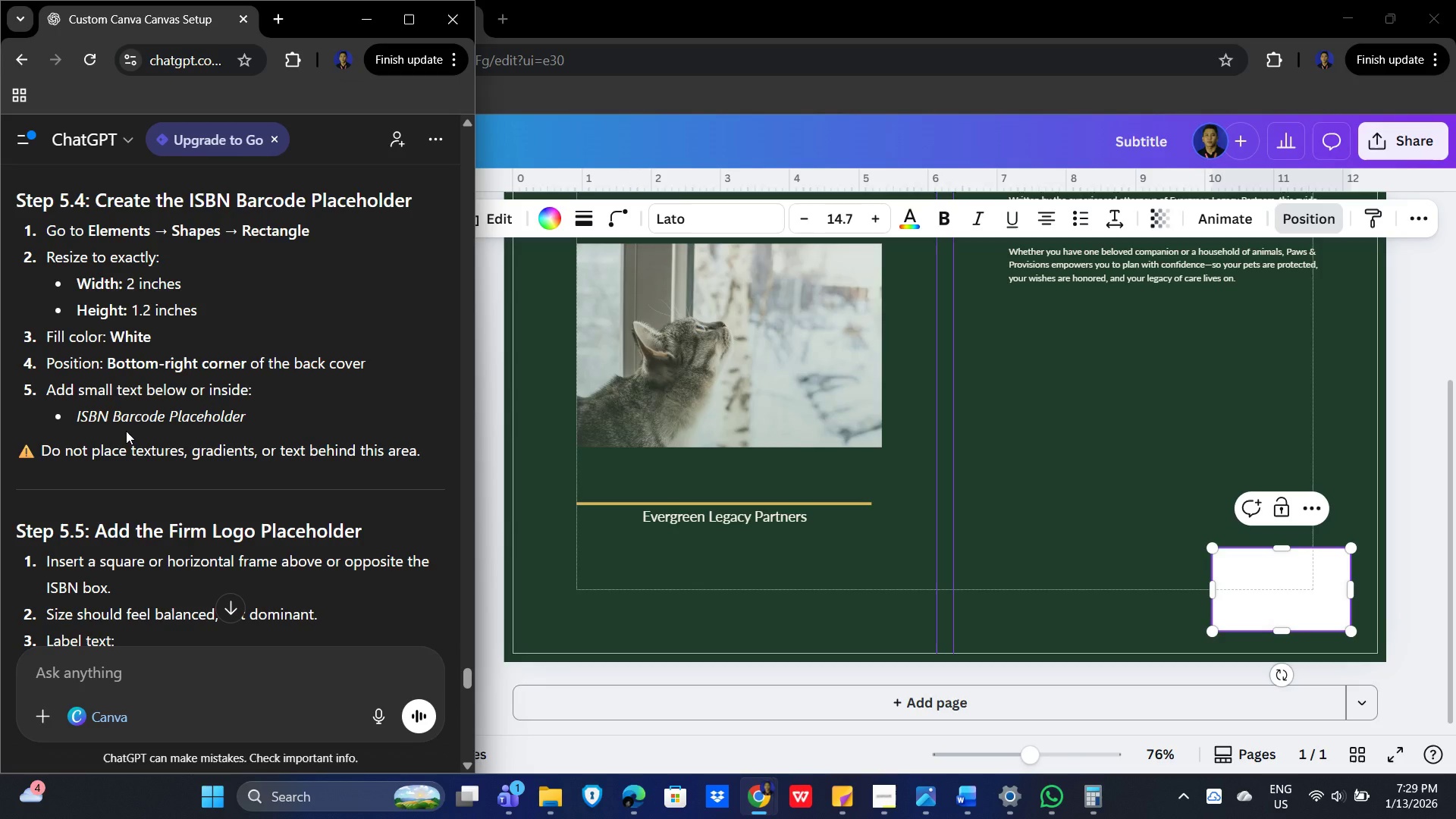 
wait(19.78)
 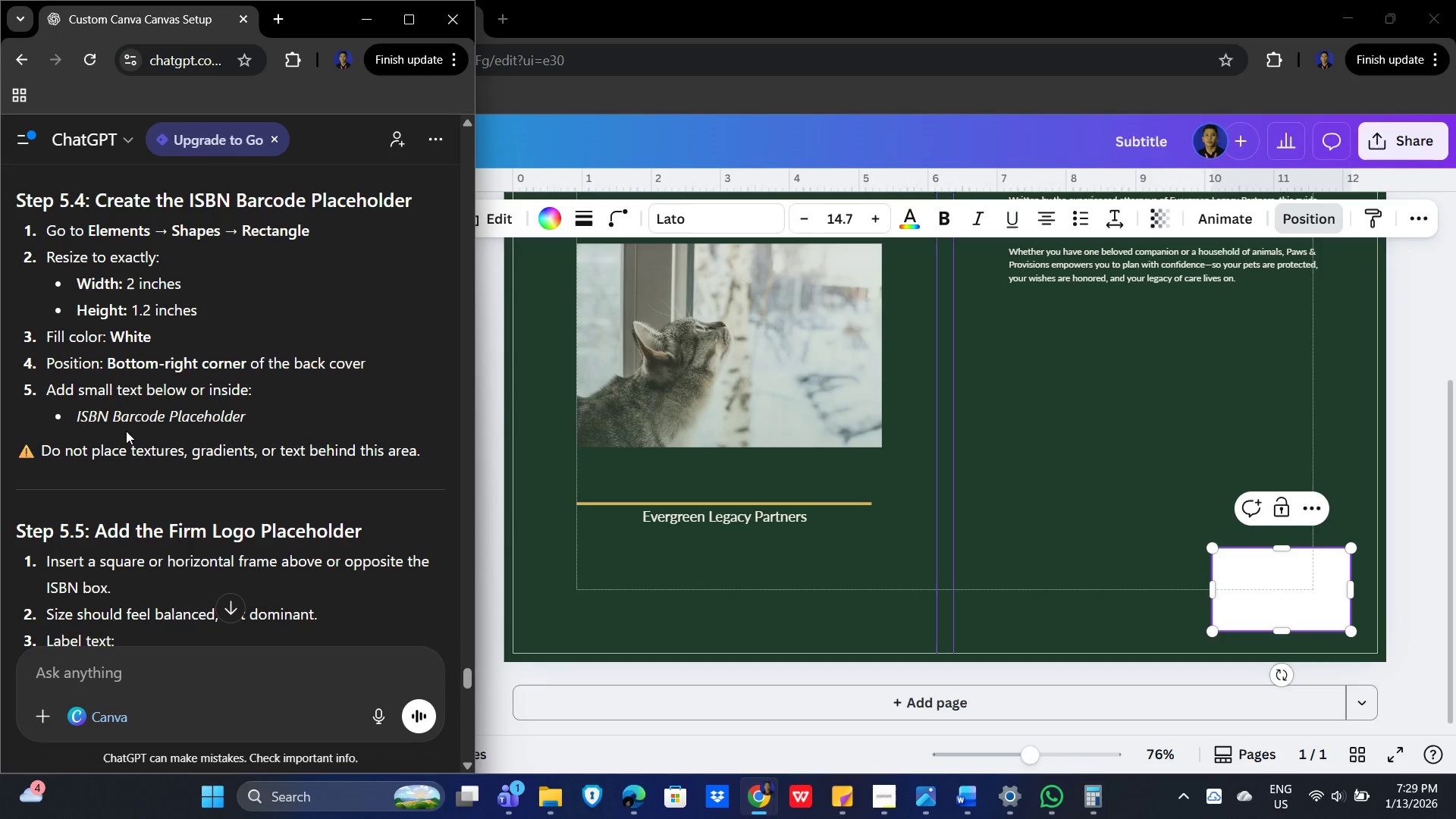 
left_click_drag(start_coordinate=[276, 413], to_coordinate=[77, 413])
 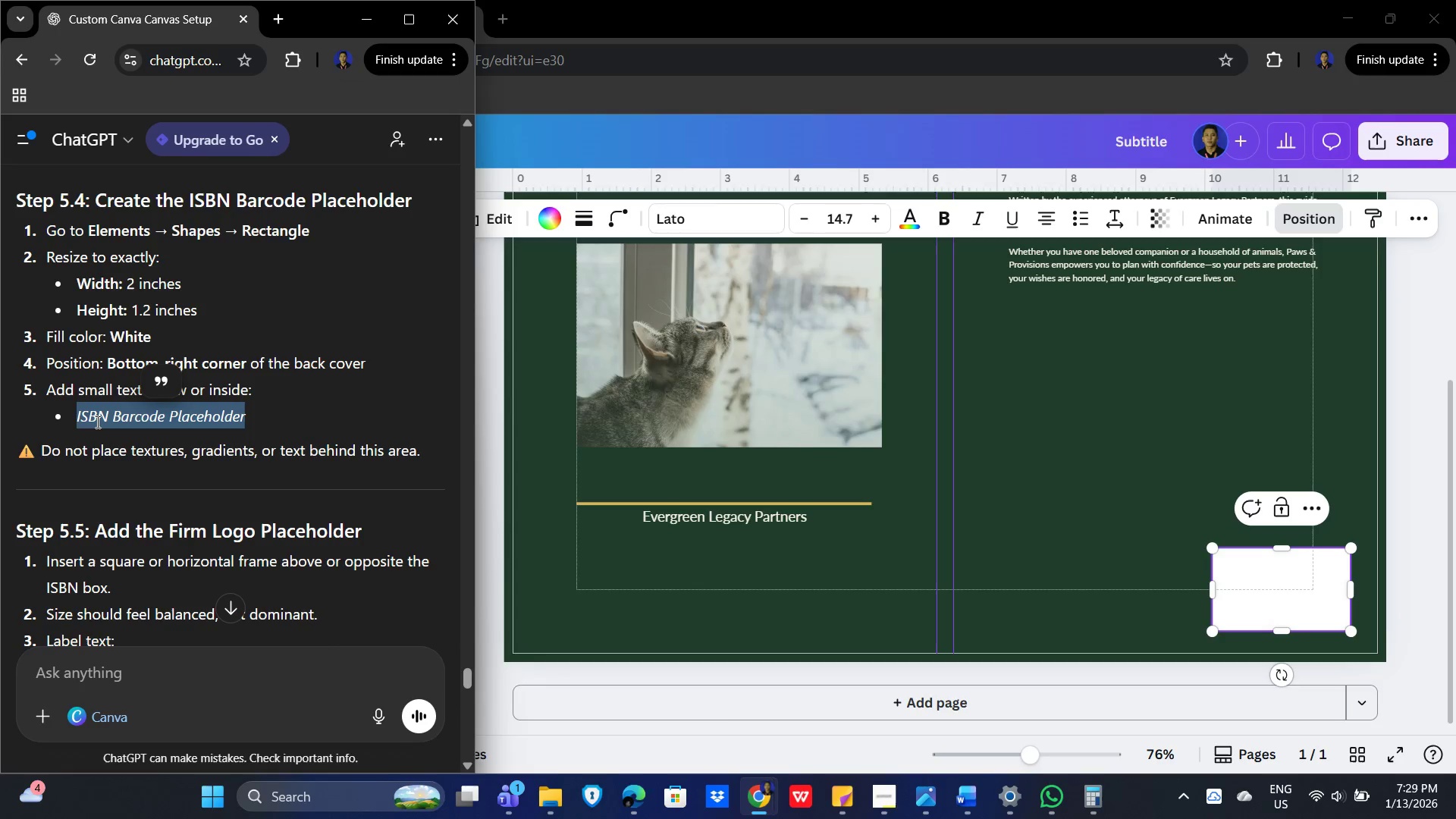 
key(Control+C)
 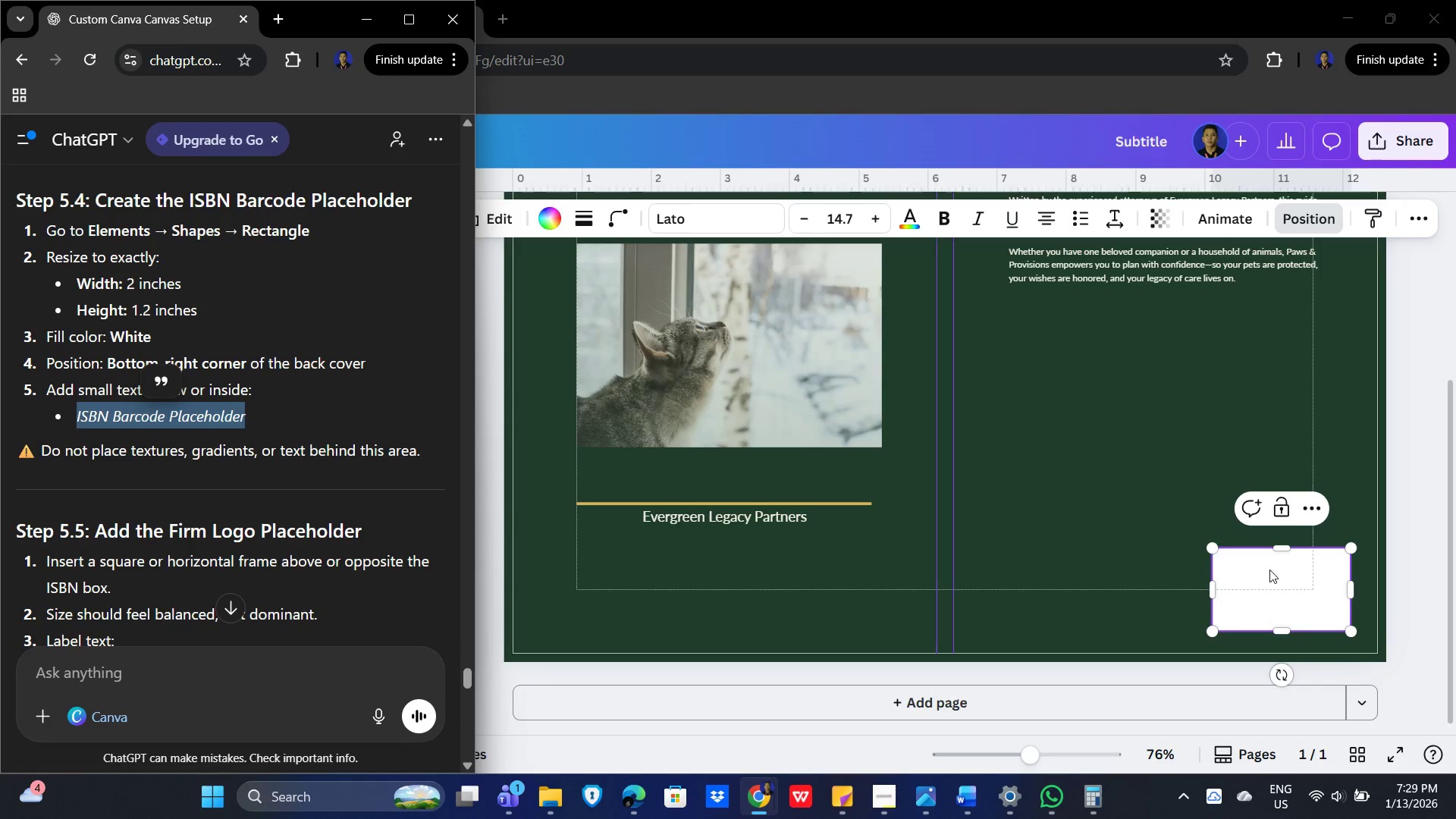 
left_click([1280, 579])
 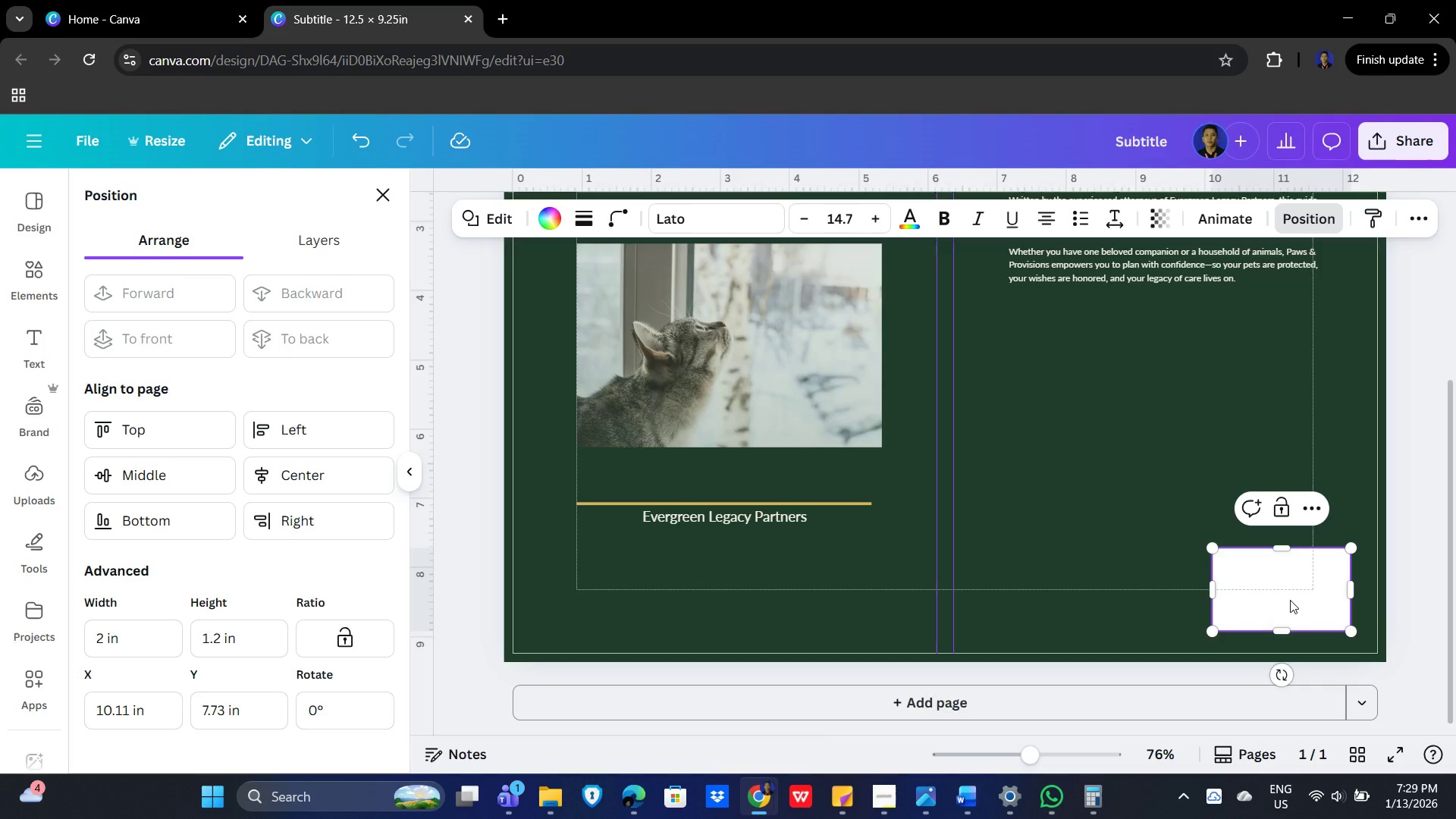 
key(Control+V)
 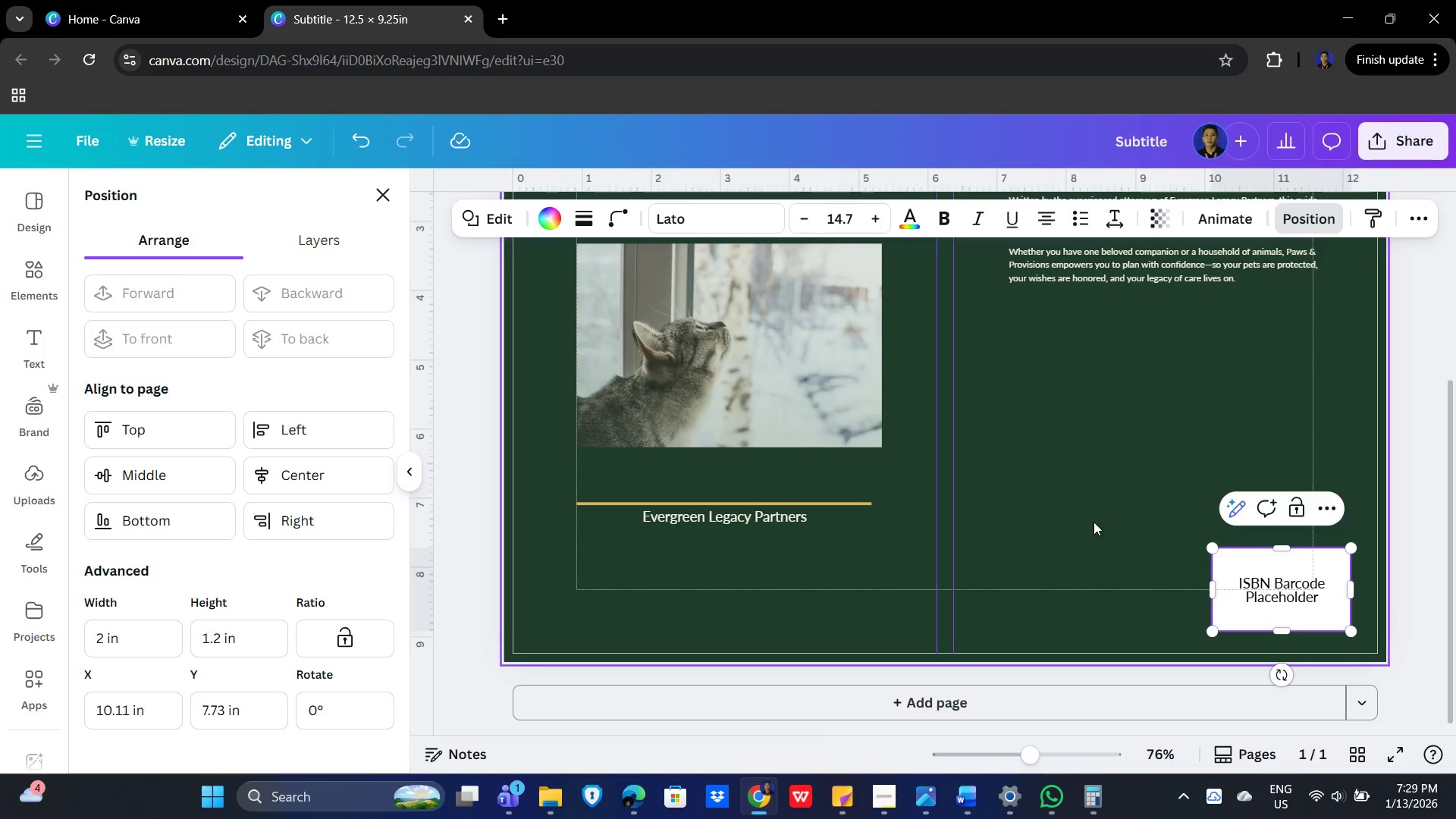 
left_click([1090, 518])
 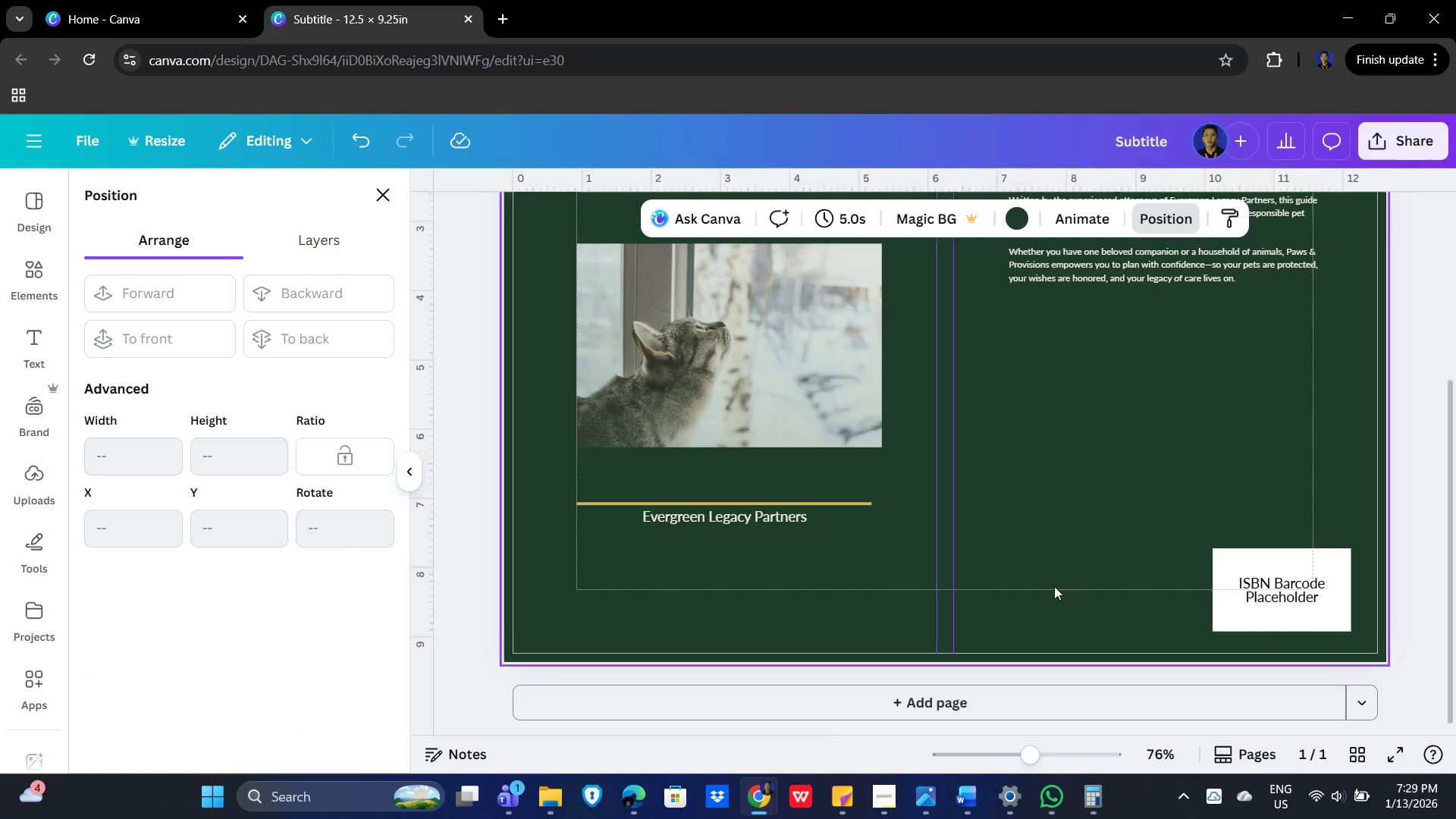 
key(Alt+AltLeft)
 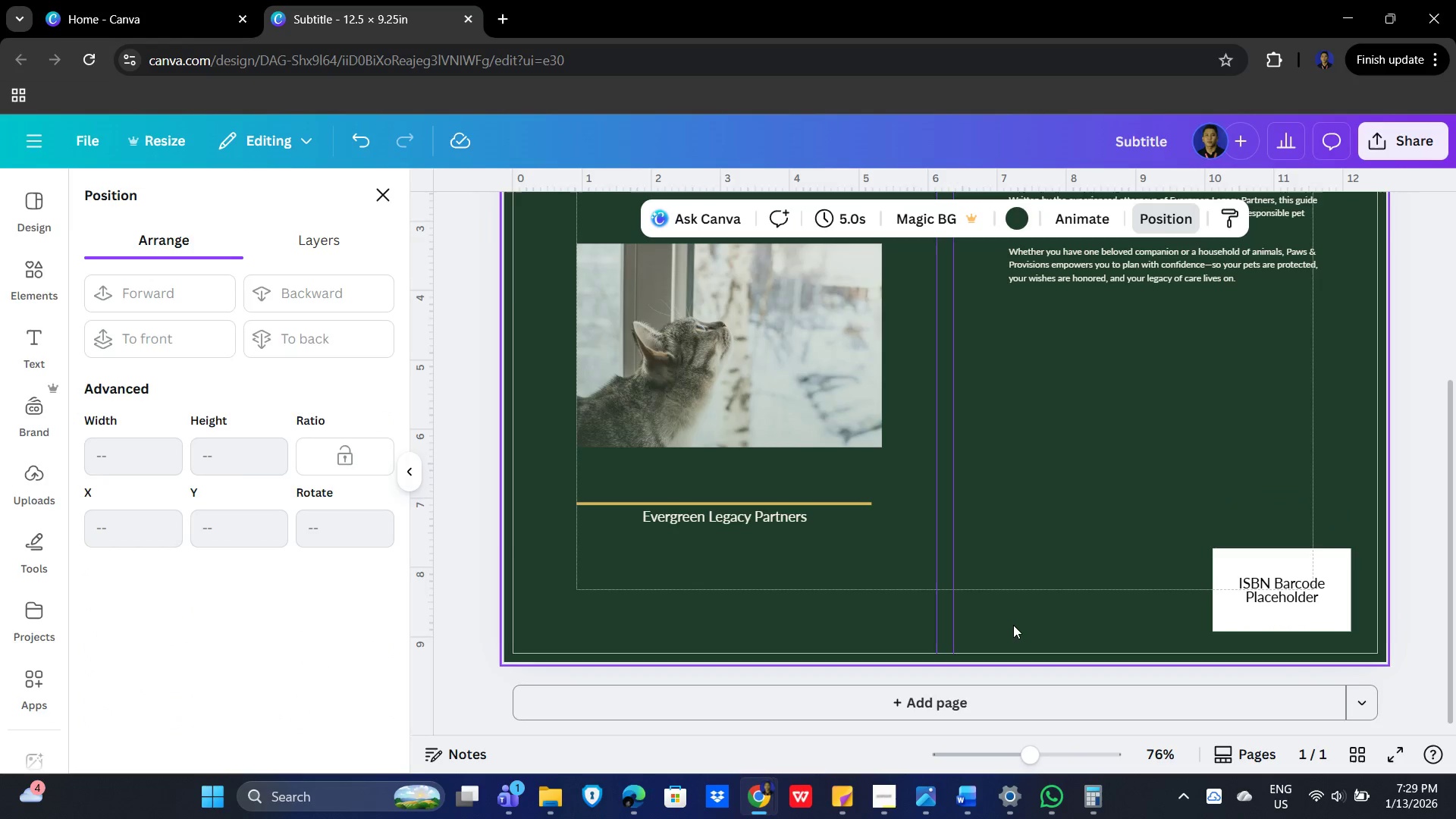 
key(Alt+Tab)
 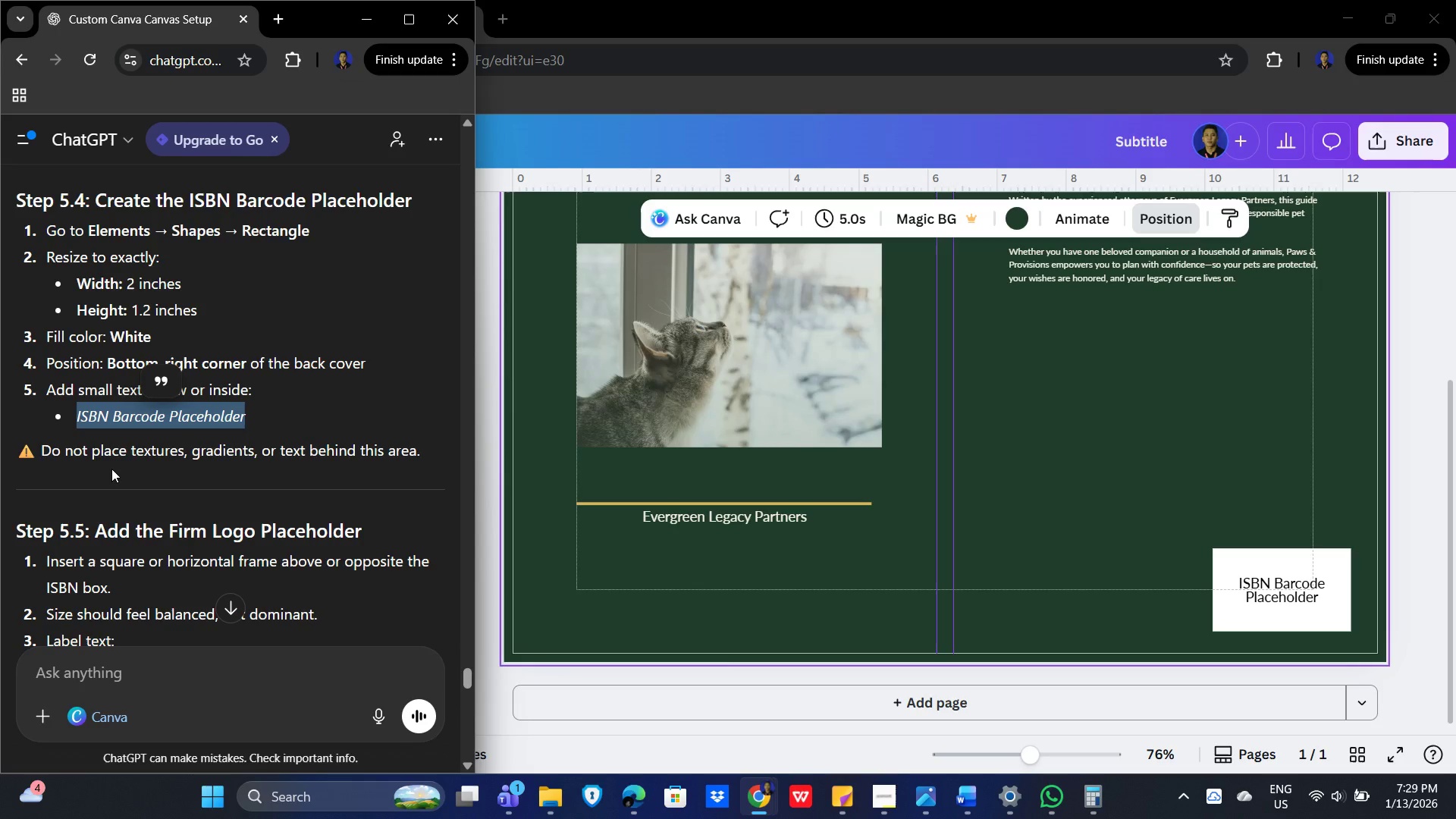 
scroll: coordinate [224, 475], scroll_direction: down, amount: 3.0
 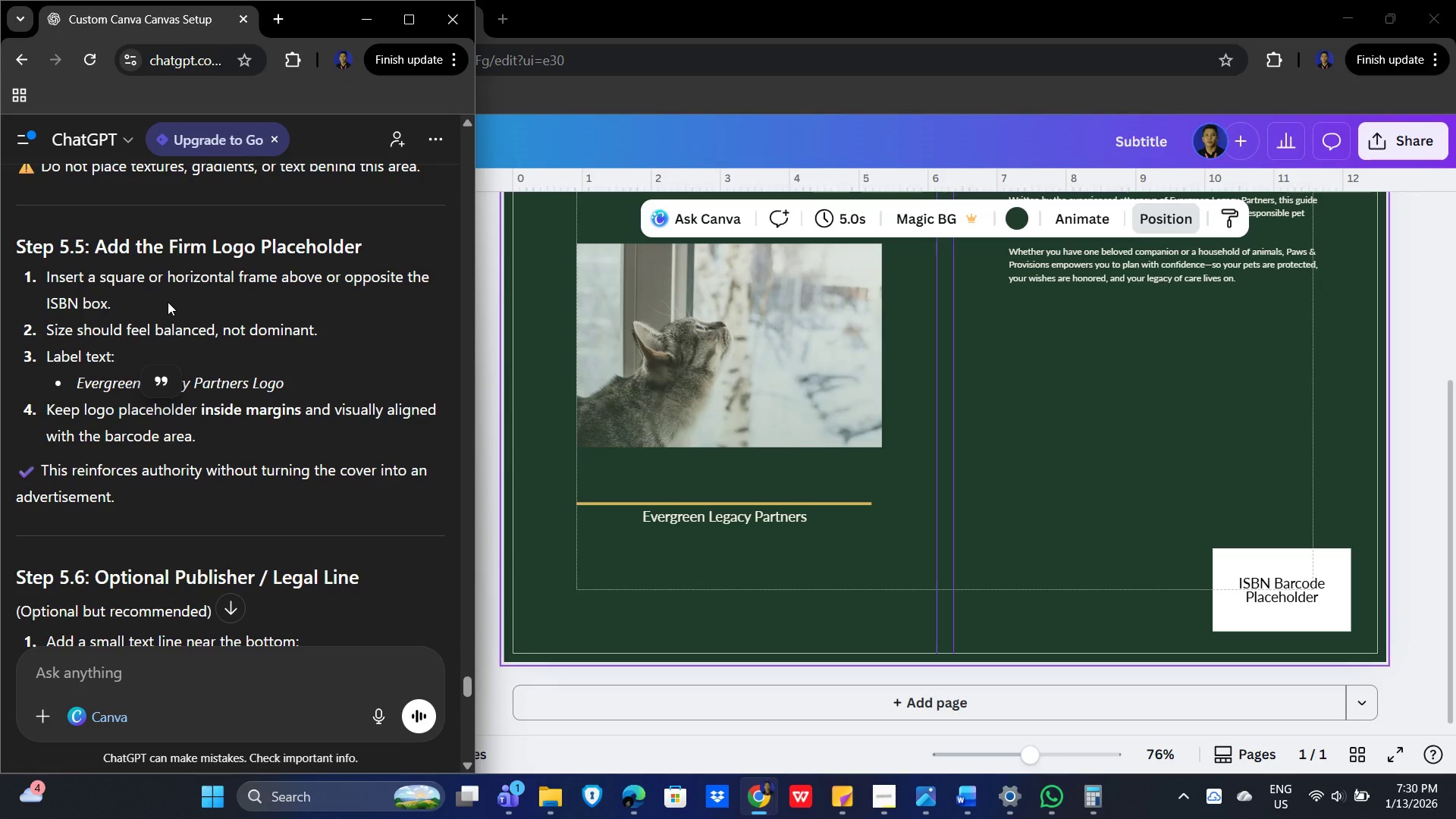 
wait(21.87)
 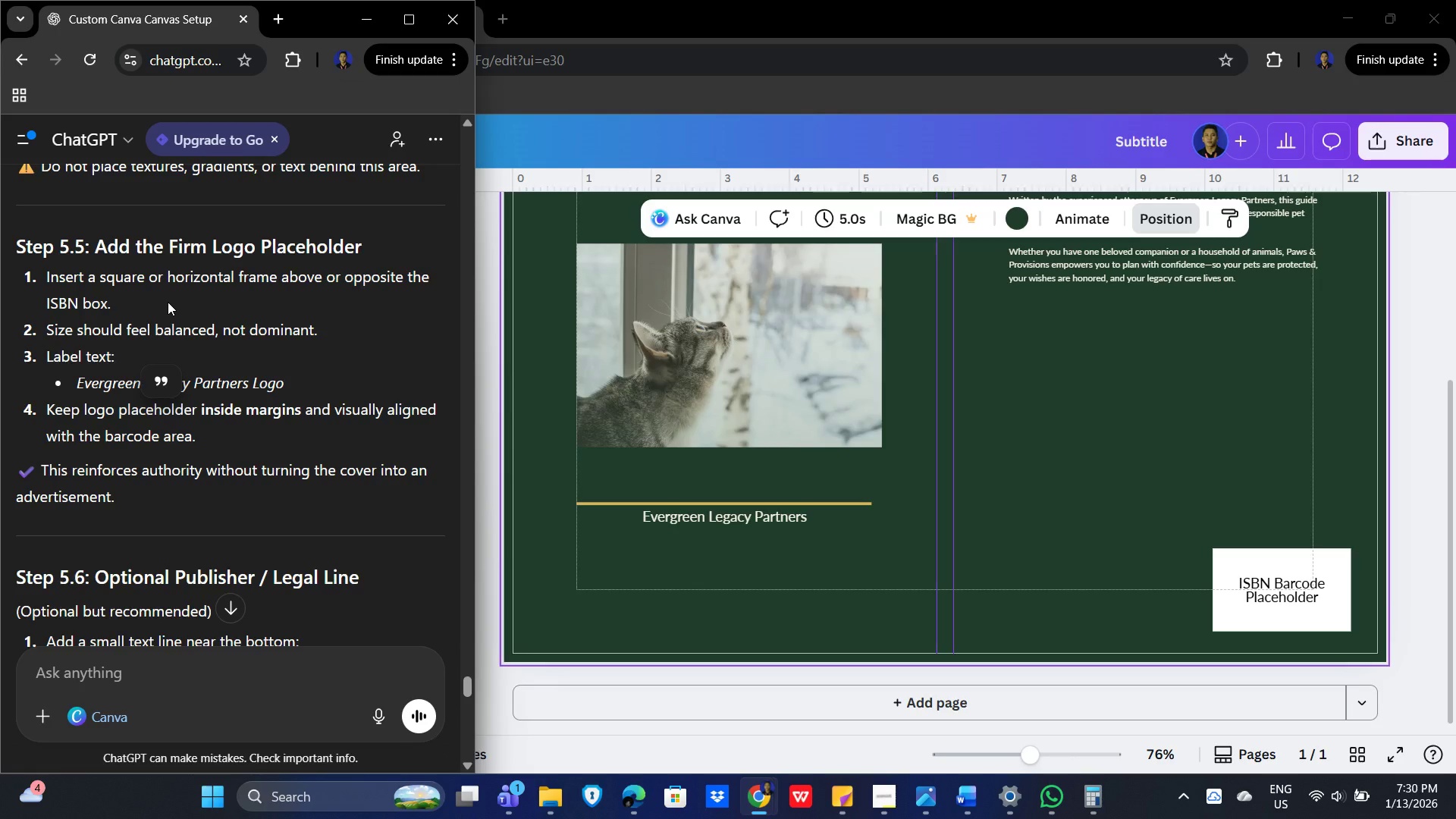 
left_click([410, 357])
 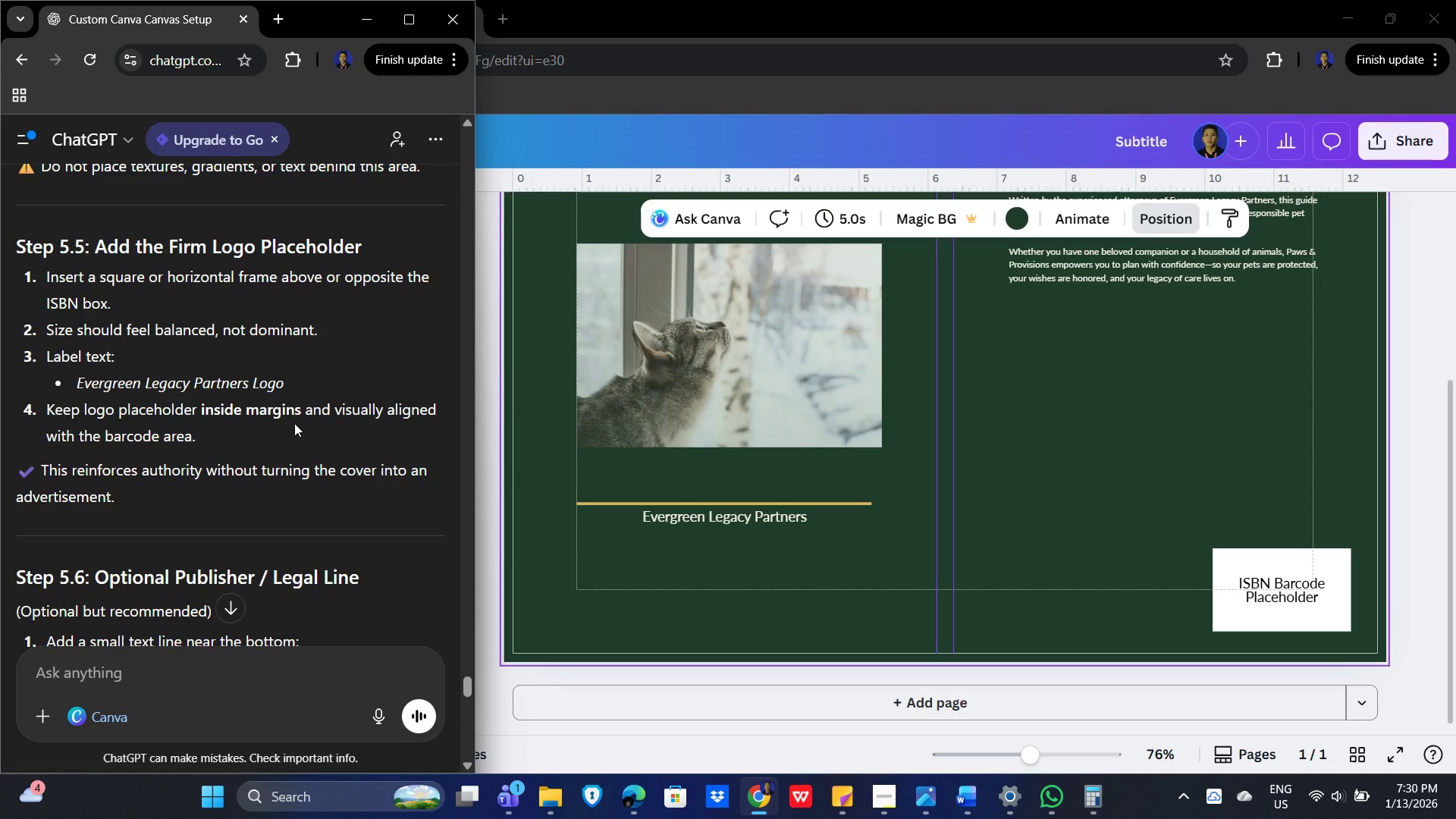 
wait(13.06)
 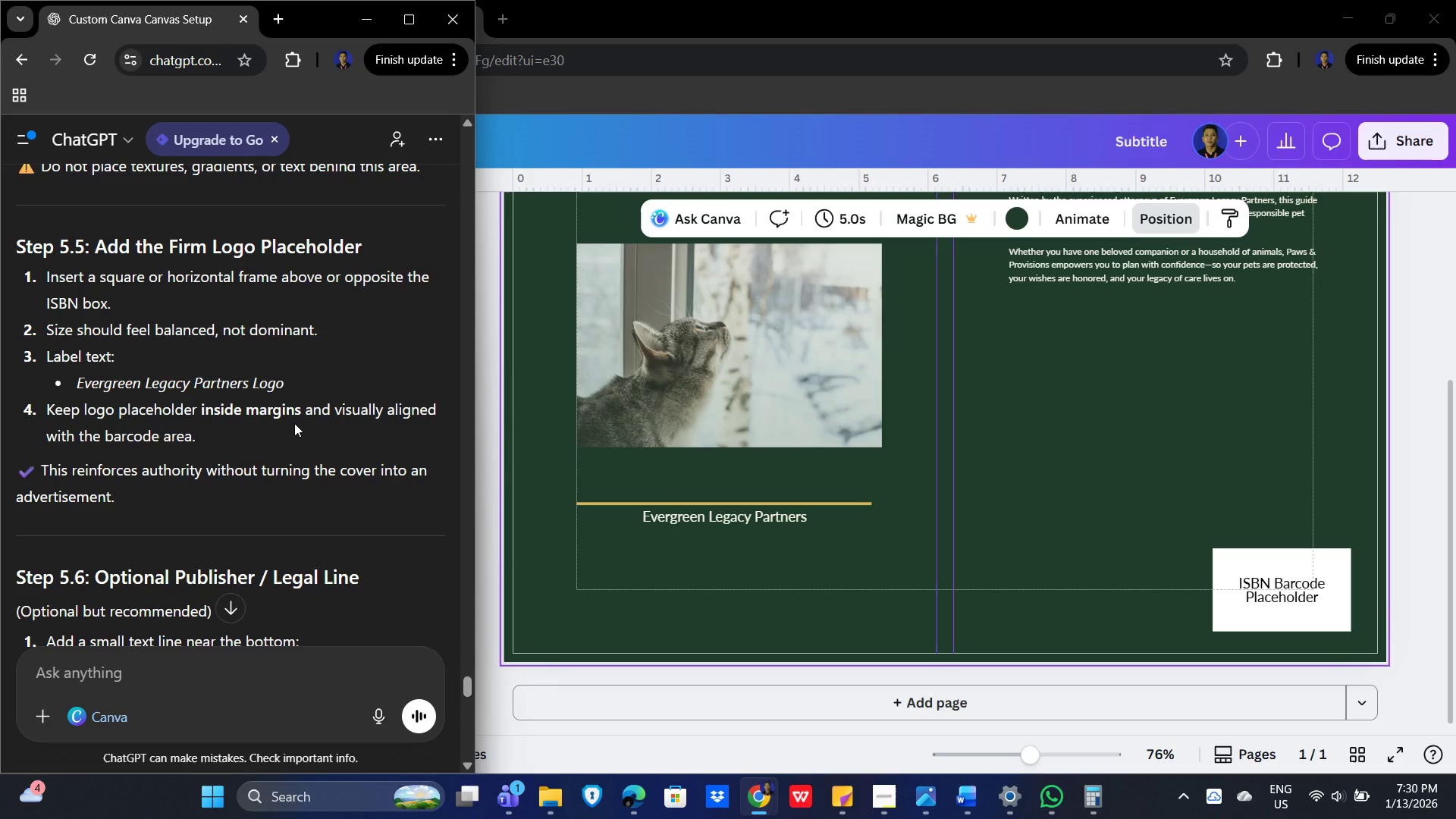 
scroll: coordinate [306, 453], scroll_direction: none, amount: 0.0
 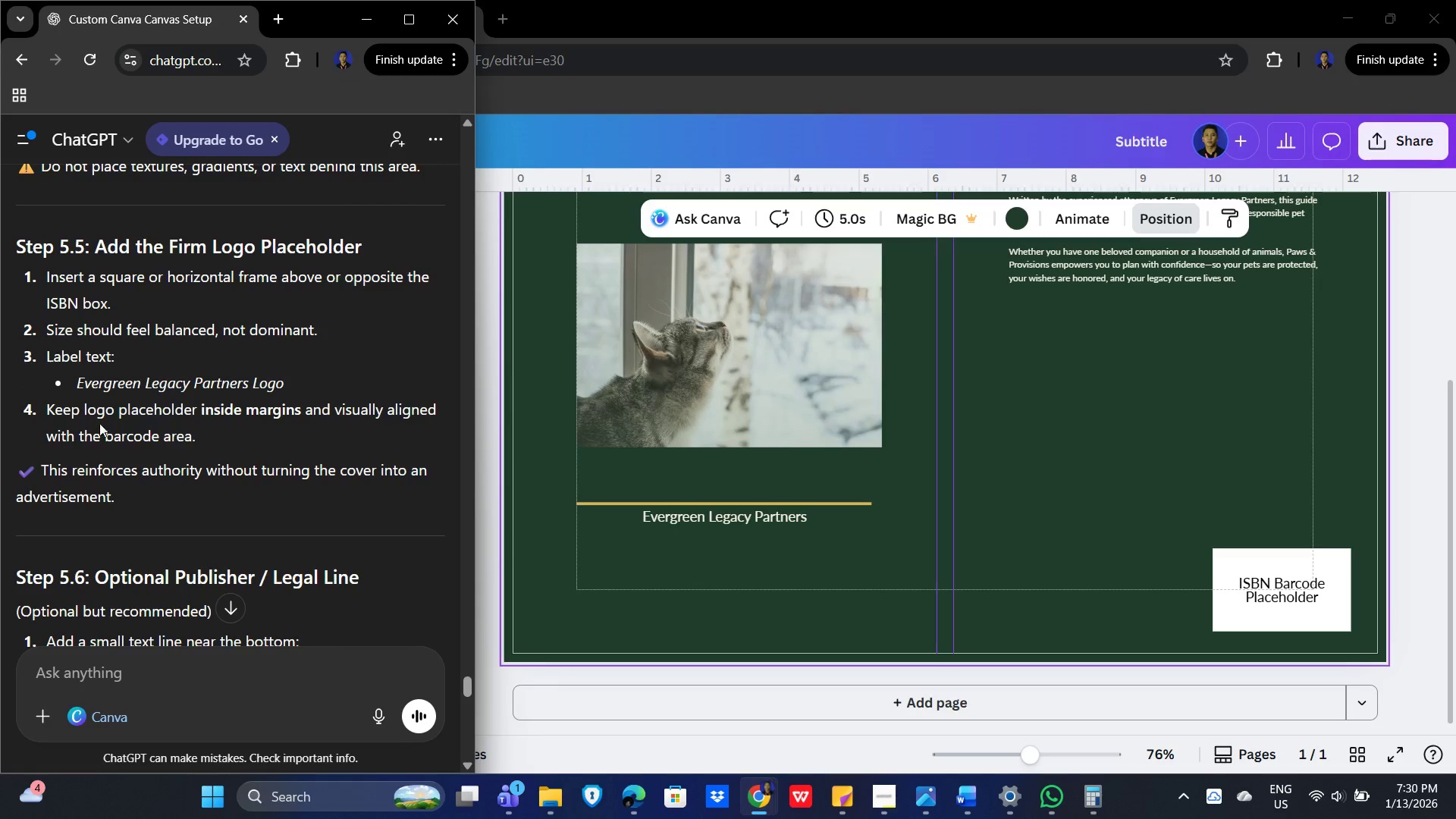 
wait(9.6)
 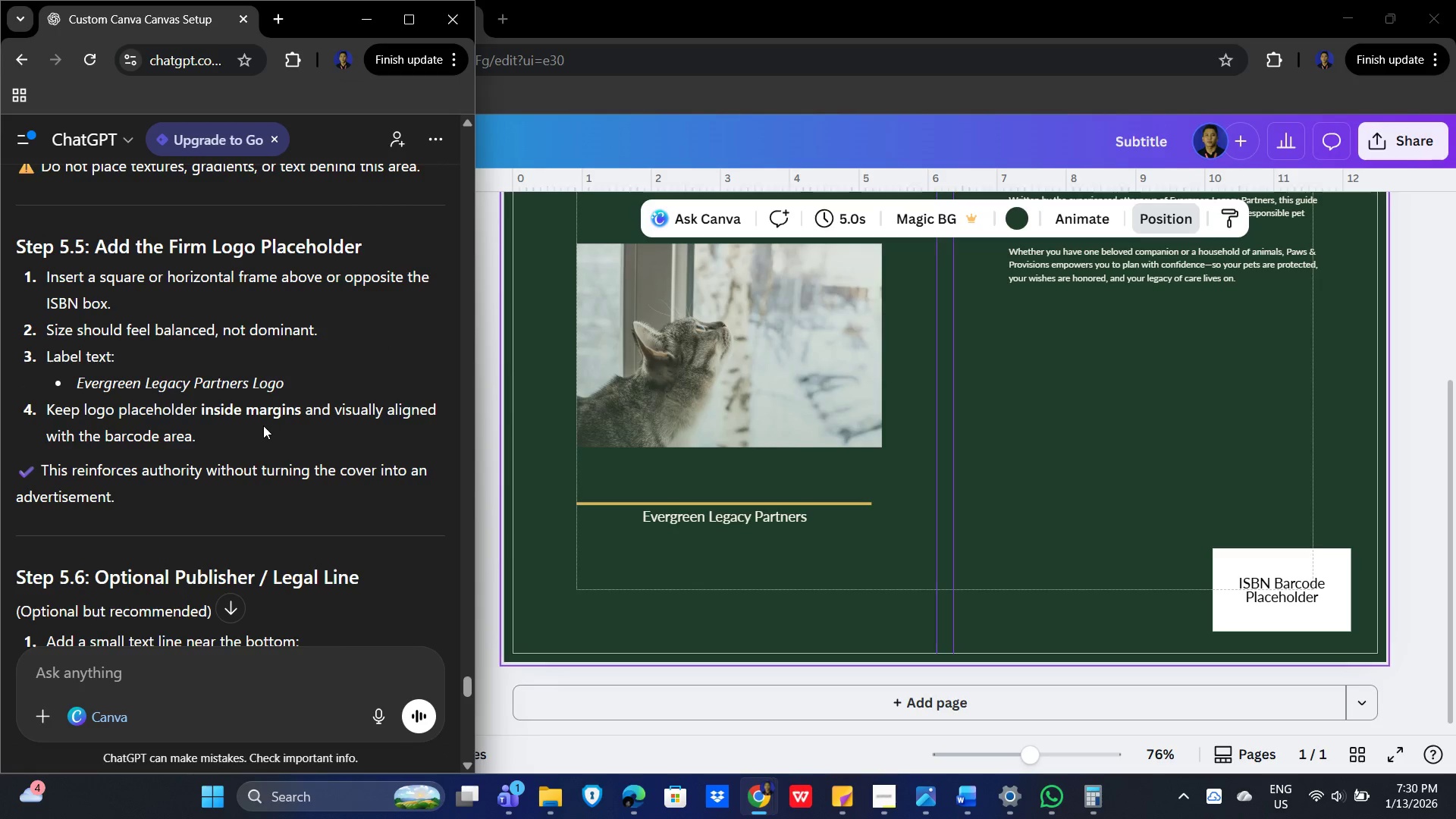 
key(Alt+Tab)
 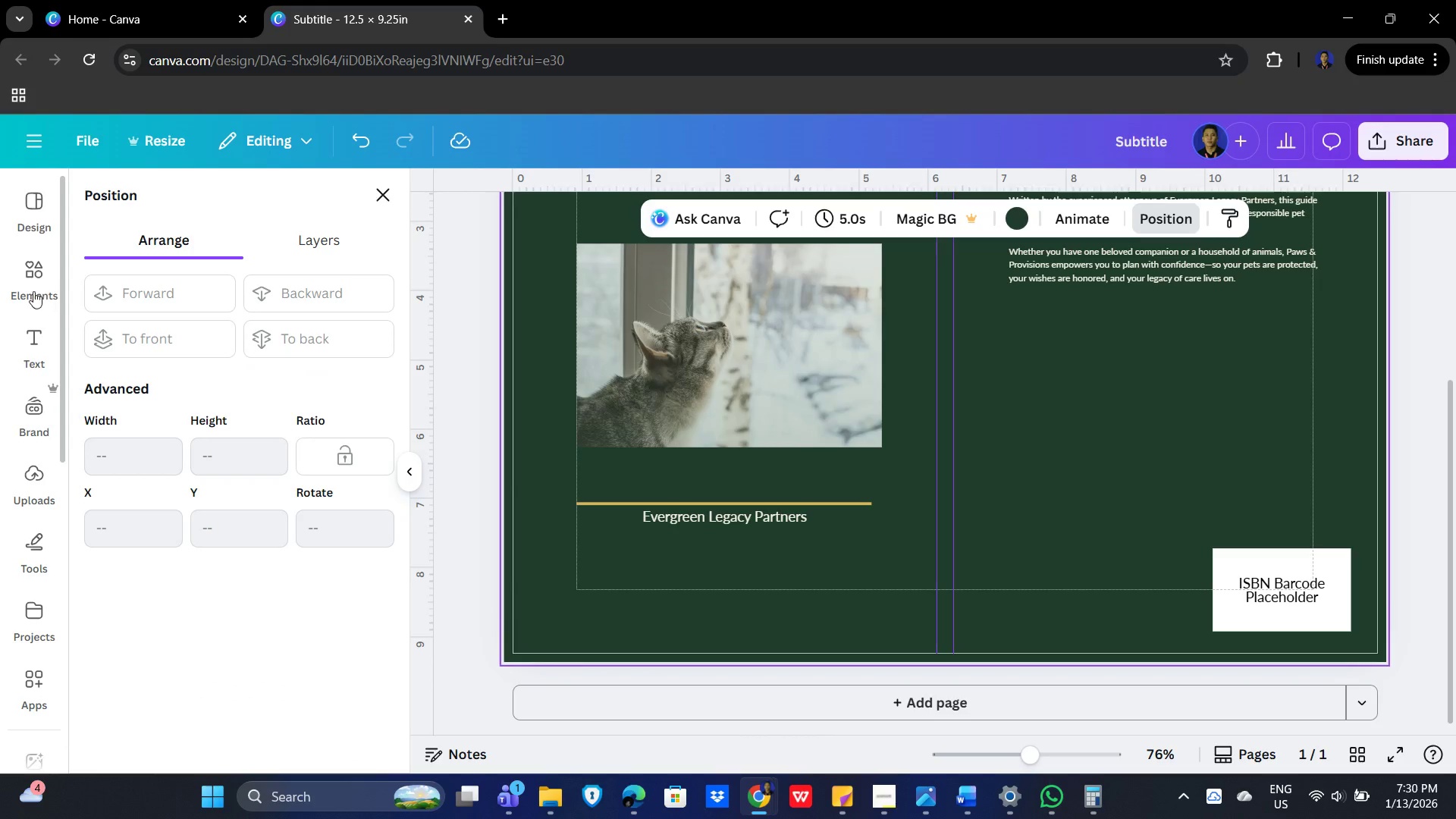 
left_click([30, 278])
 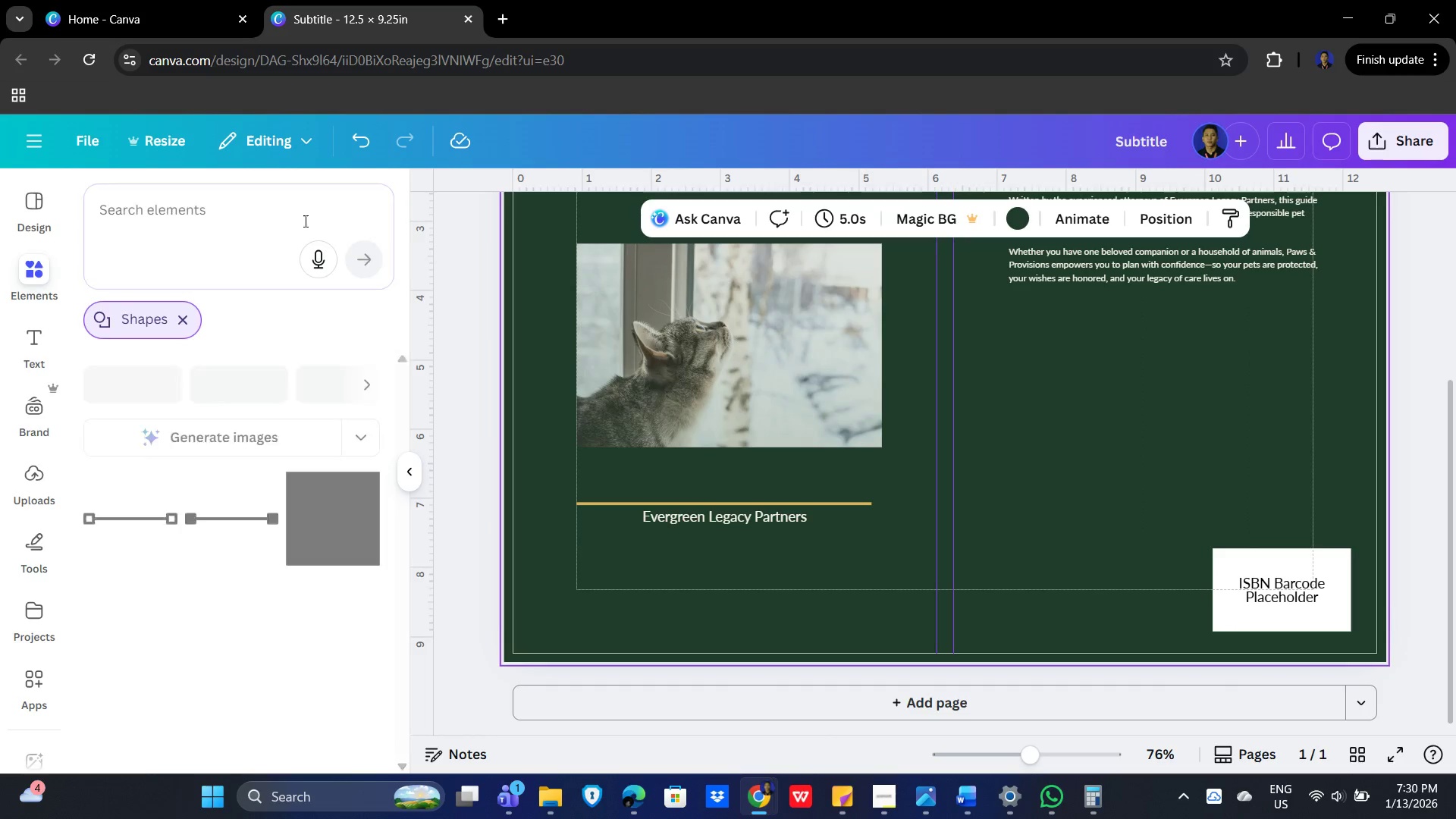 
left_click([154, 215])
 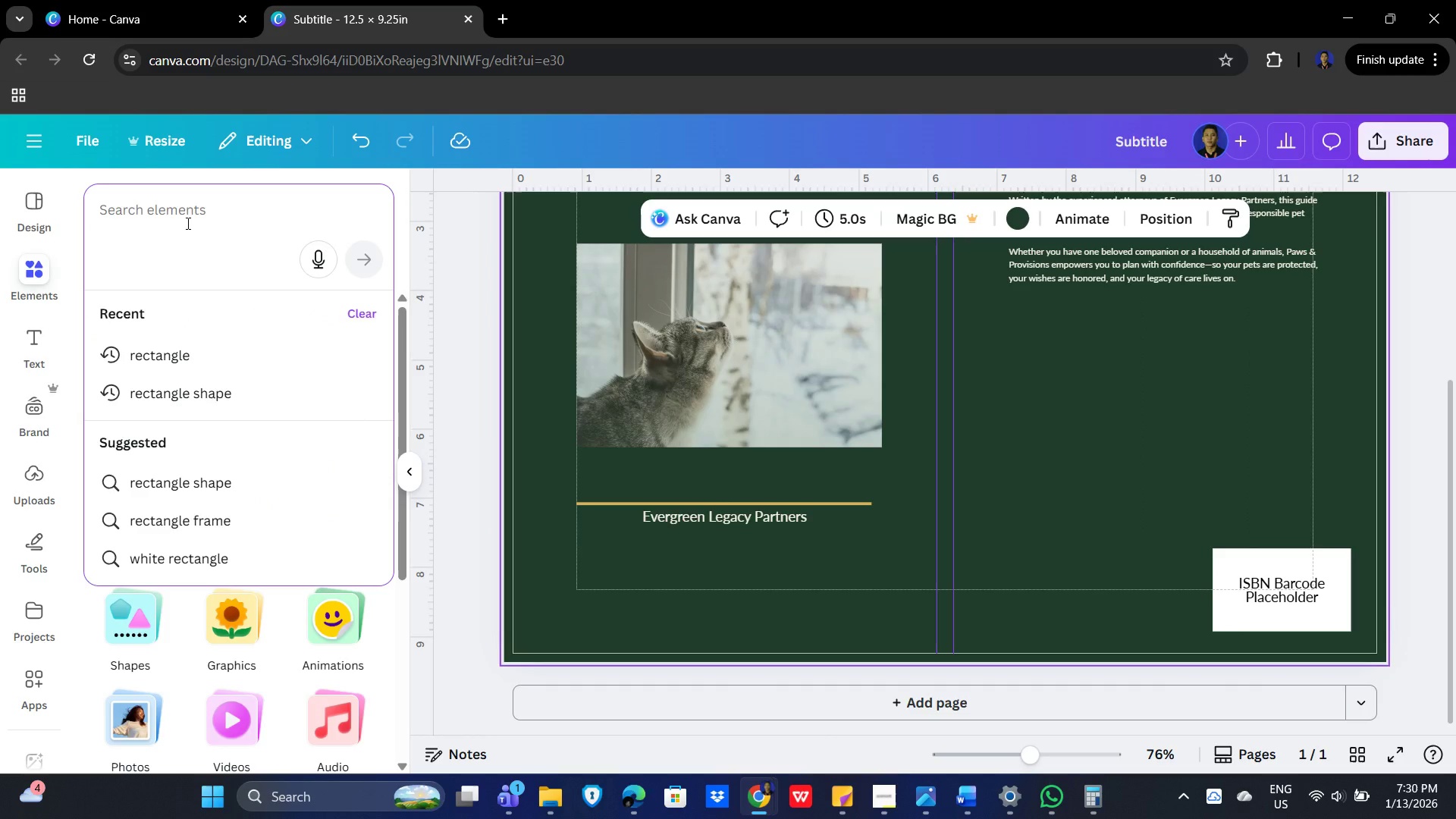 
type(frames)
 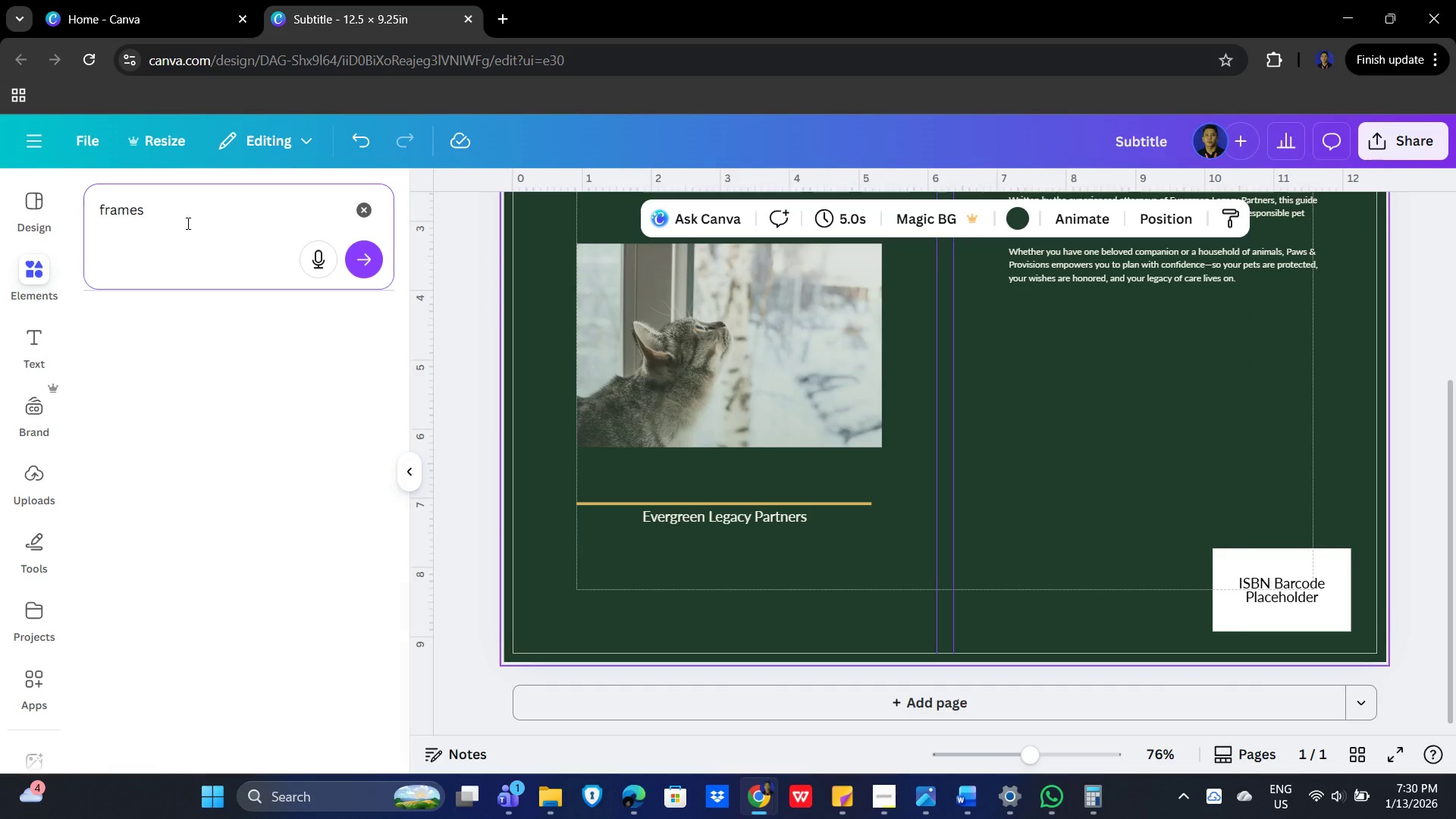 
key(Enter)
 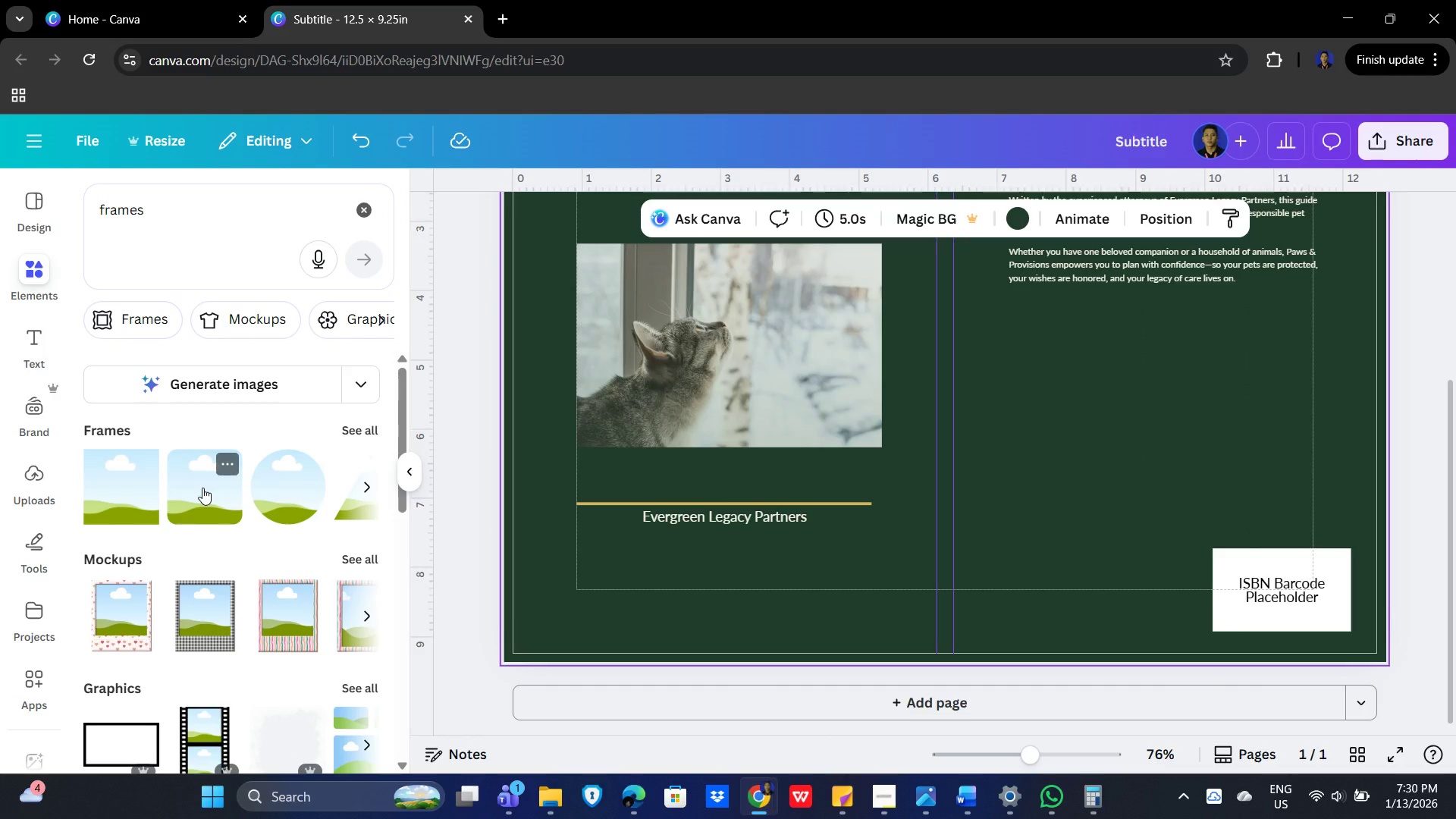 
left_click([133, 488])
 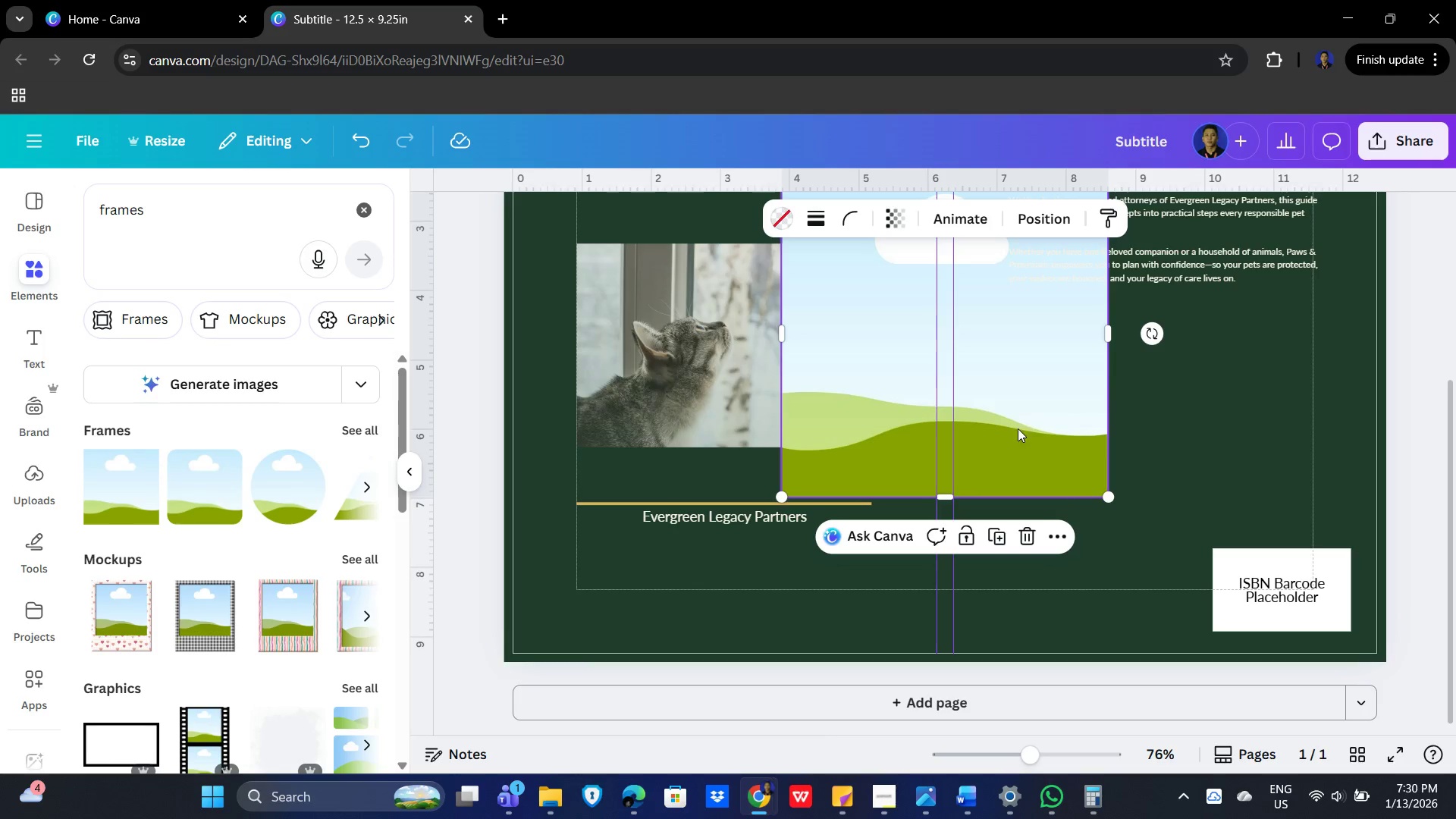 
scroll: coordinate [1040, 489], scroll_direction: up, amount: 2.0
 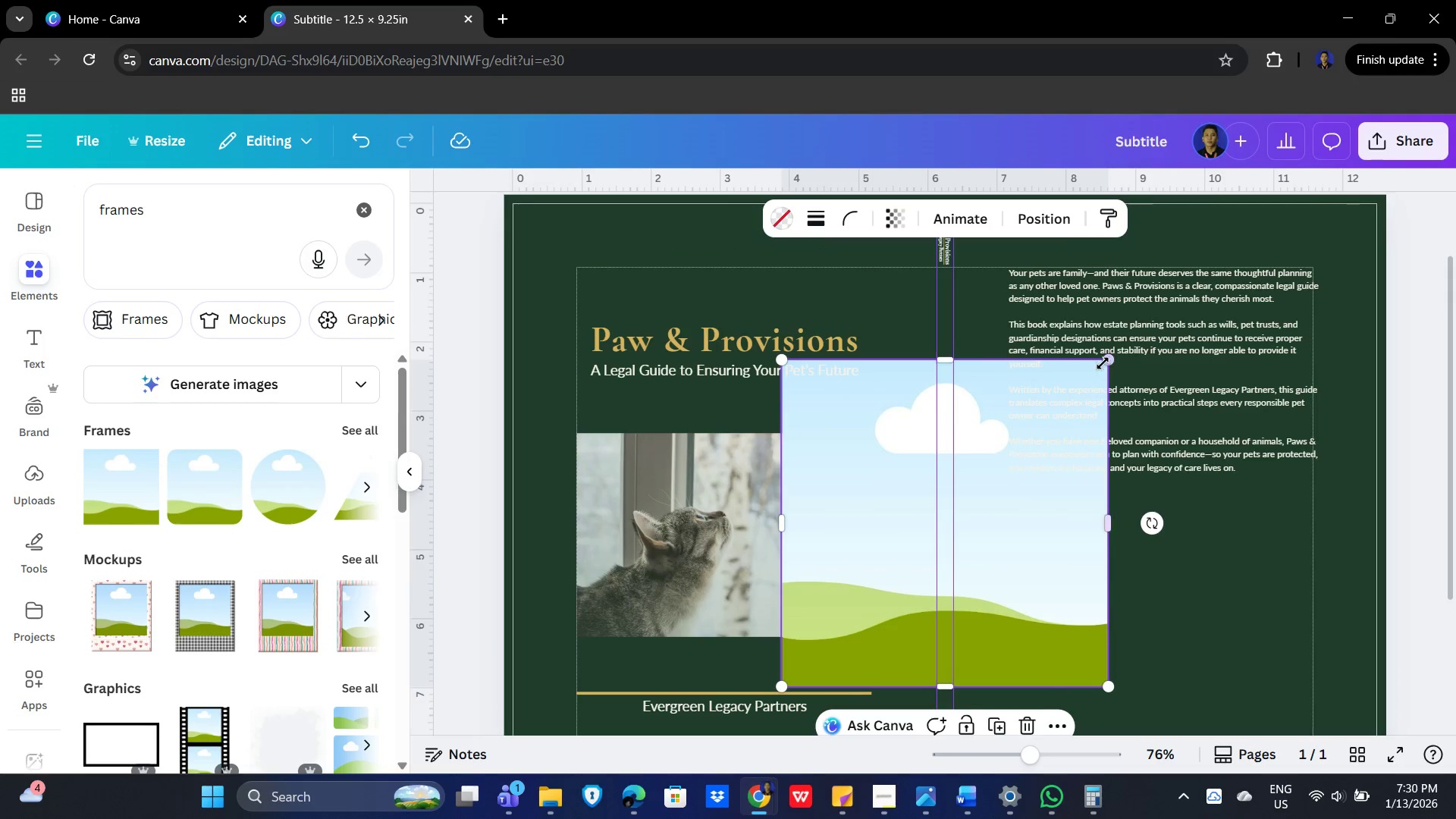 
left_click_drag(start_coordinate=[1103, 361], to_coordinate=[894, 662])
 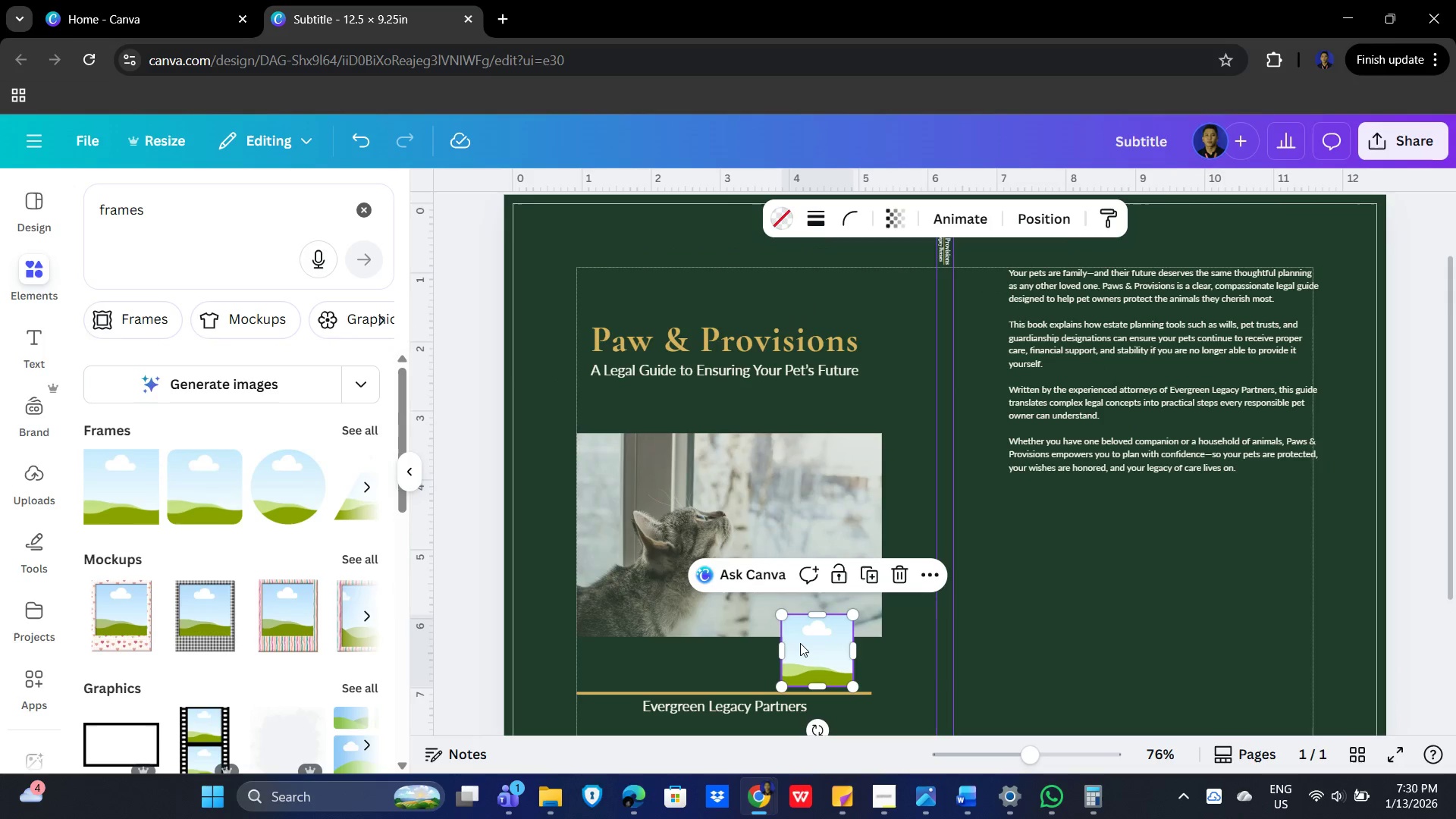 
left_click_drag(start_coordinate=[800, 643], to_coordinate=[1188, 624])
 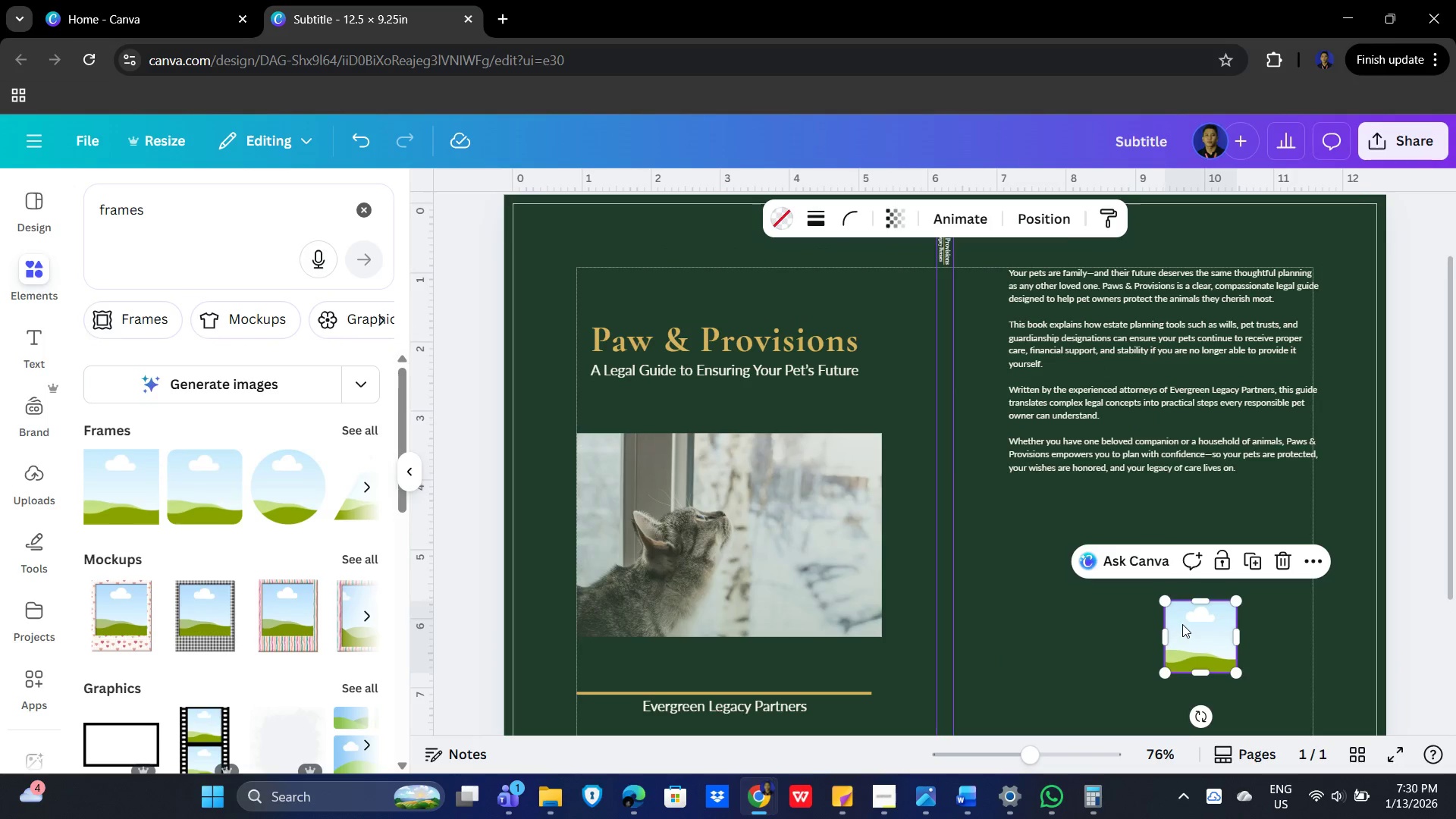 
scroll: coordinate [1196, 636], scroll_direction: down, amount: 3.0
 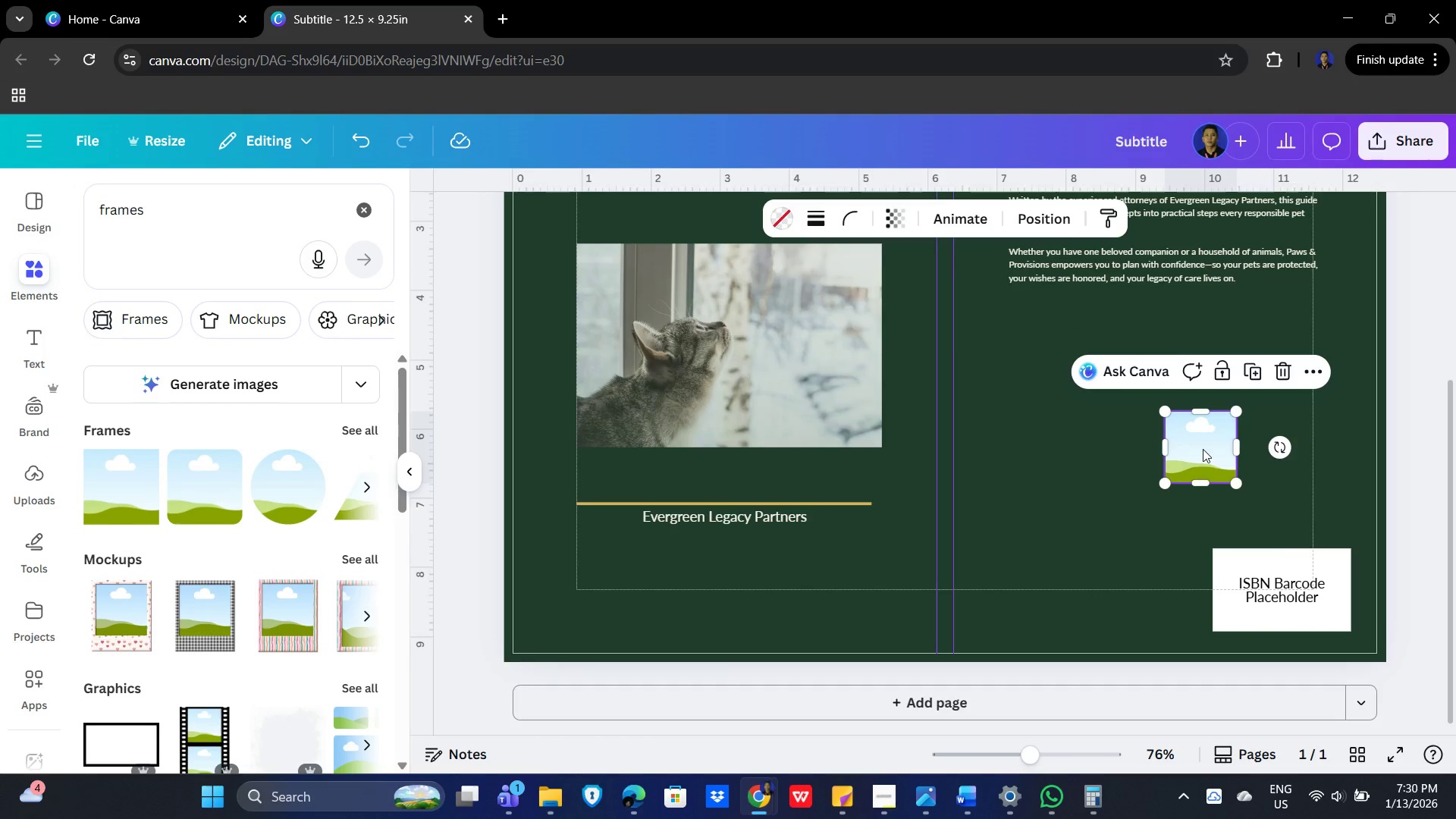 
left_click_drag(start_coordinate=[1203, 449], to_coordinate=[1272, 504])
 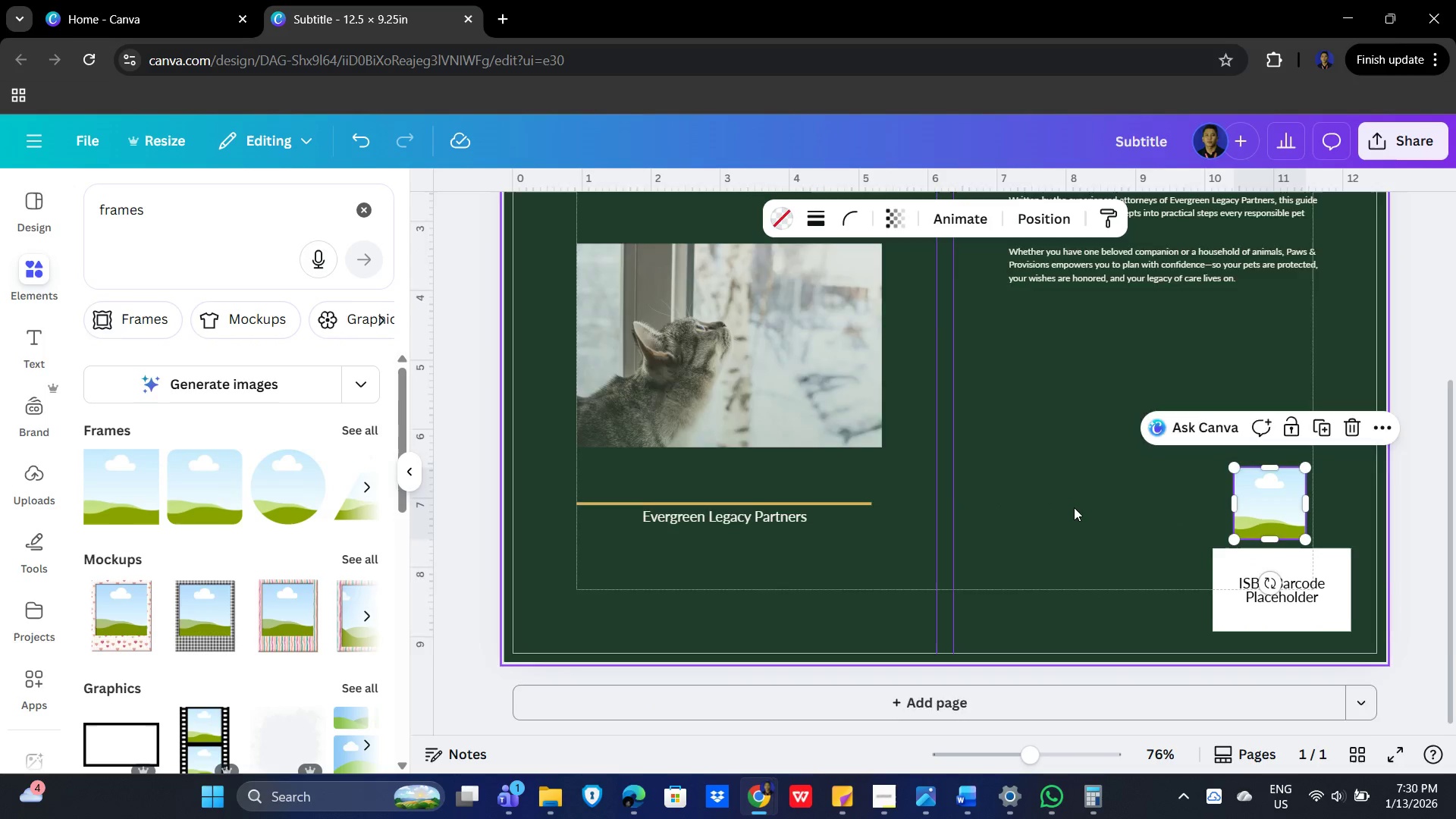 
scroll: coordinate [1072, 511], scroll_direction: up, amount: 5.0
 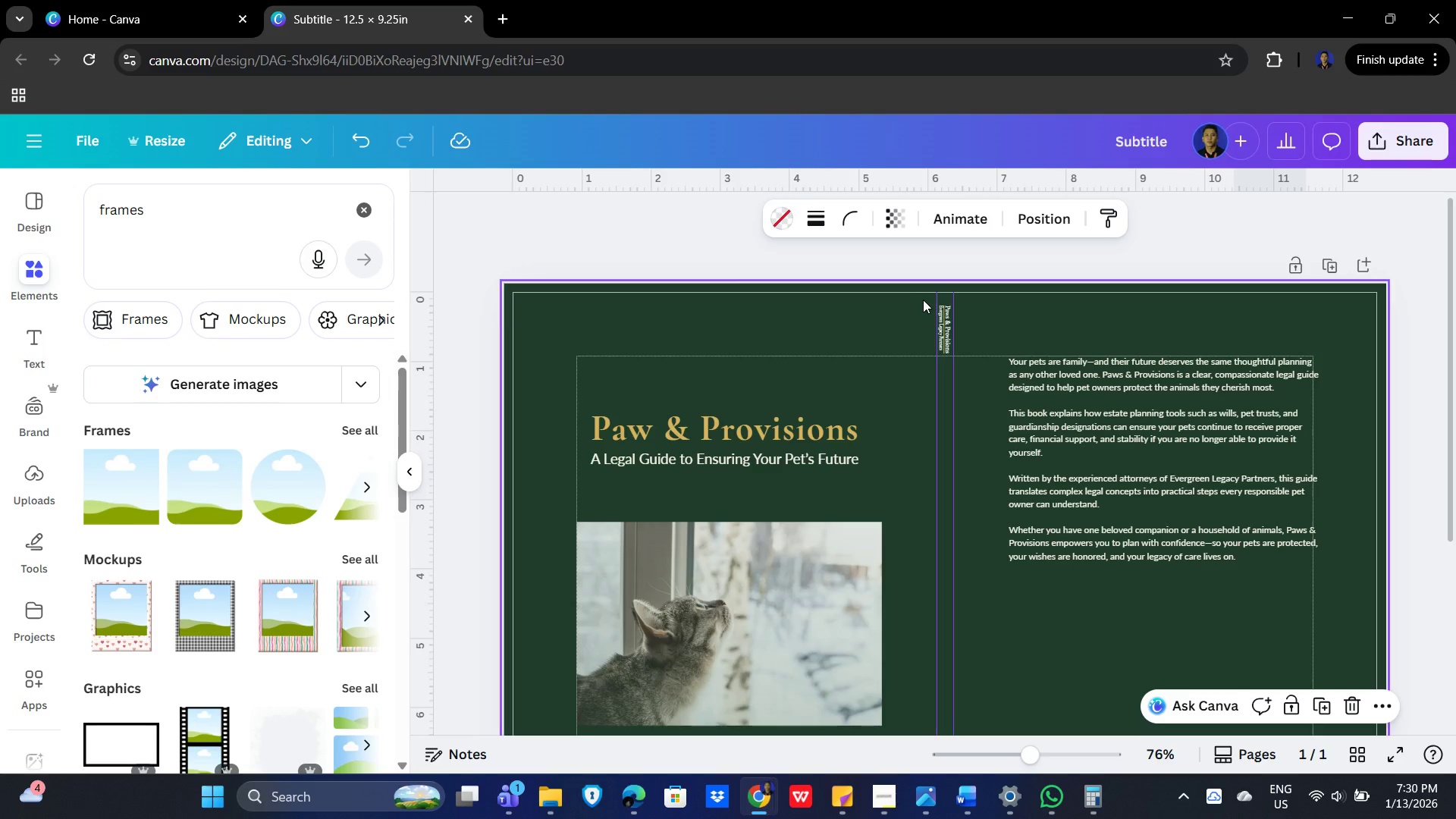 
scroll: coordinate [1070, 416], scroll_direction: down, amount: 4.0
 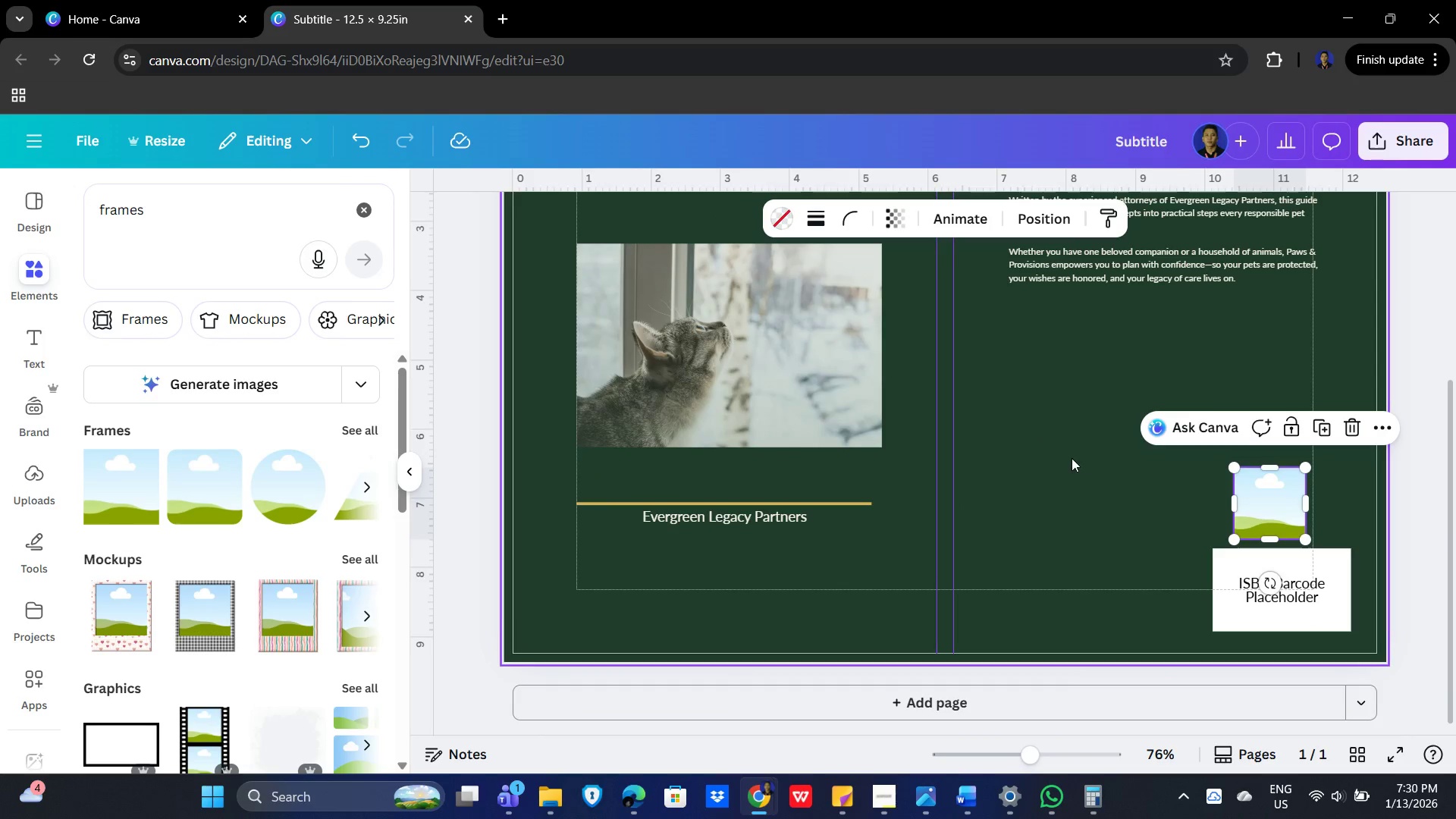 
key(Alt+AltLeft)
 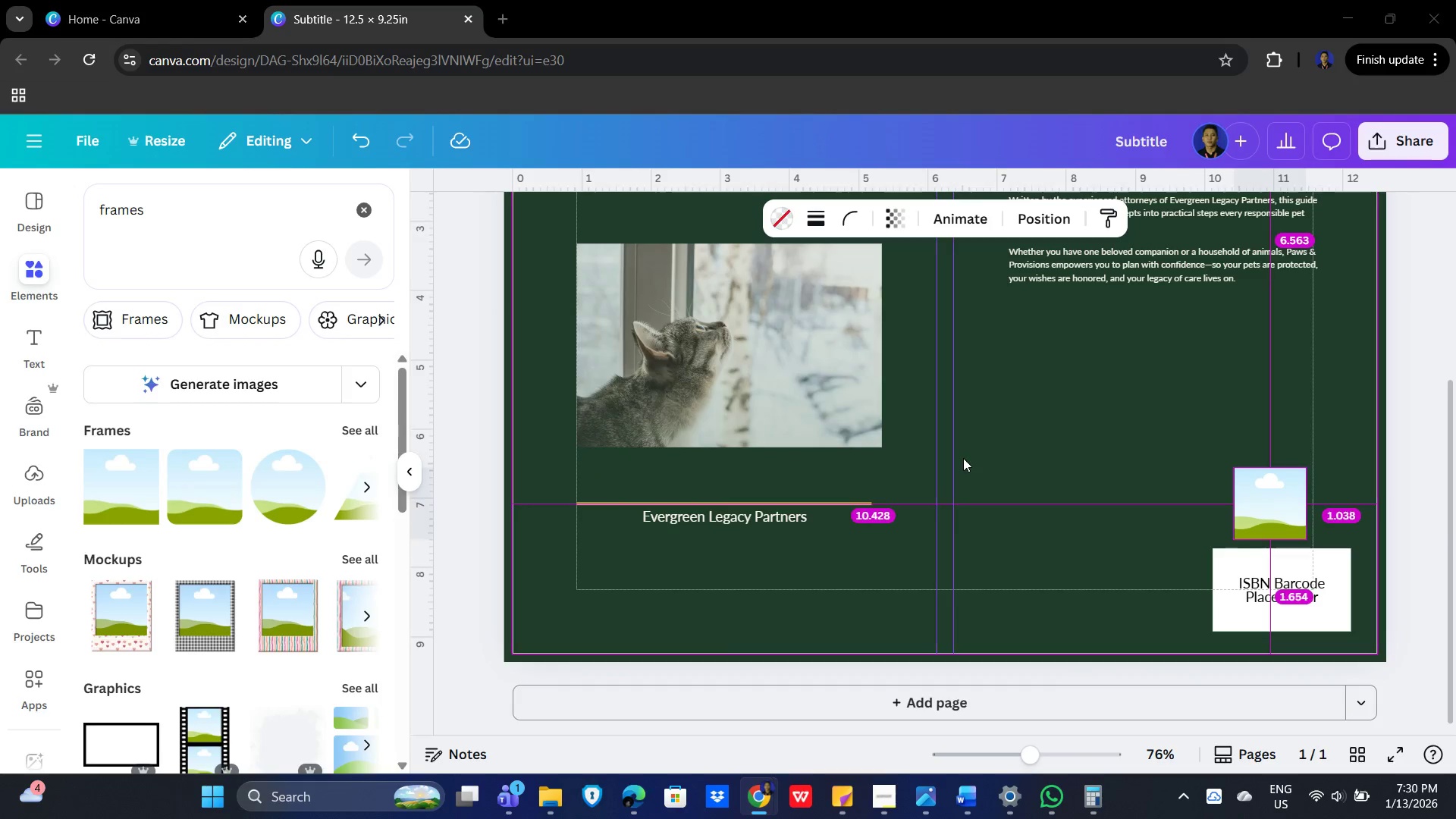 
key(Alt+Tab)
 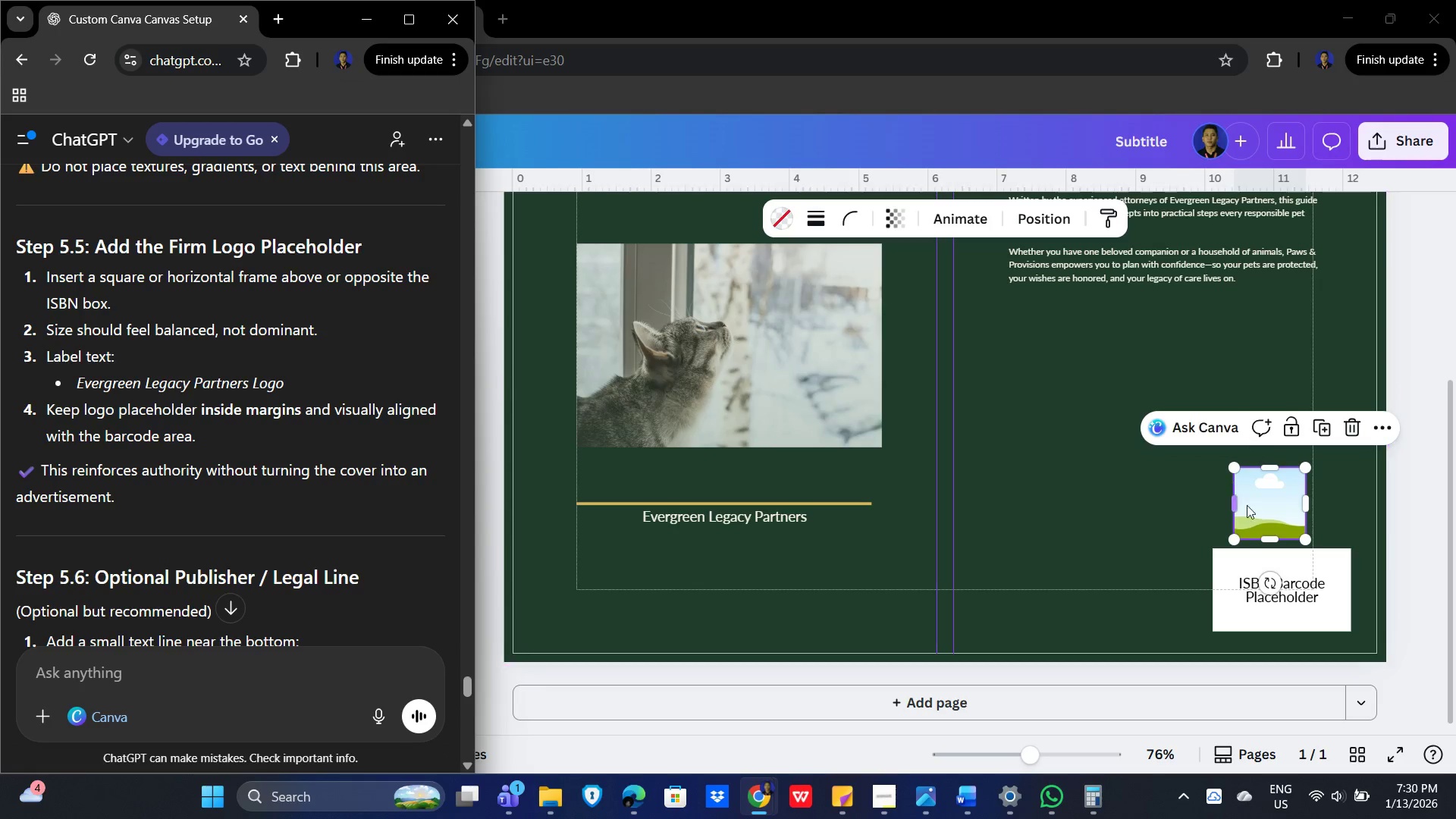 
left_click_drag(start_coordinate=[1273, 503], to_coordinate=[1287, 502])
 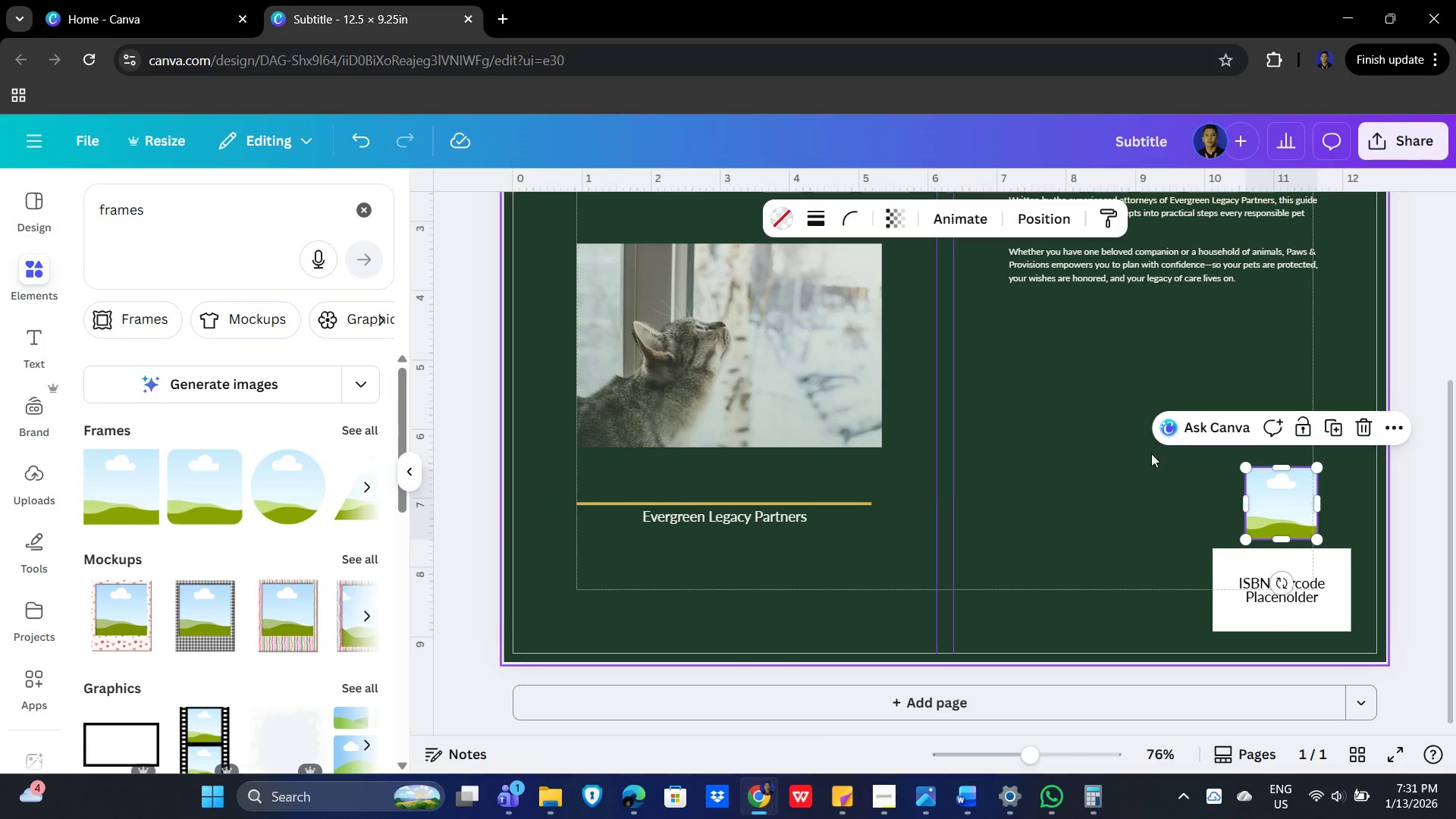 
left_click([1142, 453])
 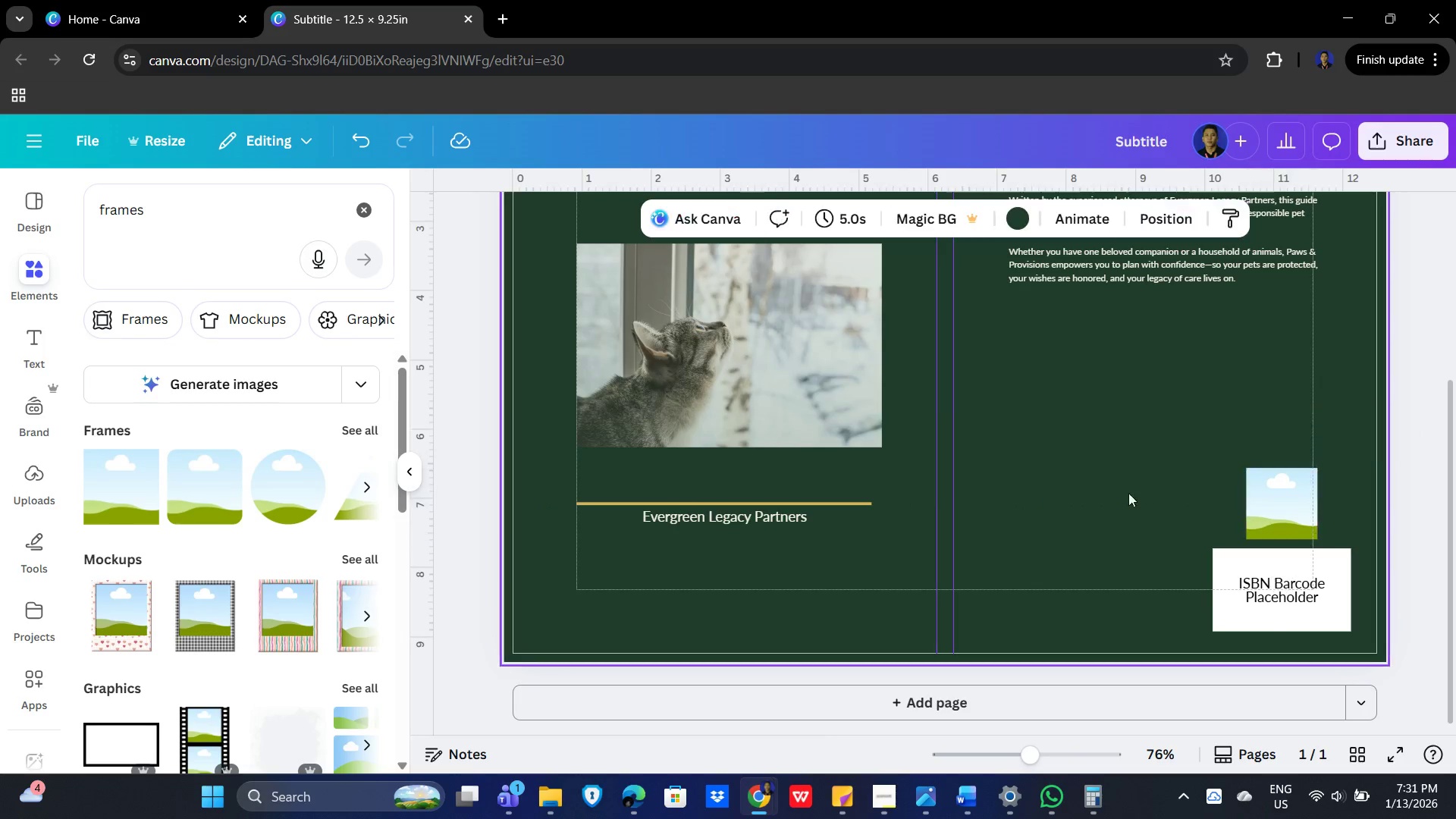 
key(Alt+AltLeft)
 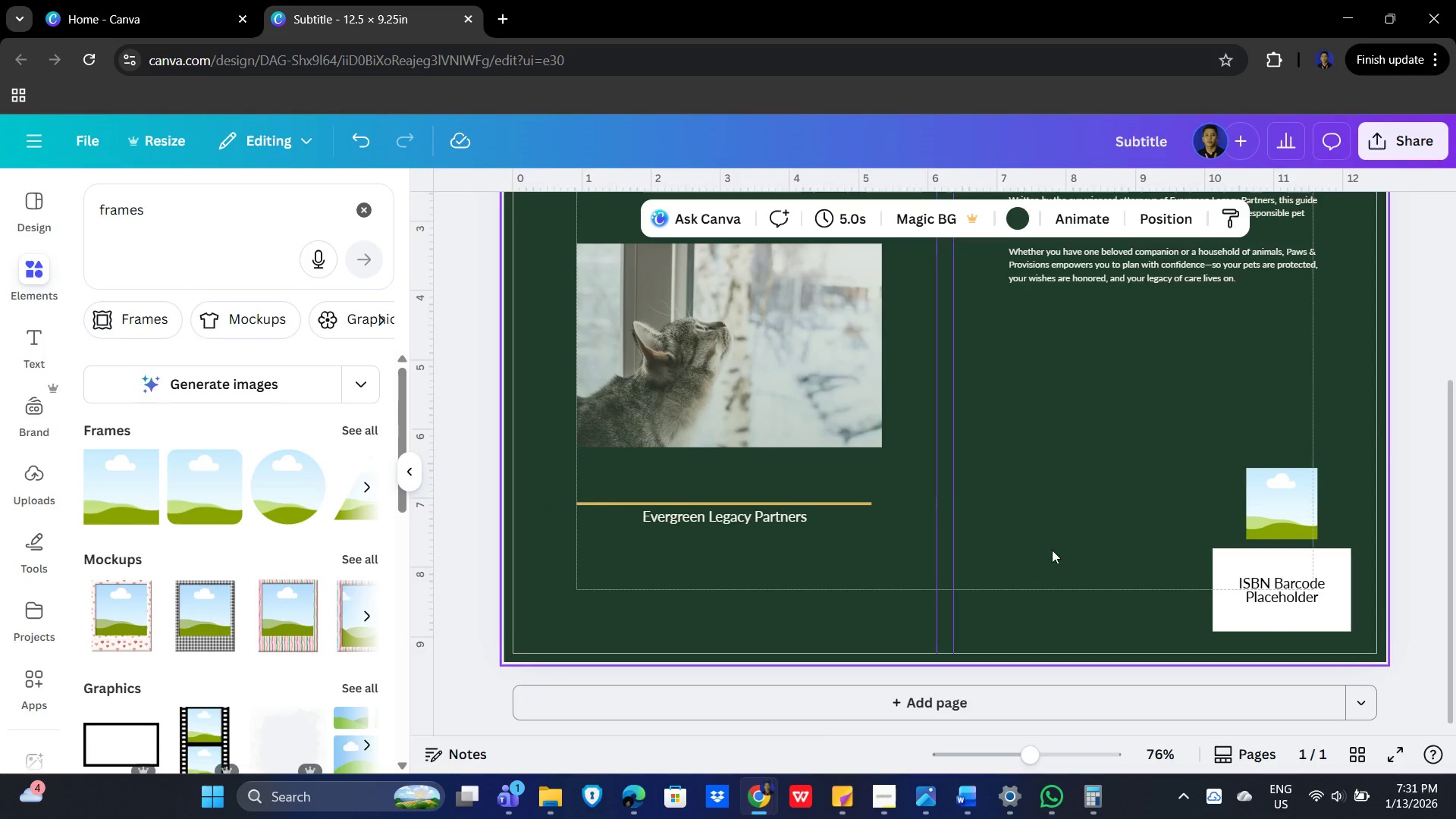 
key(Alt+Tab)
 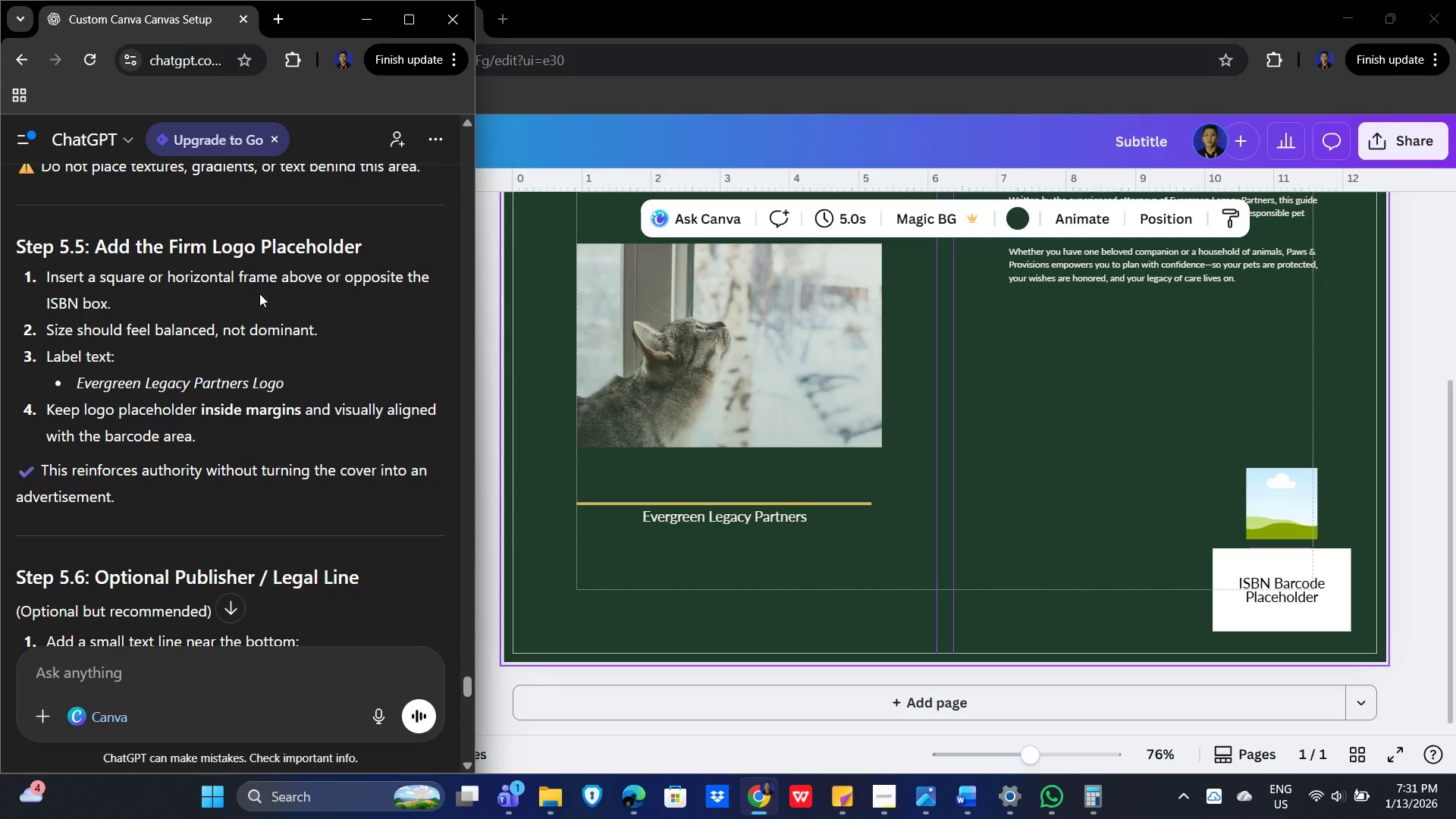 
wait(11.67)
 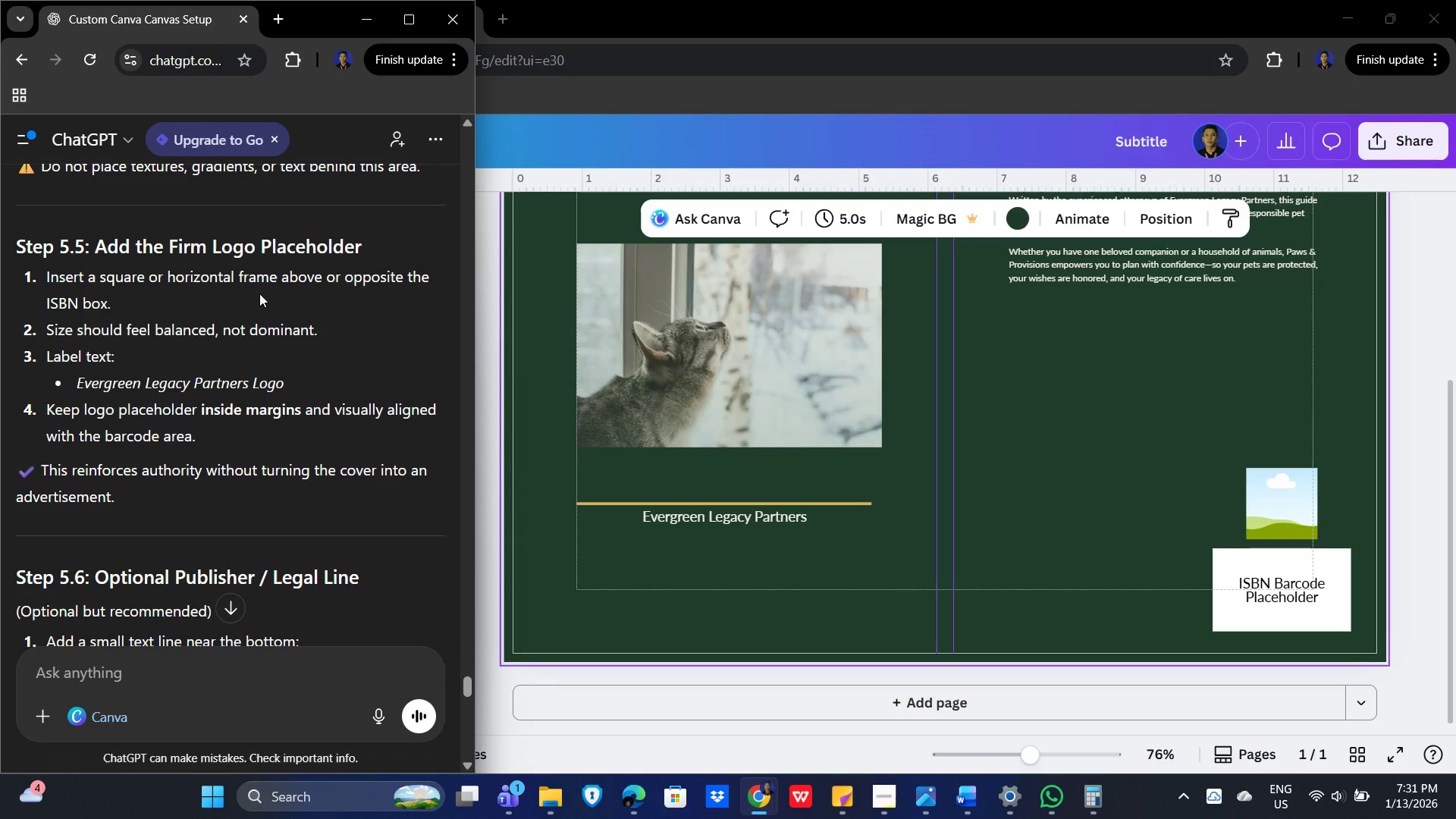 
left_click_drag(start_coordinate=[297, 387], to_coordinate=[69, 387])
 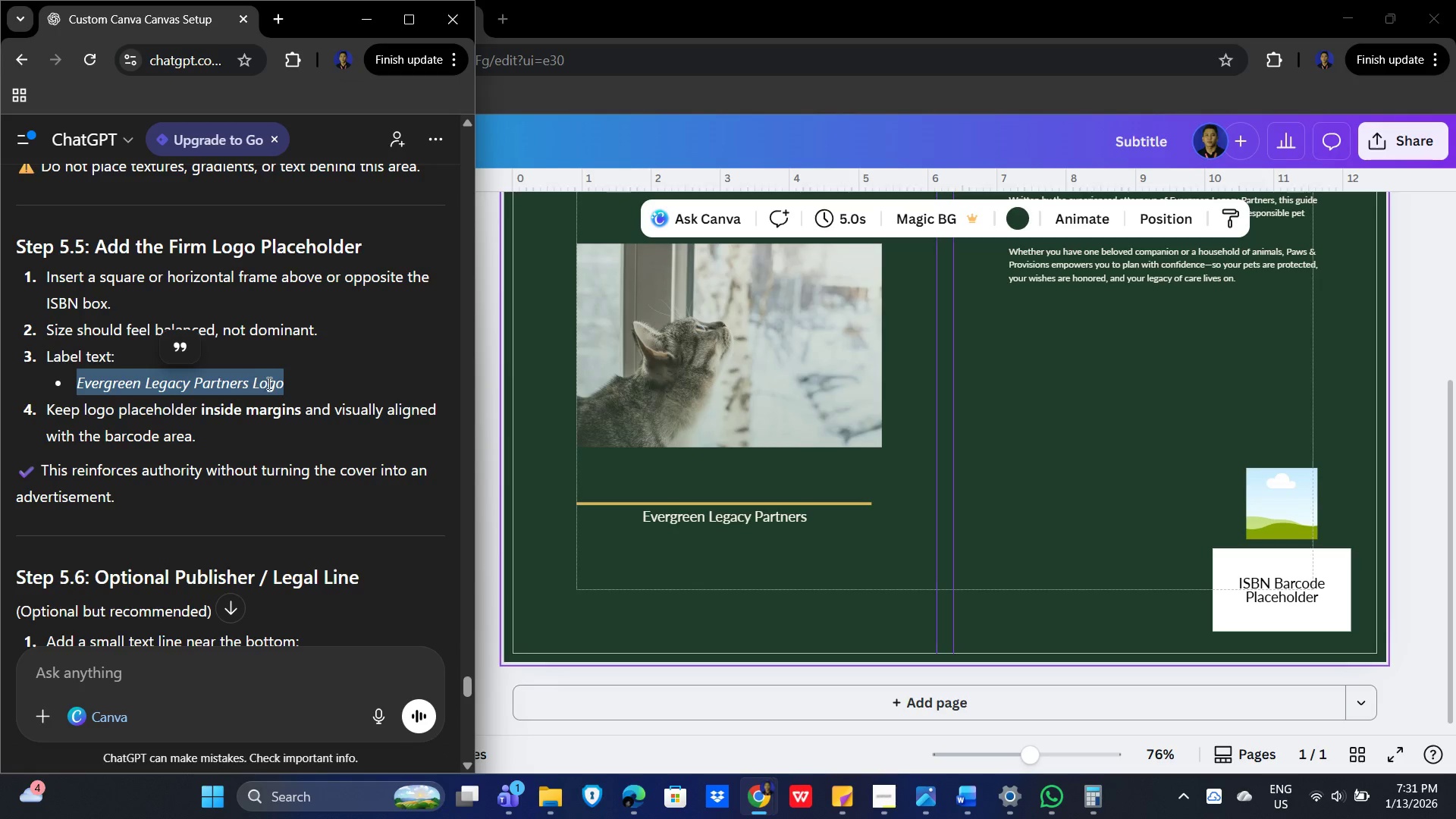 
key(Control+C)
 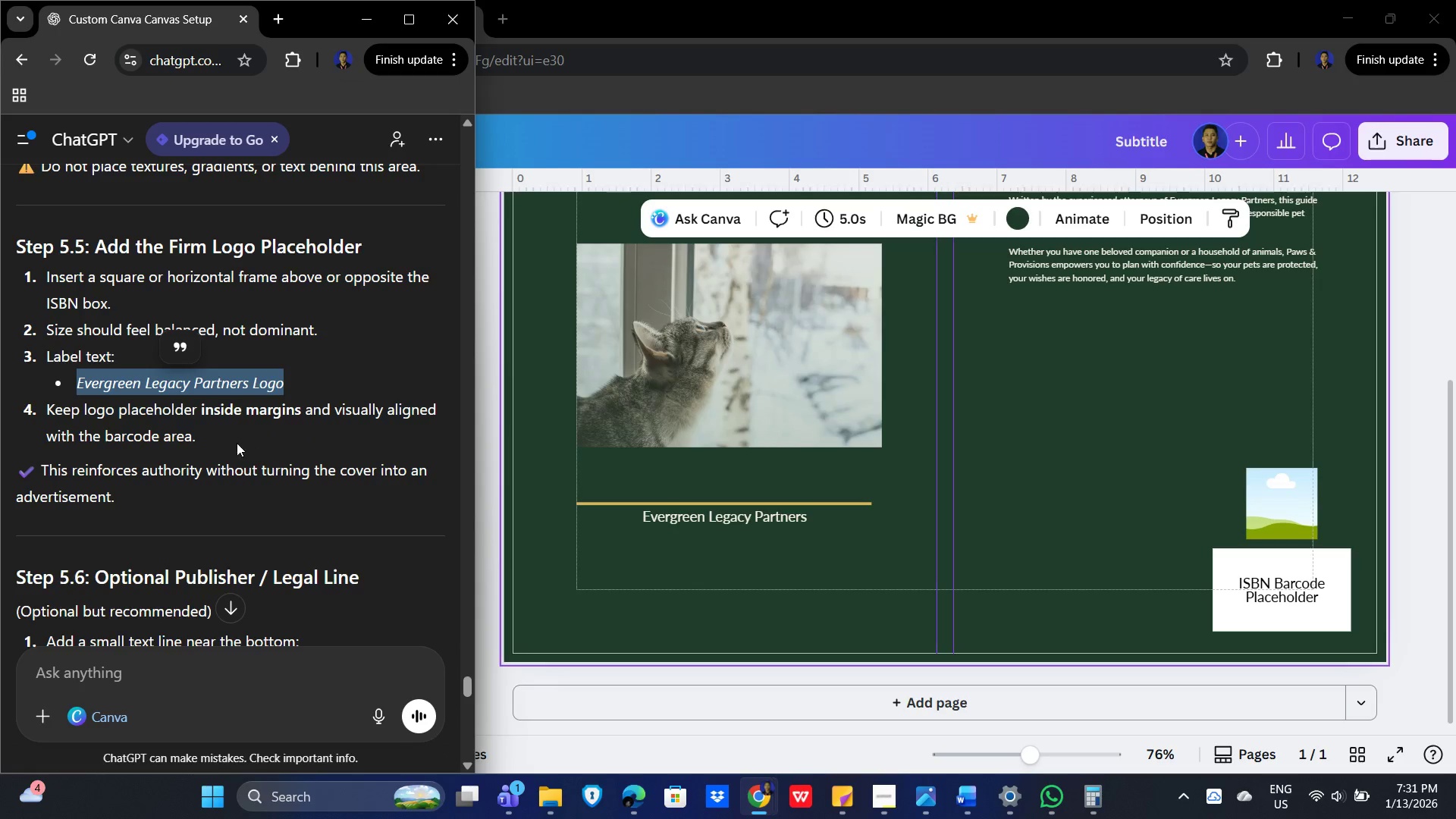 
wait(10.03)
 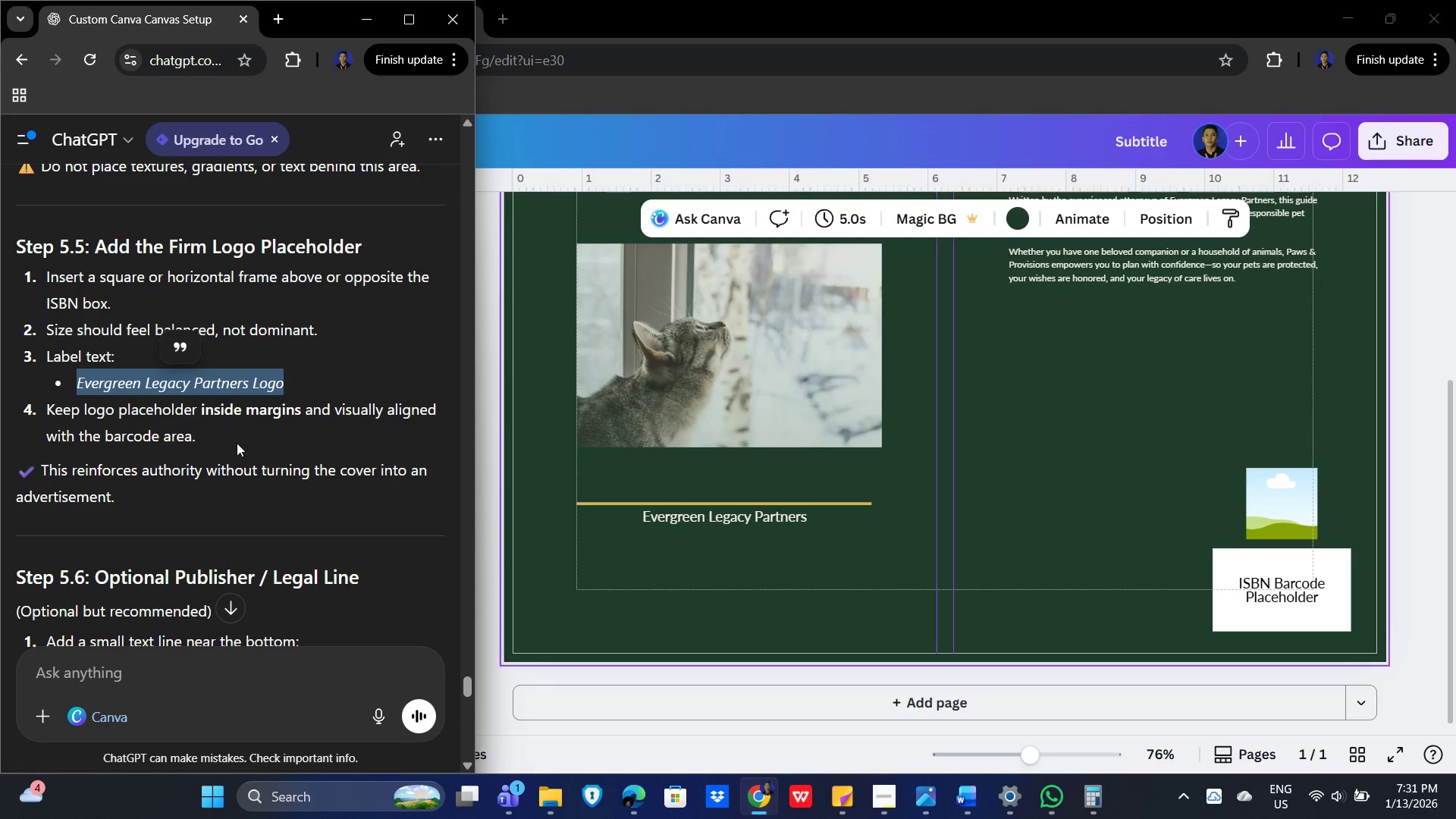 
left_click([1100, 462])
 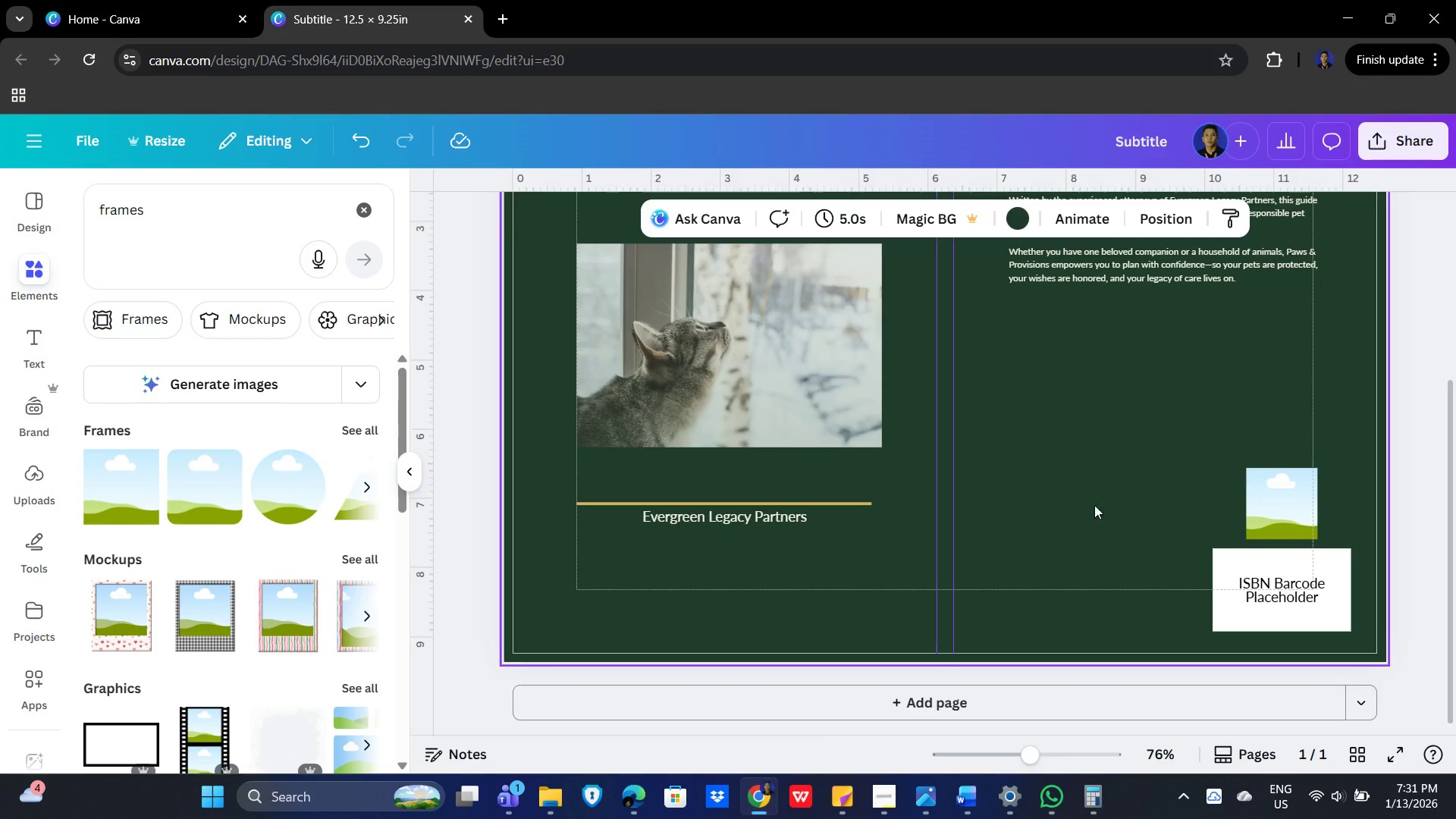 
key(Control+V)
 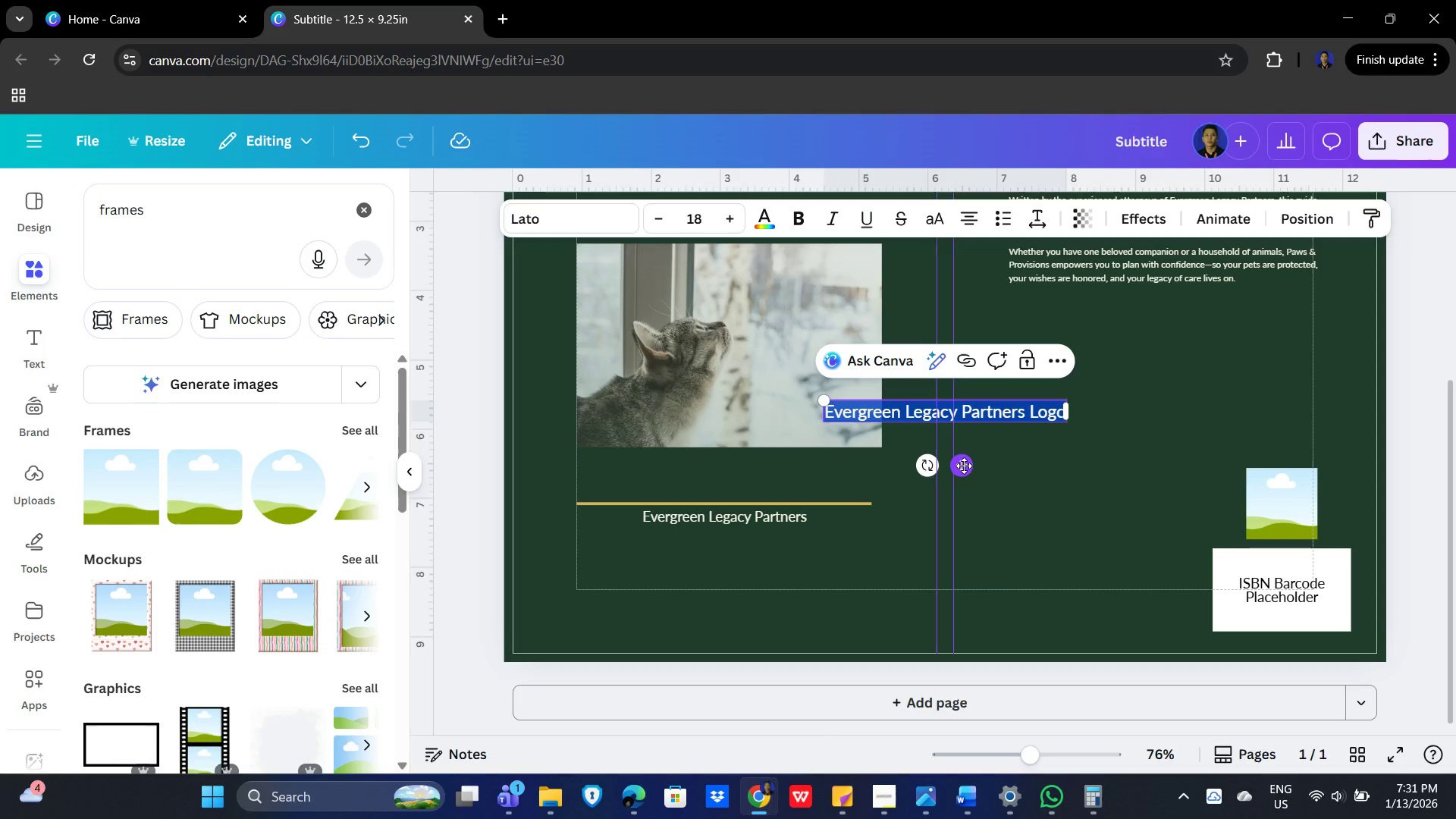 
left_click_drag(start_coordinate=[964, 469], to_coordinate=[1269, 557])
 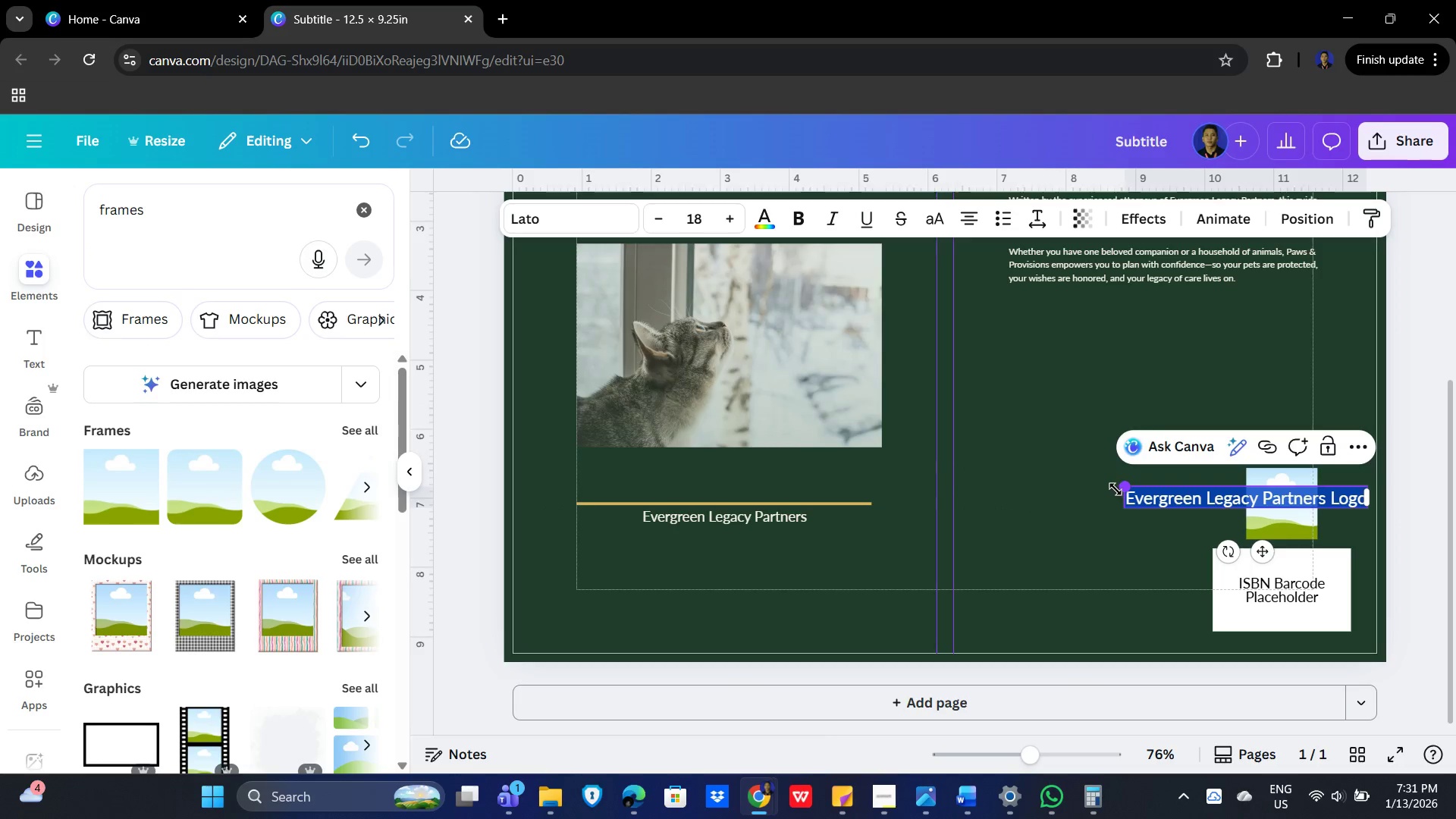 
left_click_drag(start_coordinate=[1121, 489], to_coordinate=[1236, 505])
 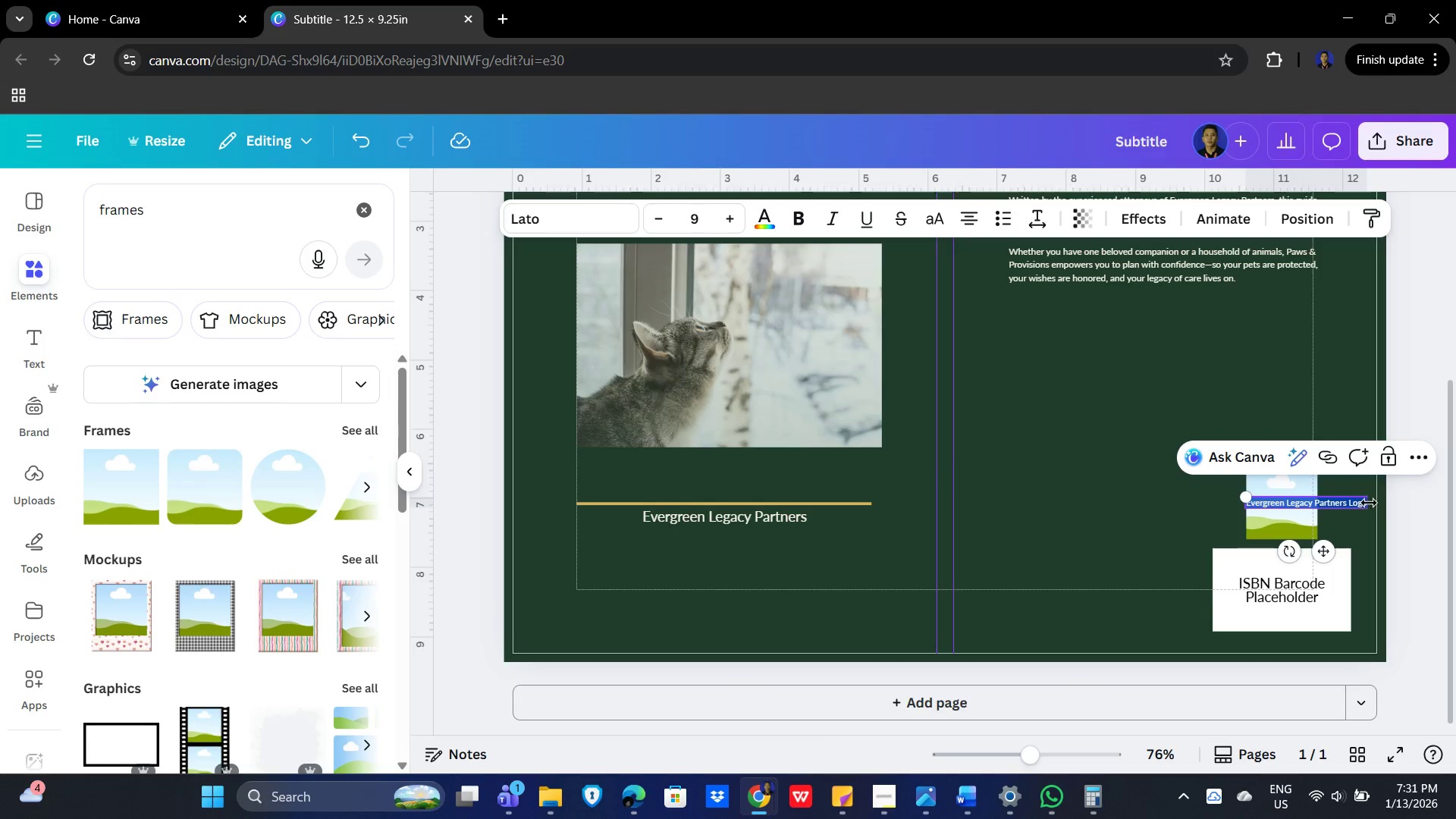 
left_click_drag(start_coordinate=[1369, 503], to_coordinate=[1328, 510])
 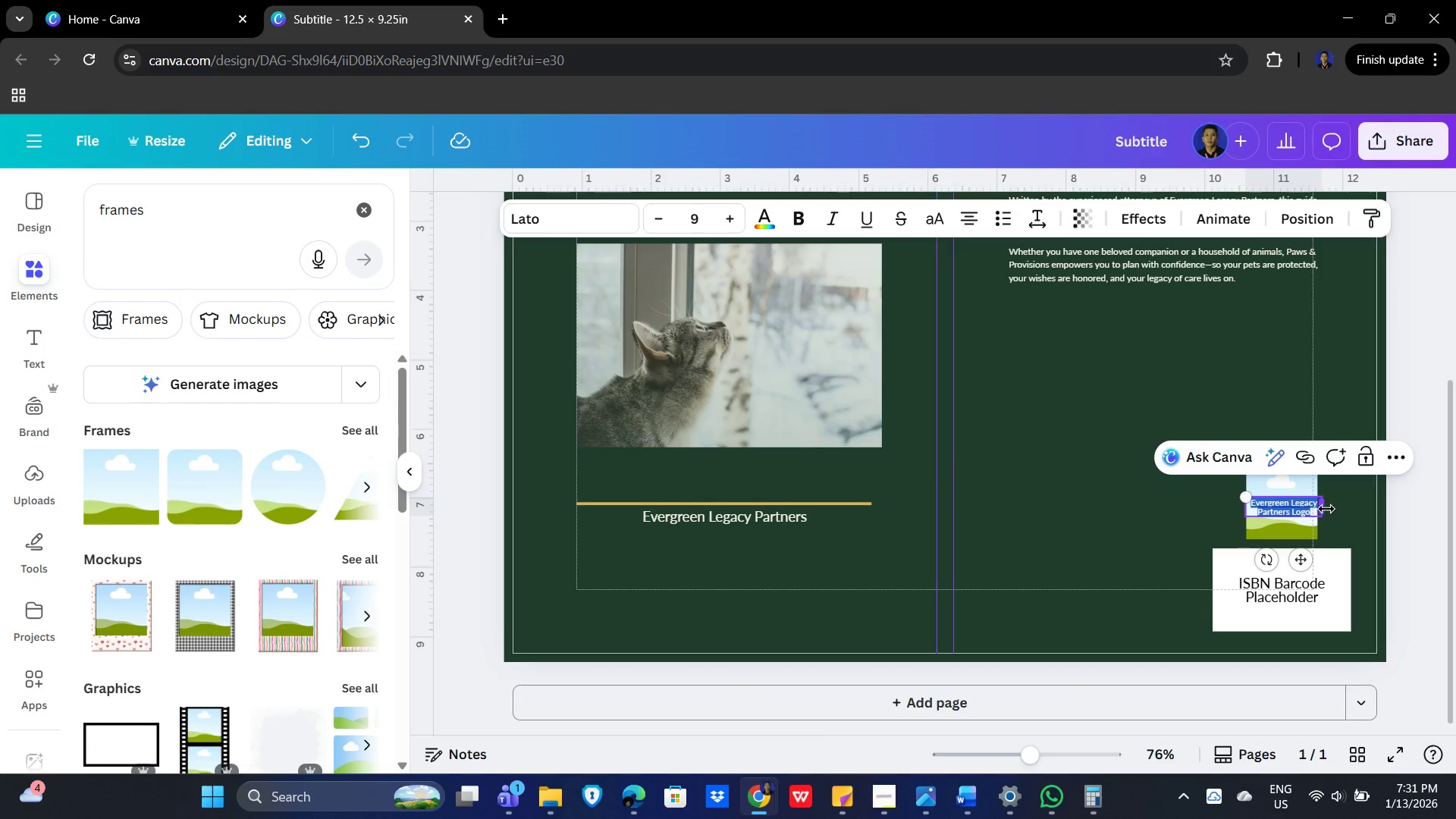 
left_click_drag(start_coordinate=[1326, 508], to_coordinate=[1321, 510])
 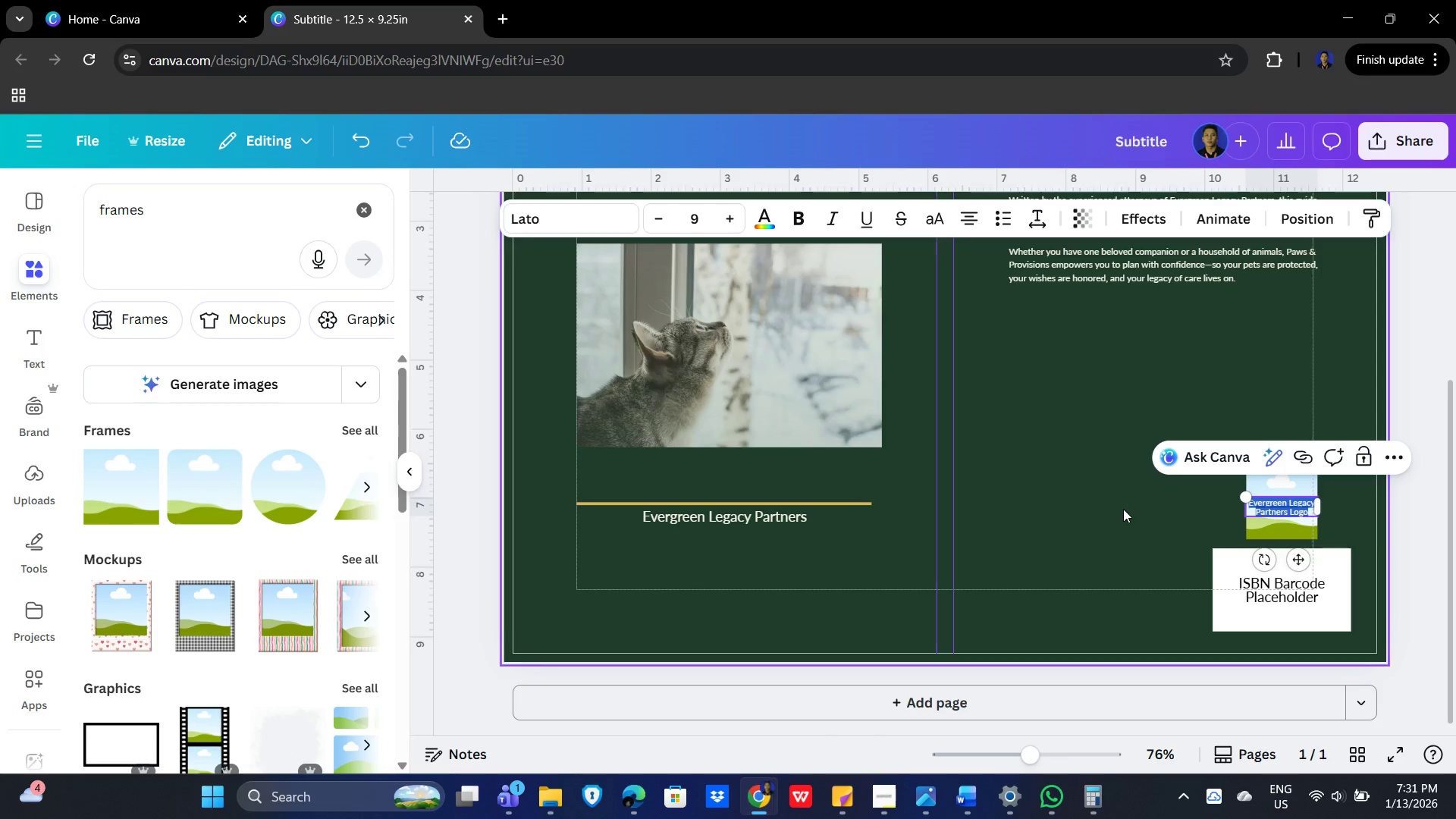 
left_click([1123, 509])
 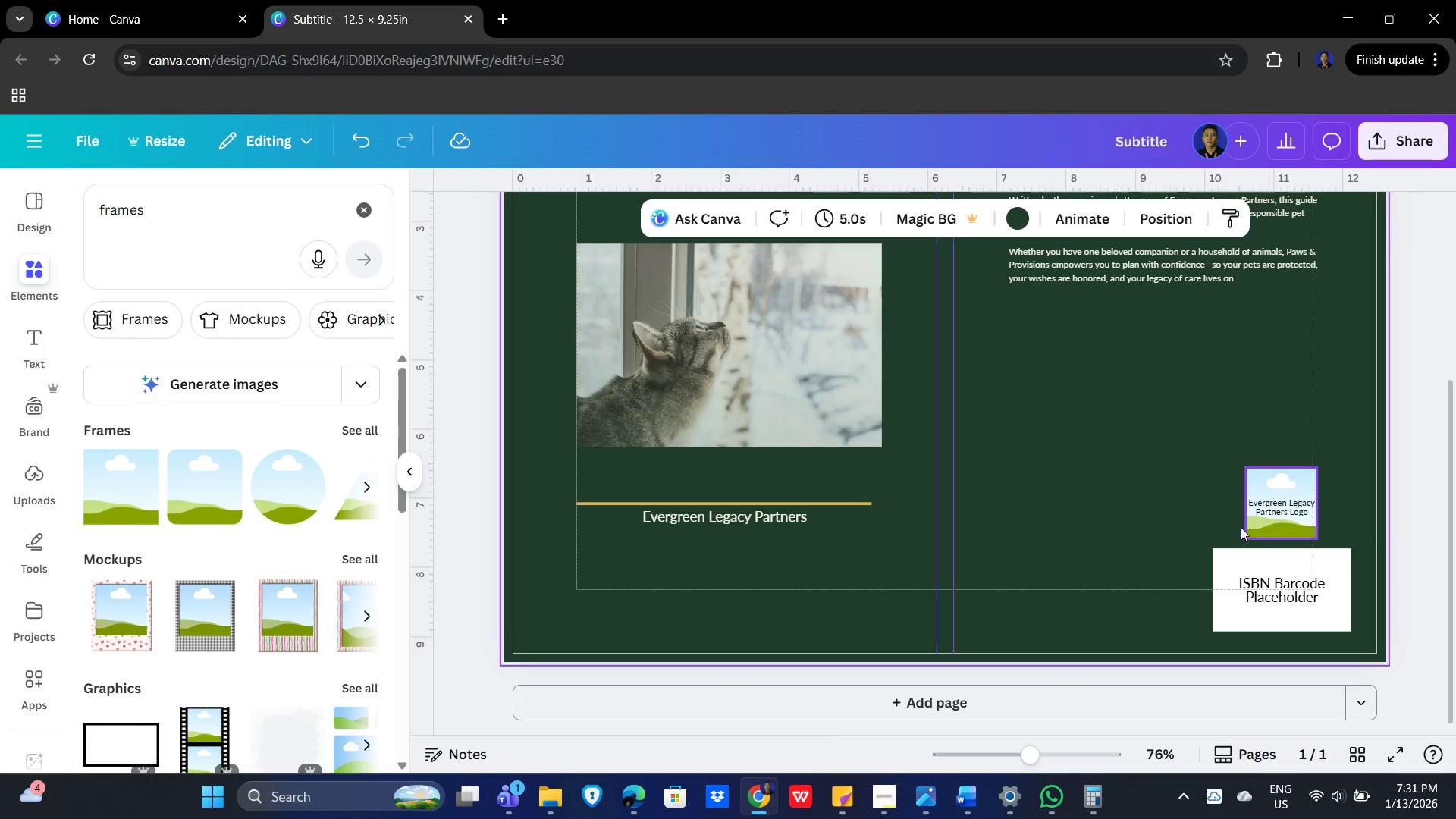 
key(Alt+AltLeft)
 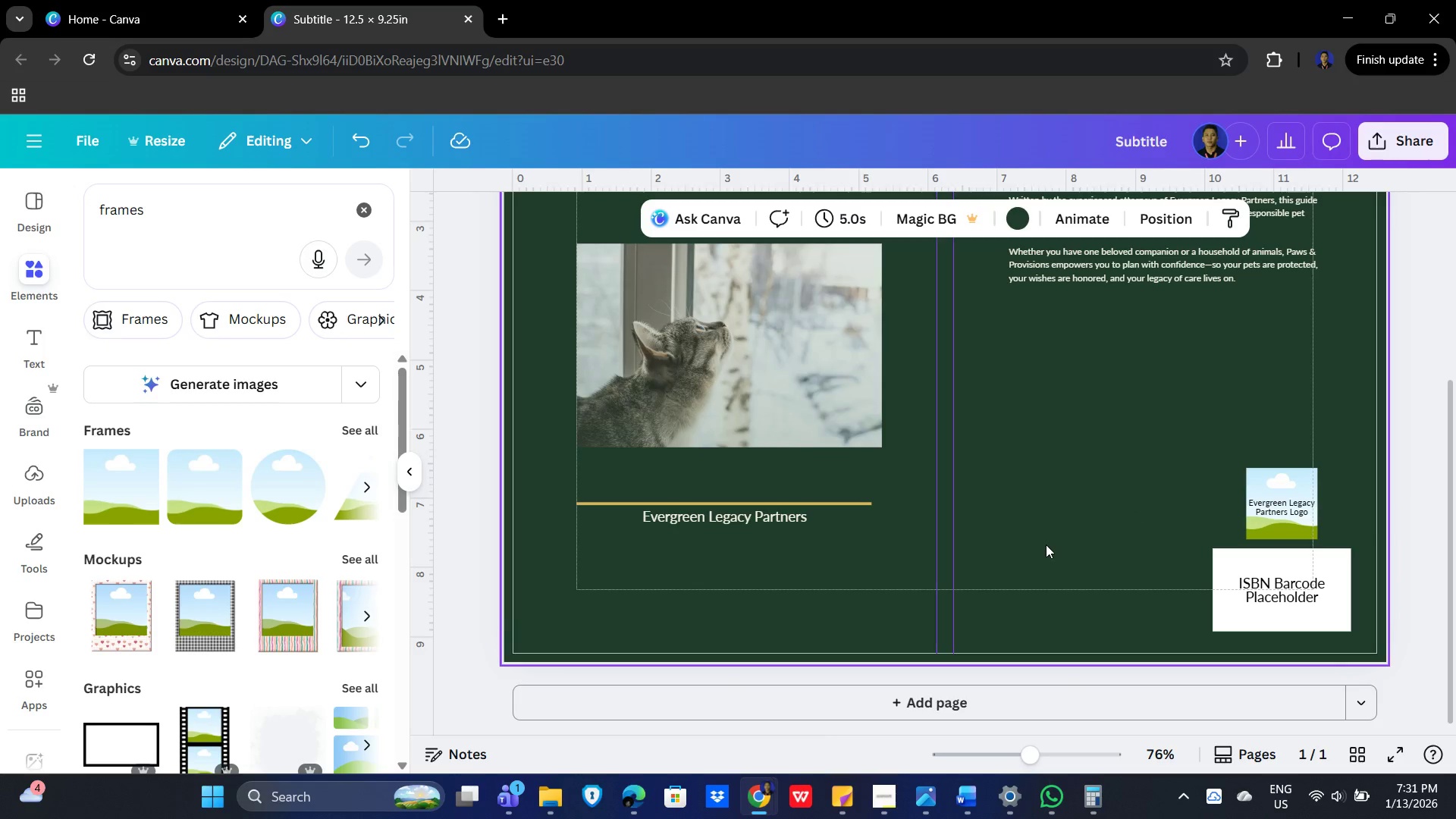 
key(Alt+Tab)
 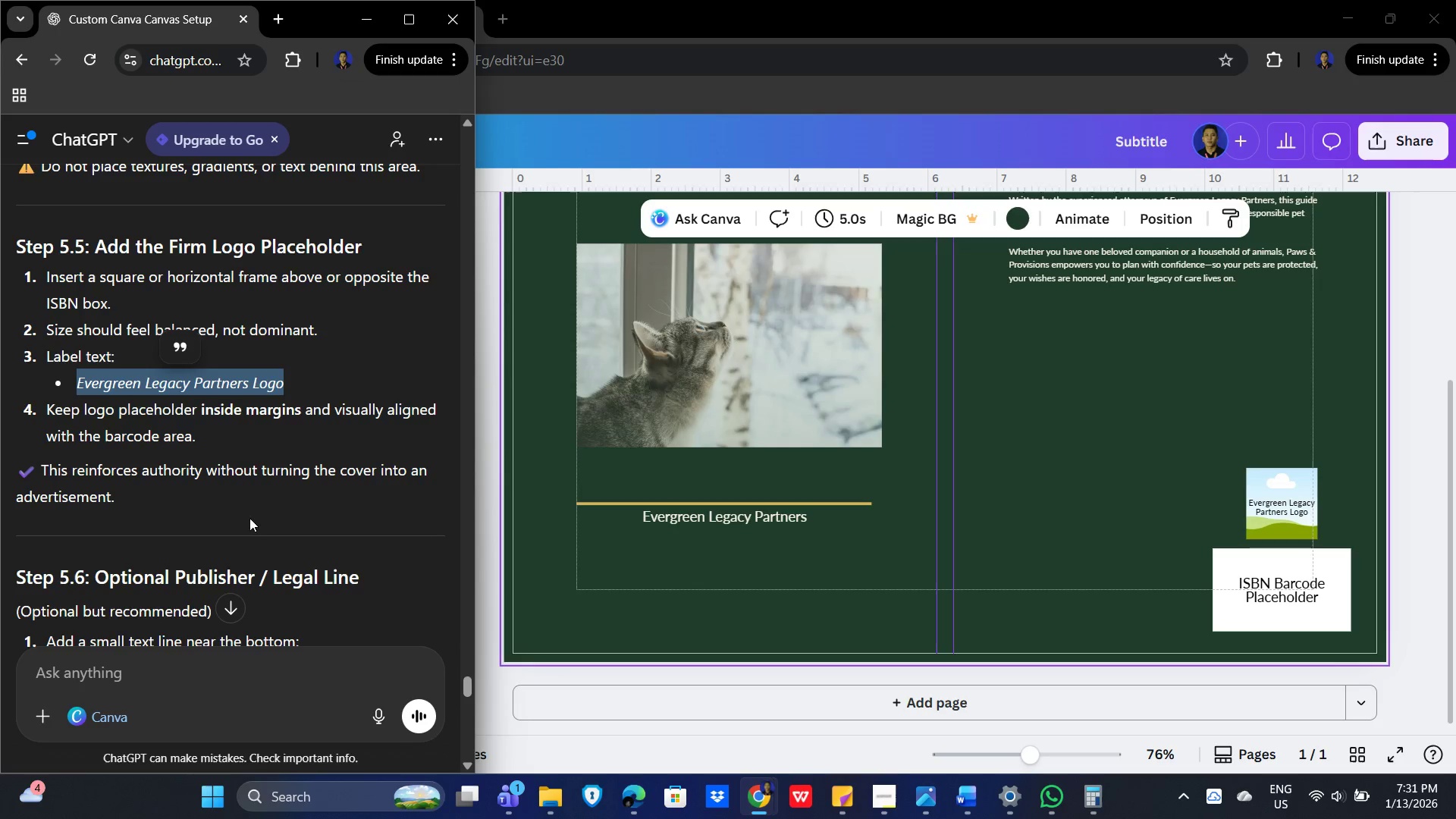 
wait(11.05)
 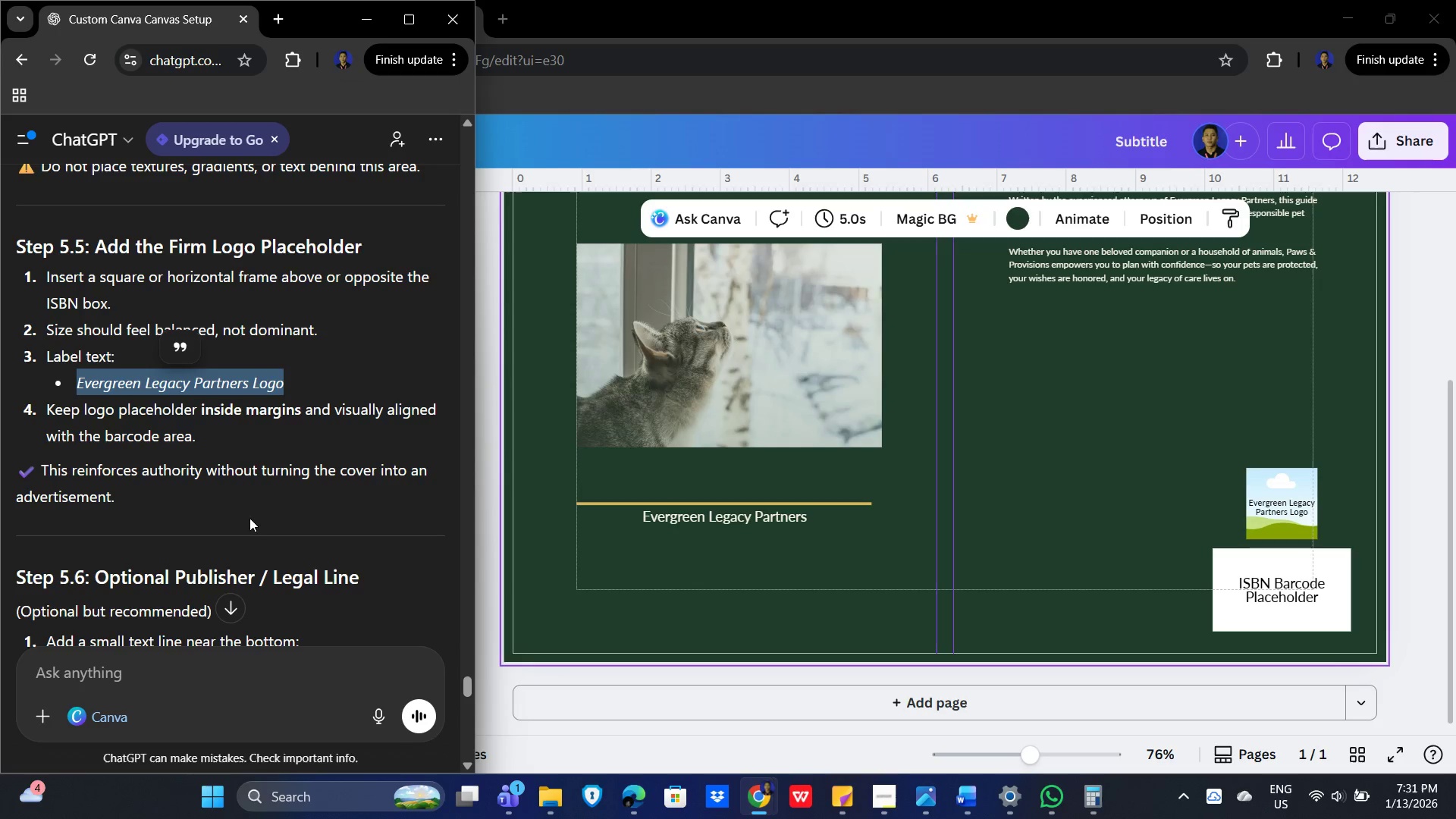 
scroll: coordinate [287, 506], scroll_direction: down, amount: 4.0
 